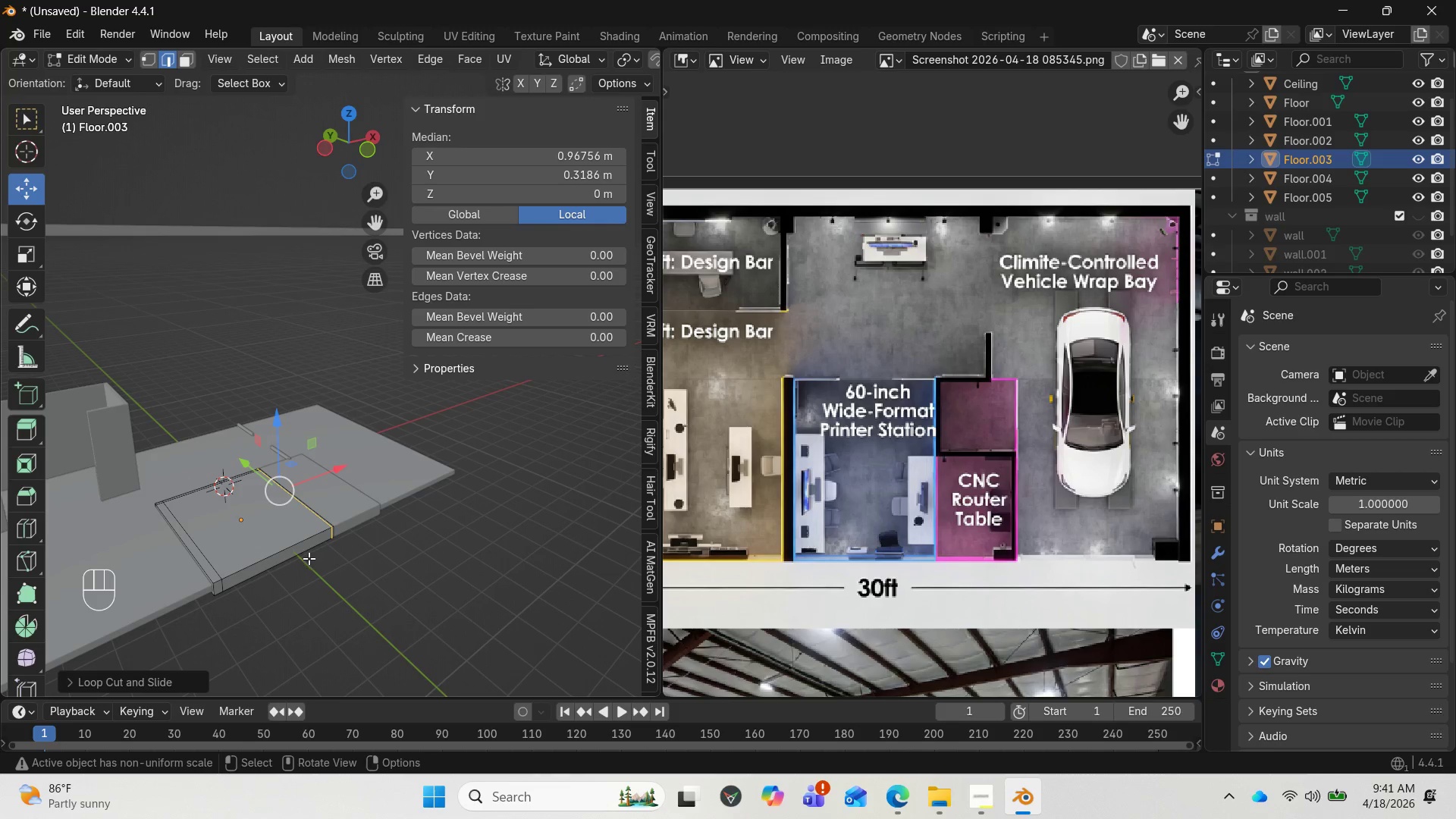 
key(Control+R)
 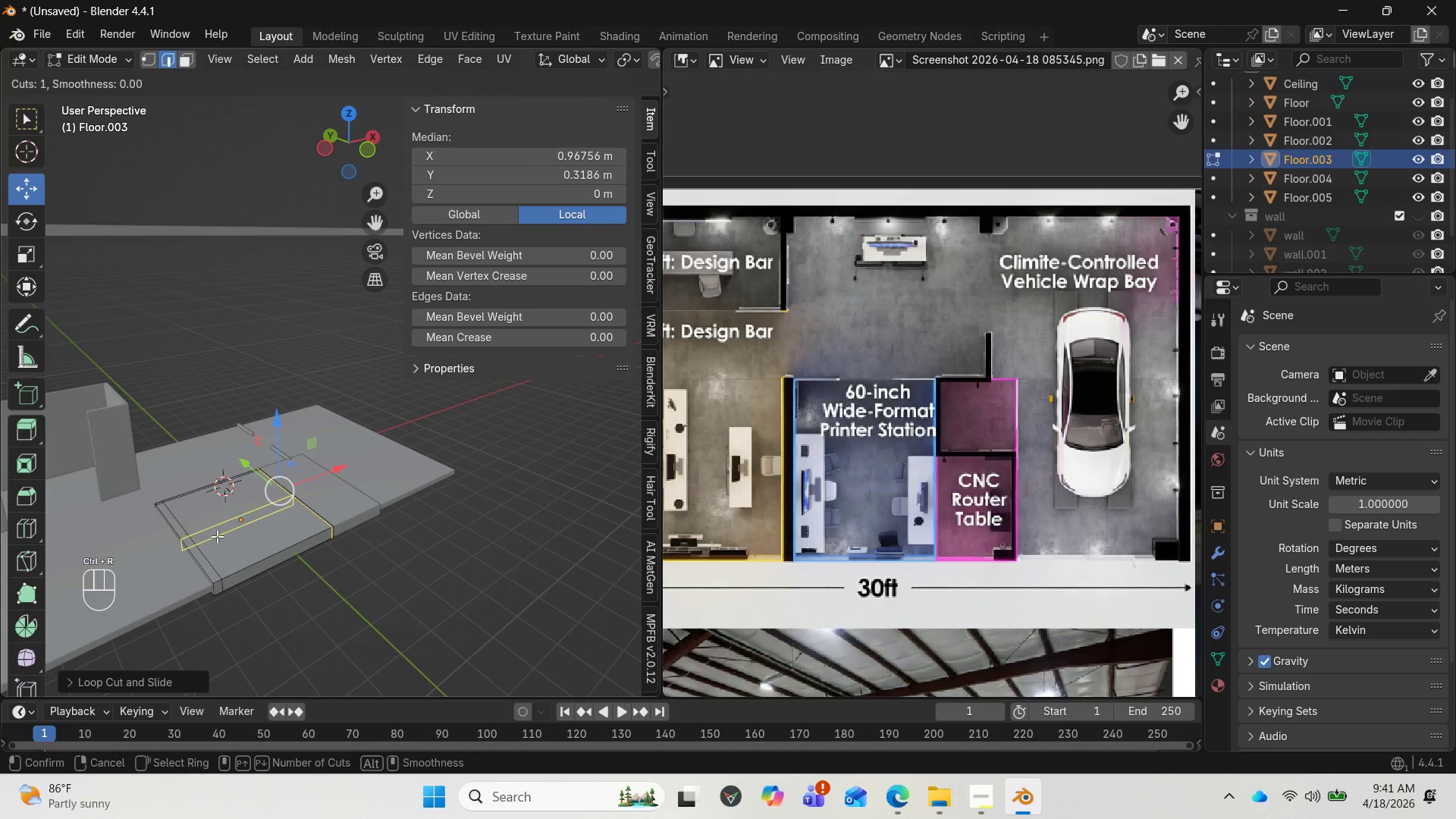 
left_click([217, 536])
 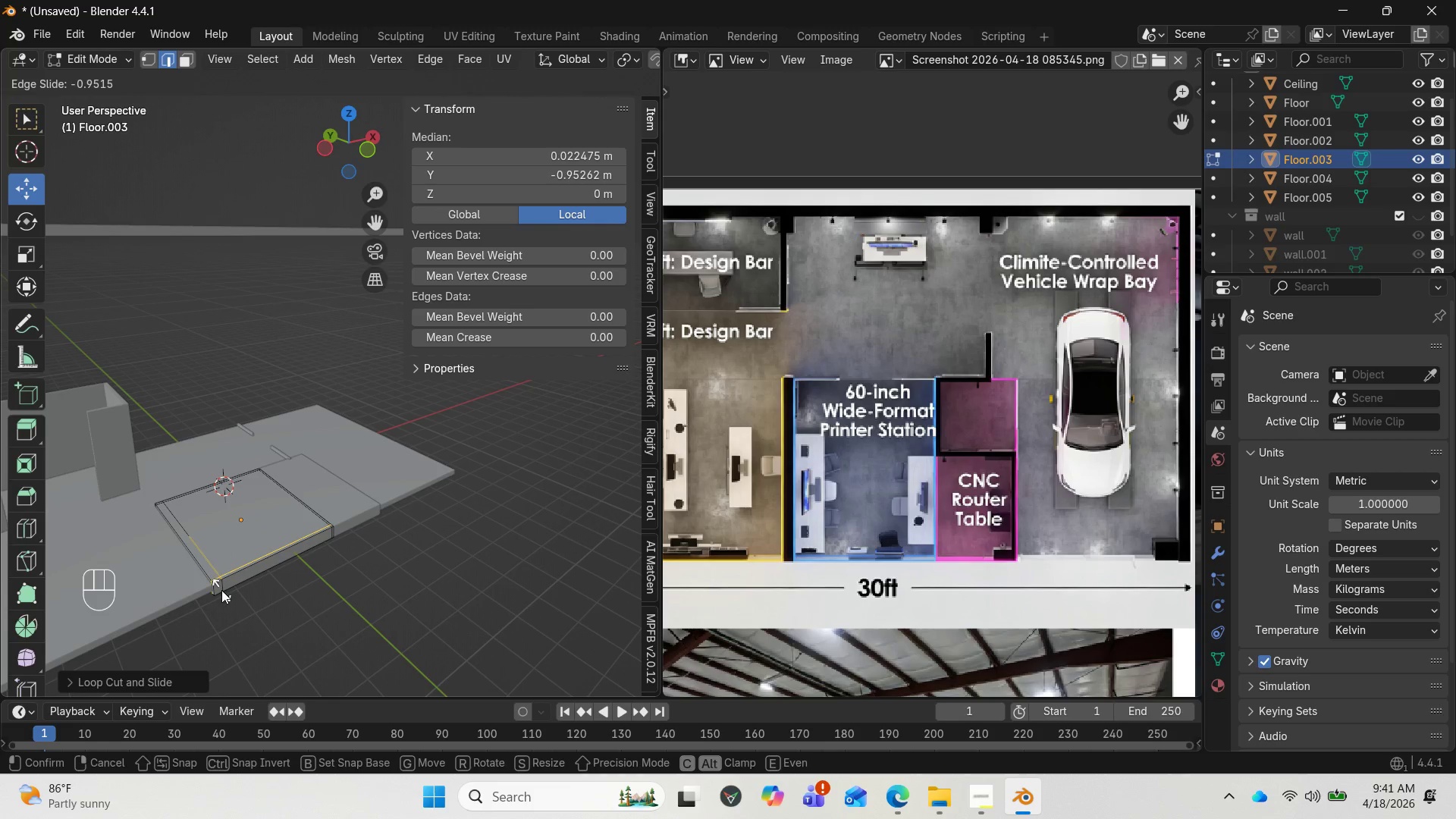 
left_click([221, 591])
 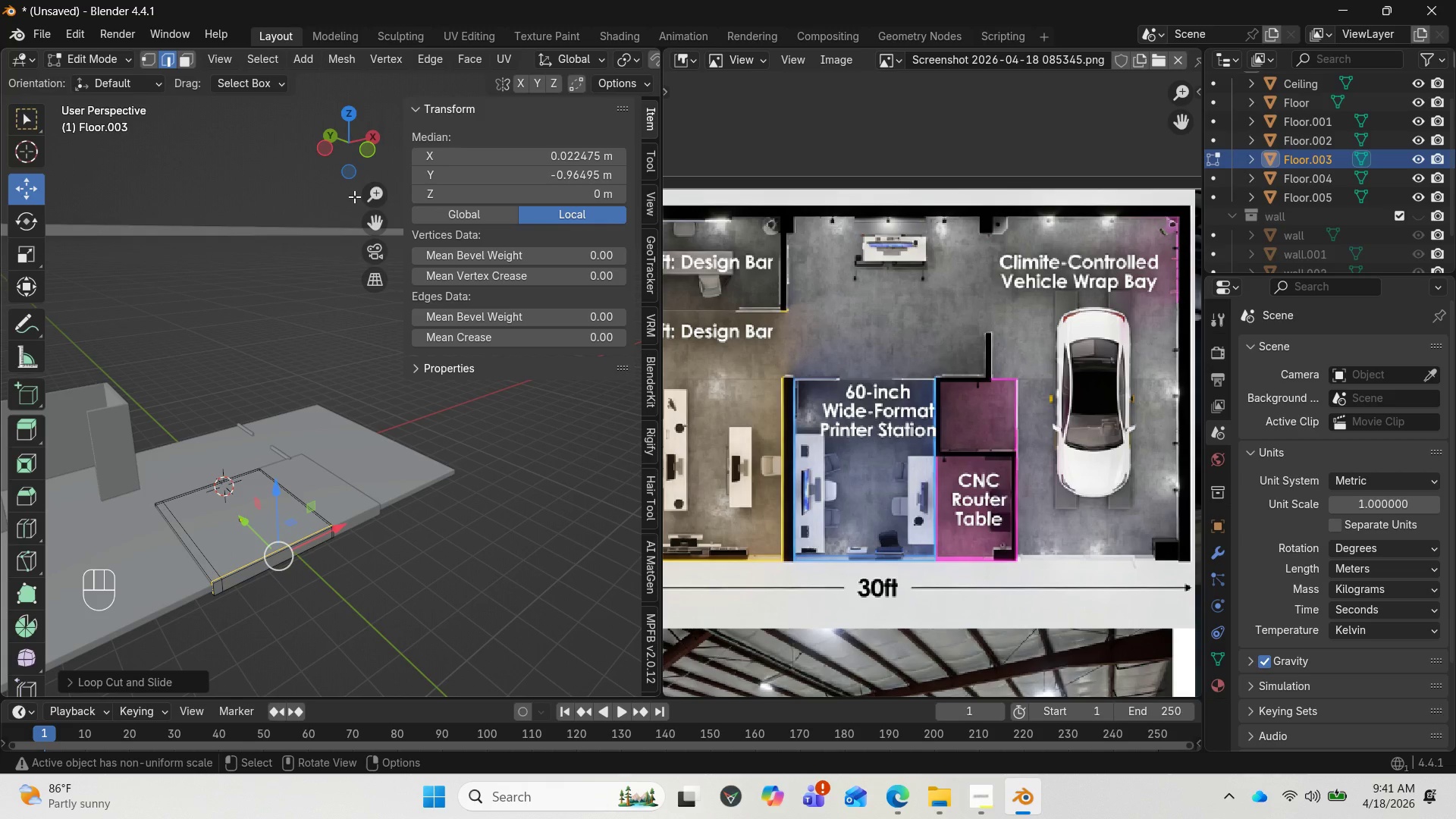 
left_click_drag(start_coordinate=[357, 155], to_coordinate=[347, 171])
 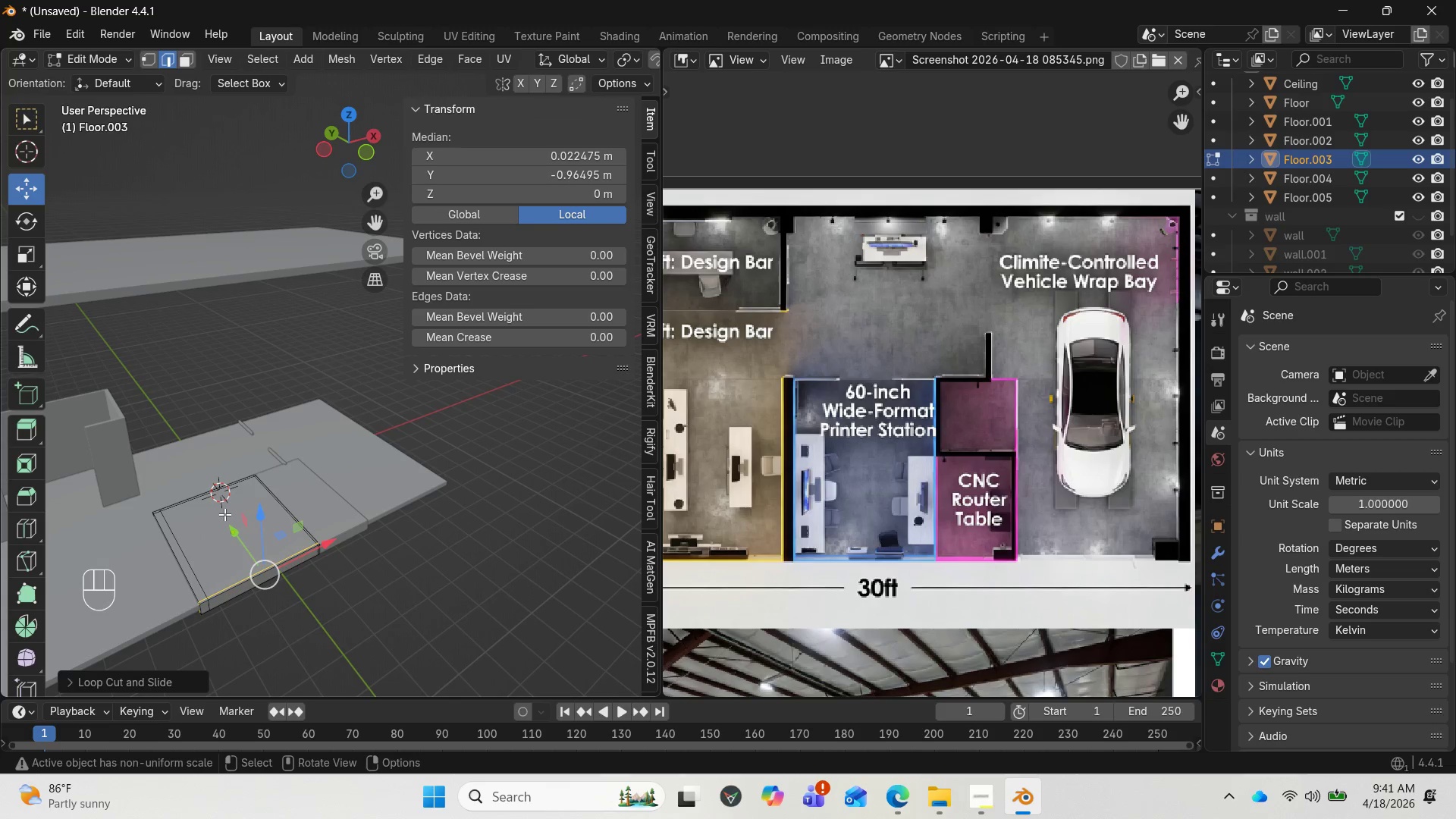 
scroll: coordinate [223, 519], scroll_direction: up, amount: 1.0
 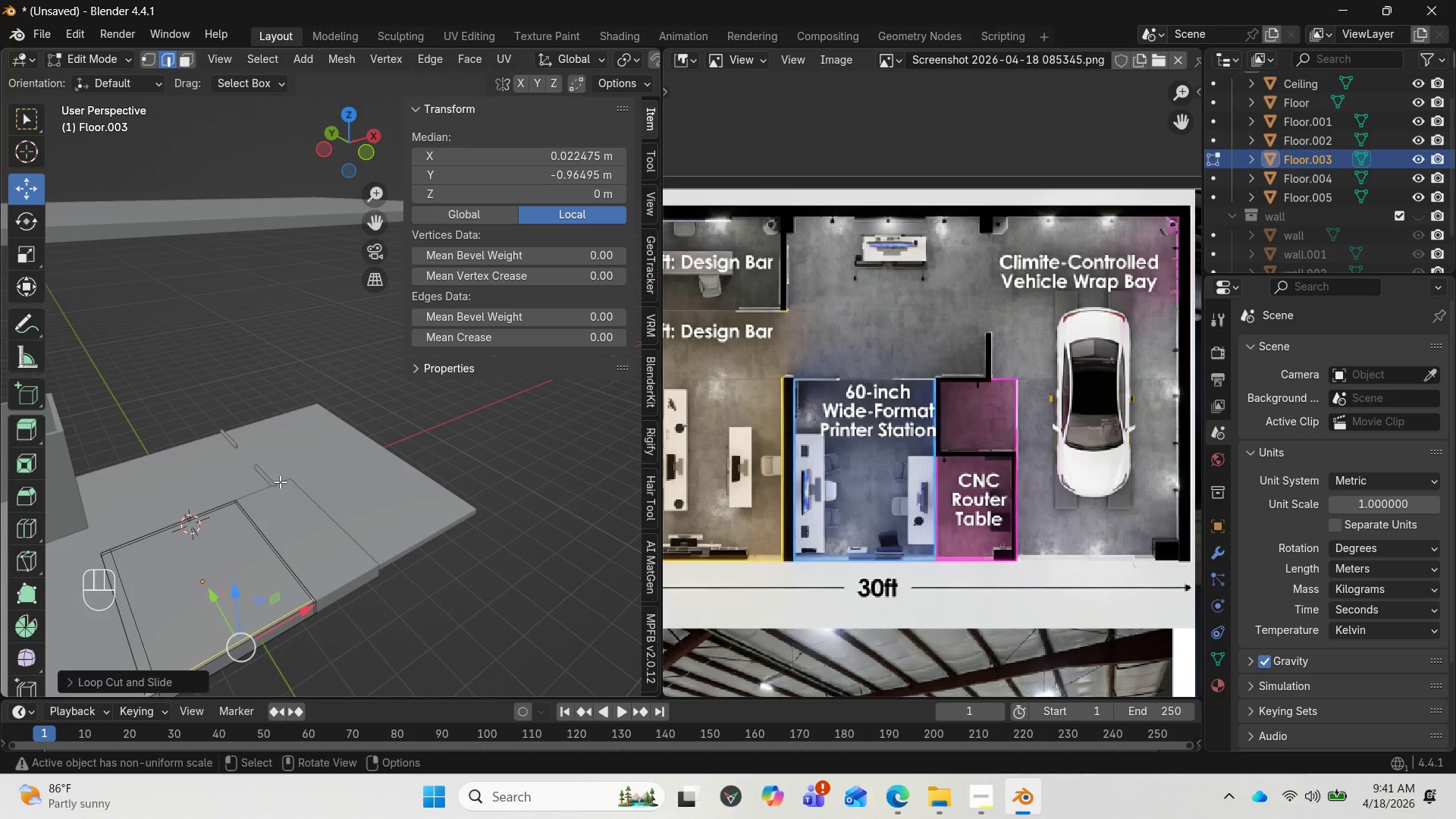 
key(NumpadDecimal)
 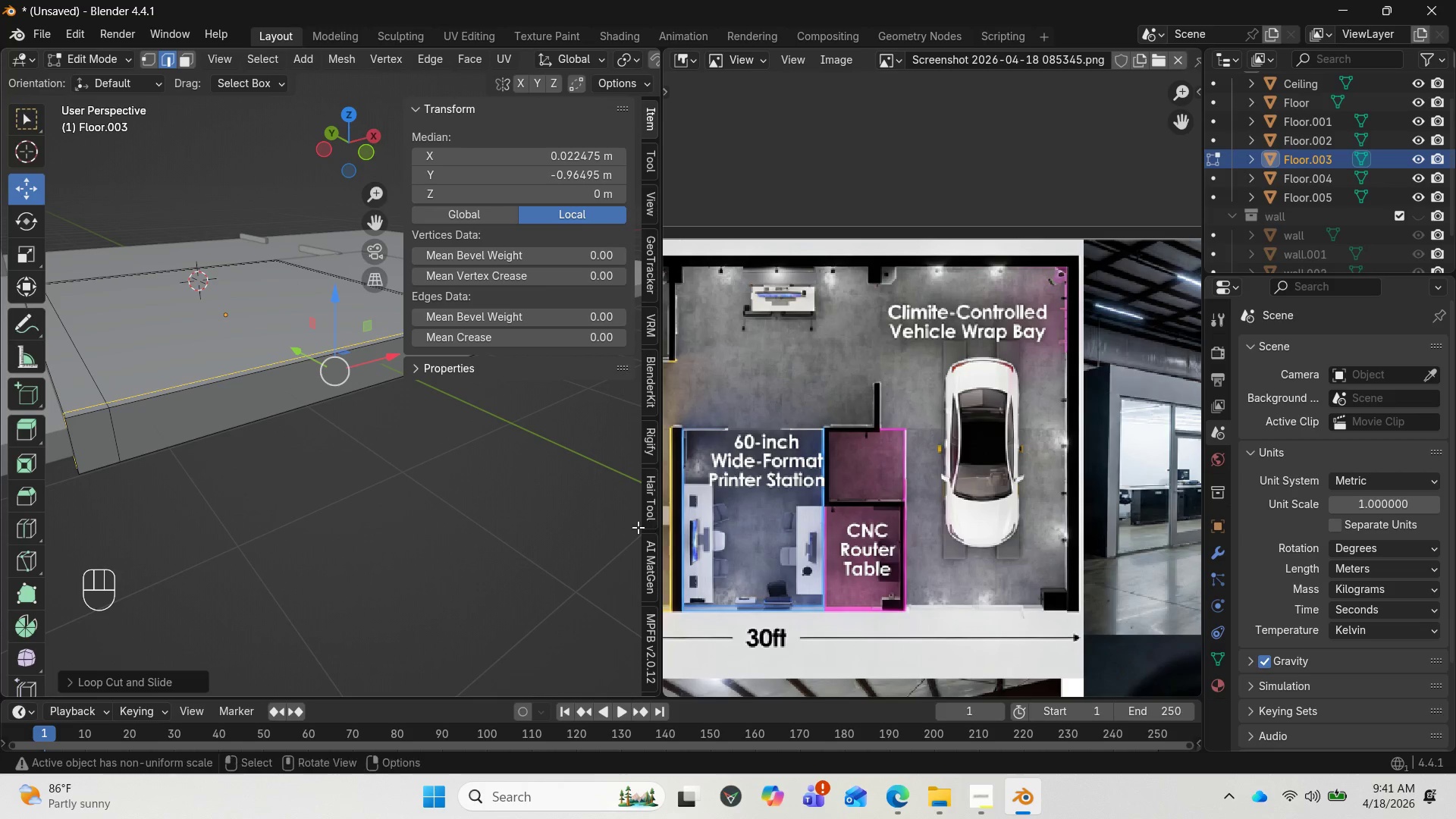 
wait(5.48)
 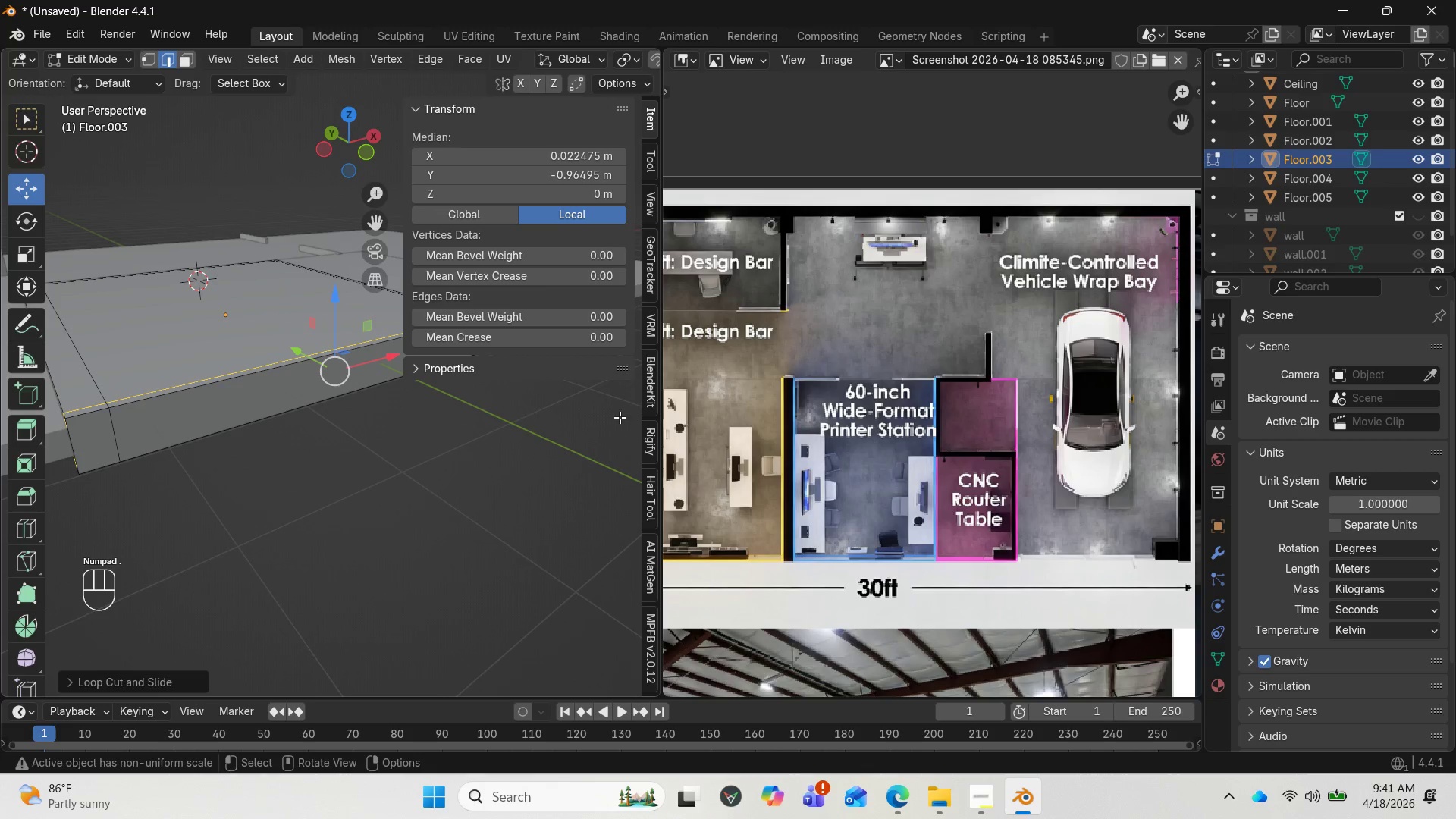 
left_click_drag(start_coordinate=[639, 520], to_coordinate=[689, 508])
 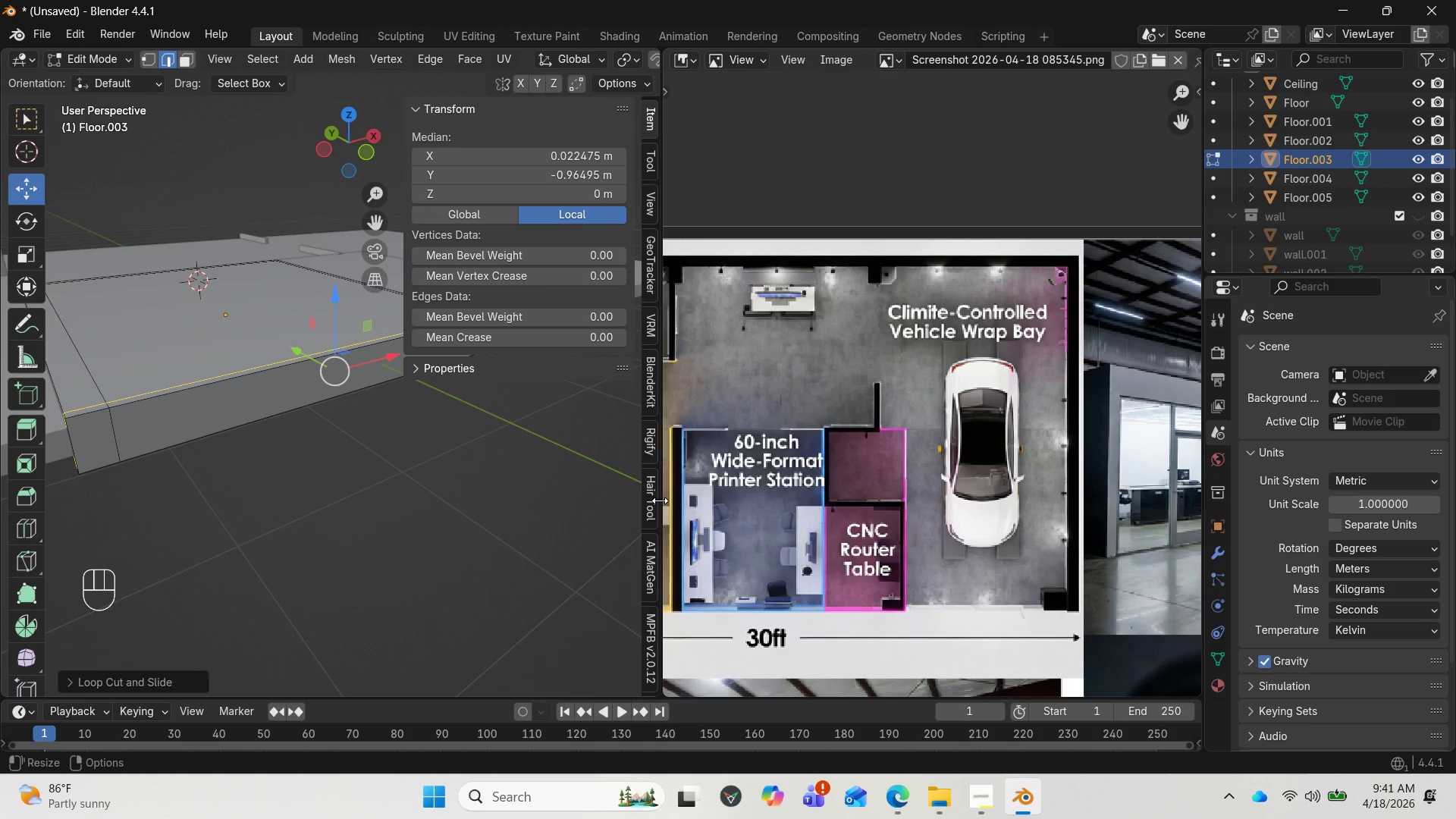 
left_click_drag(start_coordinate=[660, 500], to_coordinate=[855, 467])
 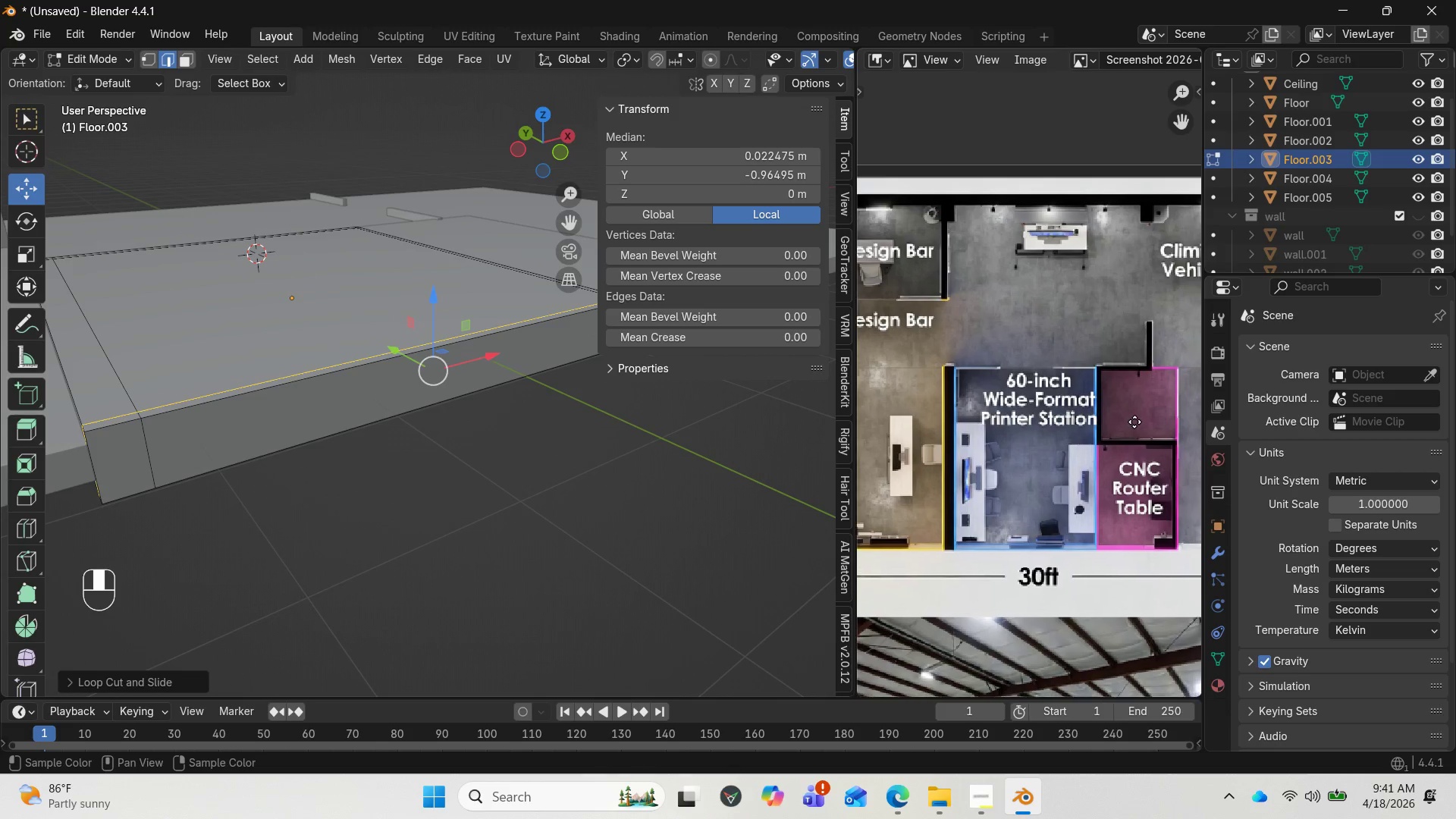 
scroll: coordinate [585, 514], scroll_direction: up, amount: 1.0
 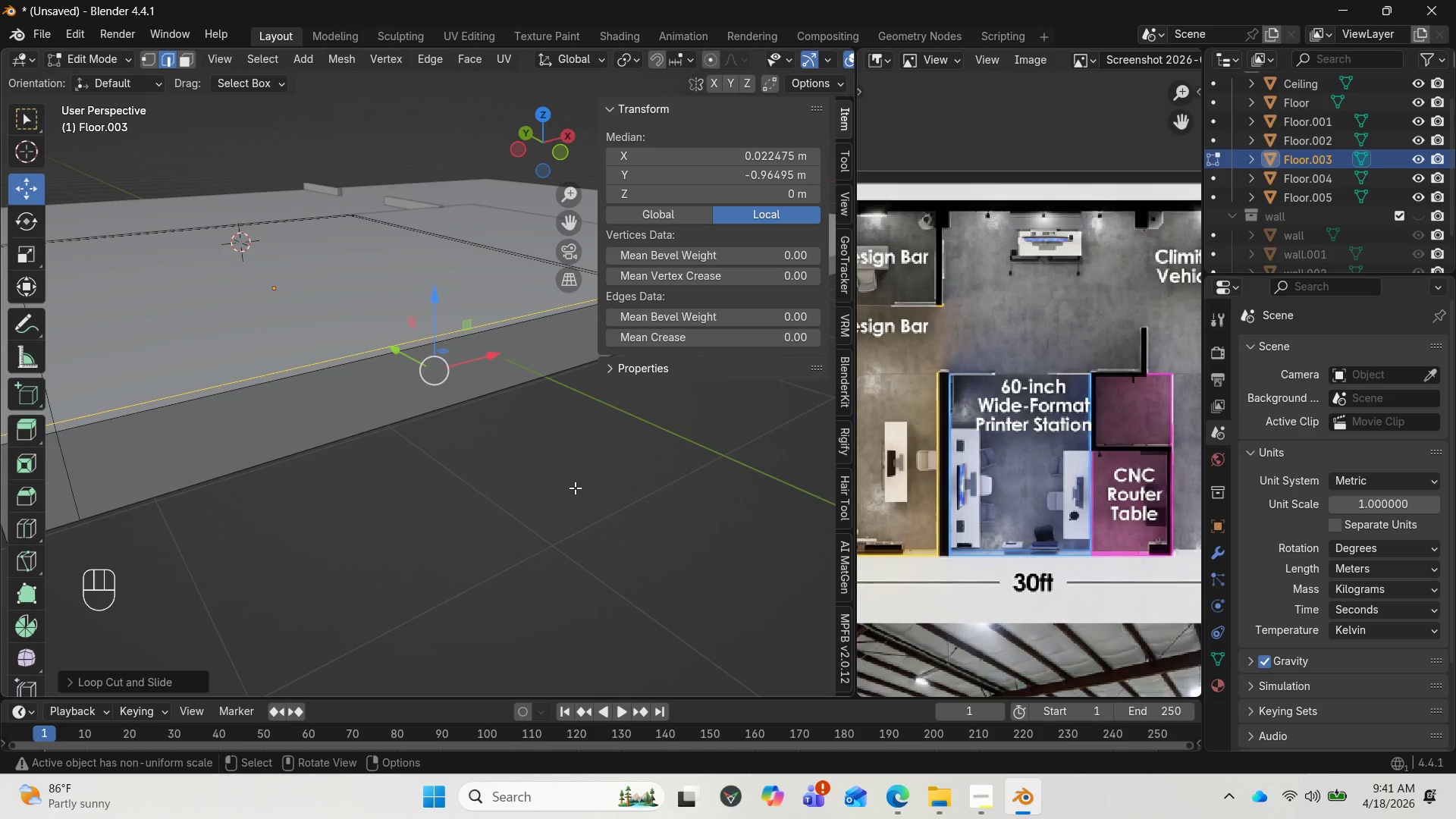 
key(N)
 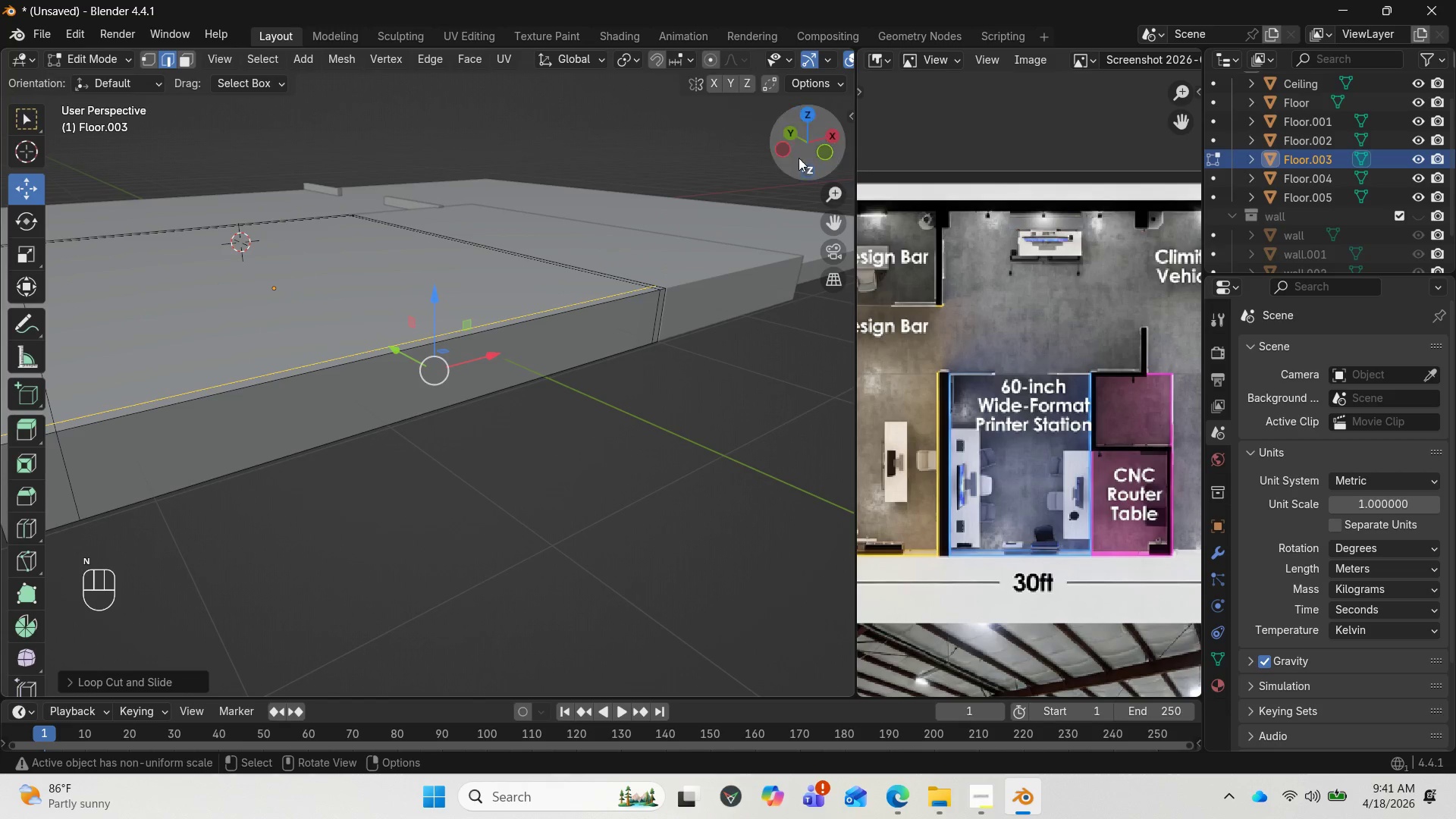 
left_click_drag(start_coordinate=[822, 136], to_coordinate=[832, 216])
 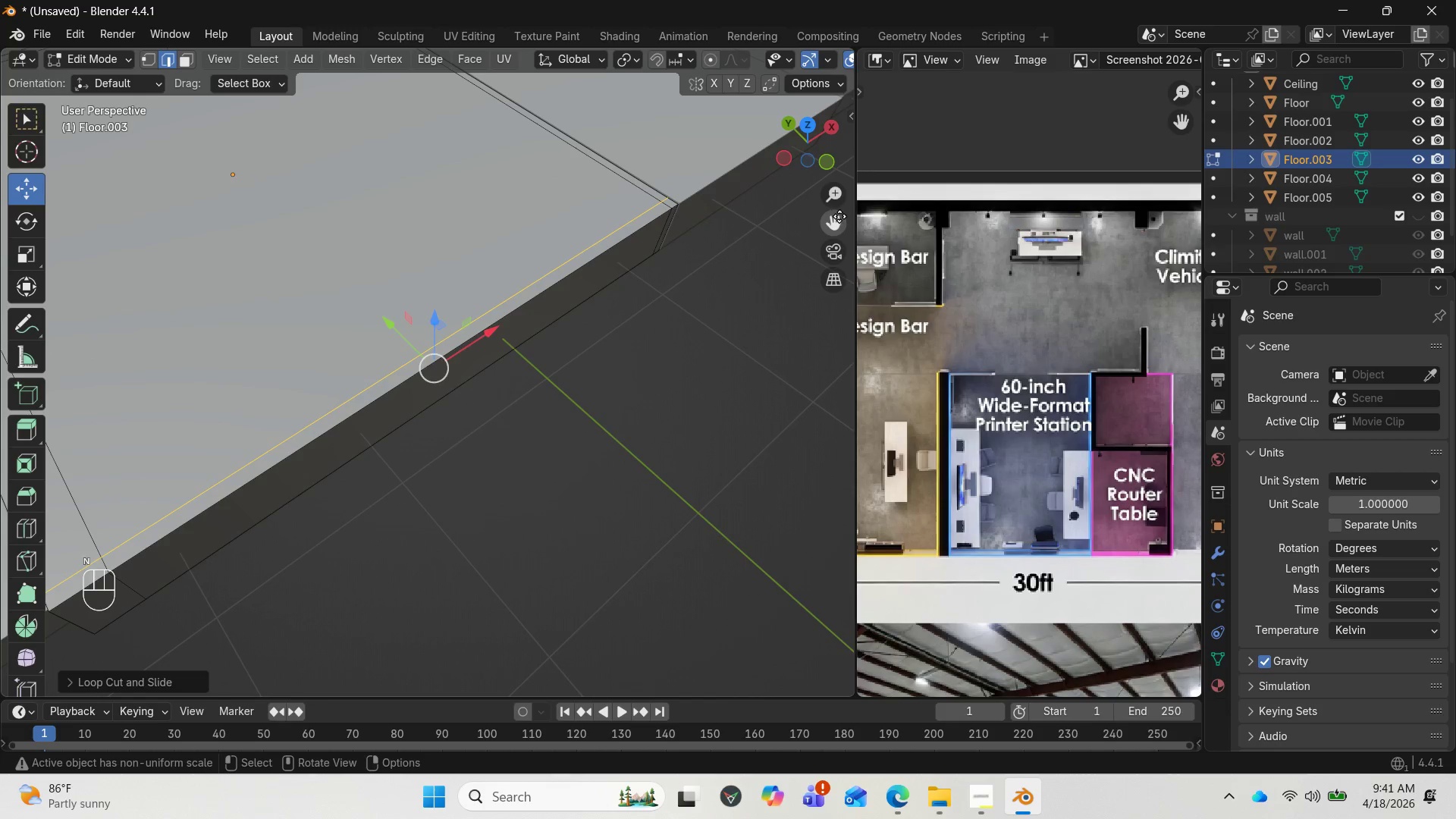 
scroll: coordinate [572, 315], scroll_direction: down, amount: 6.0
 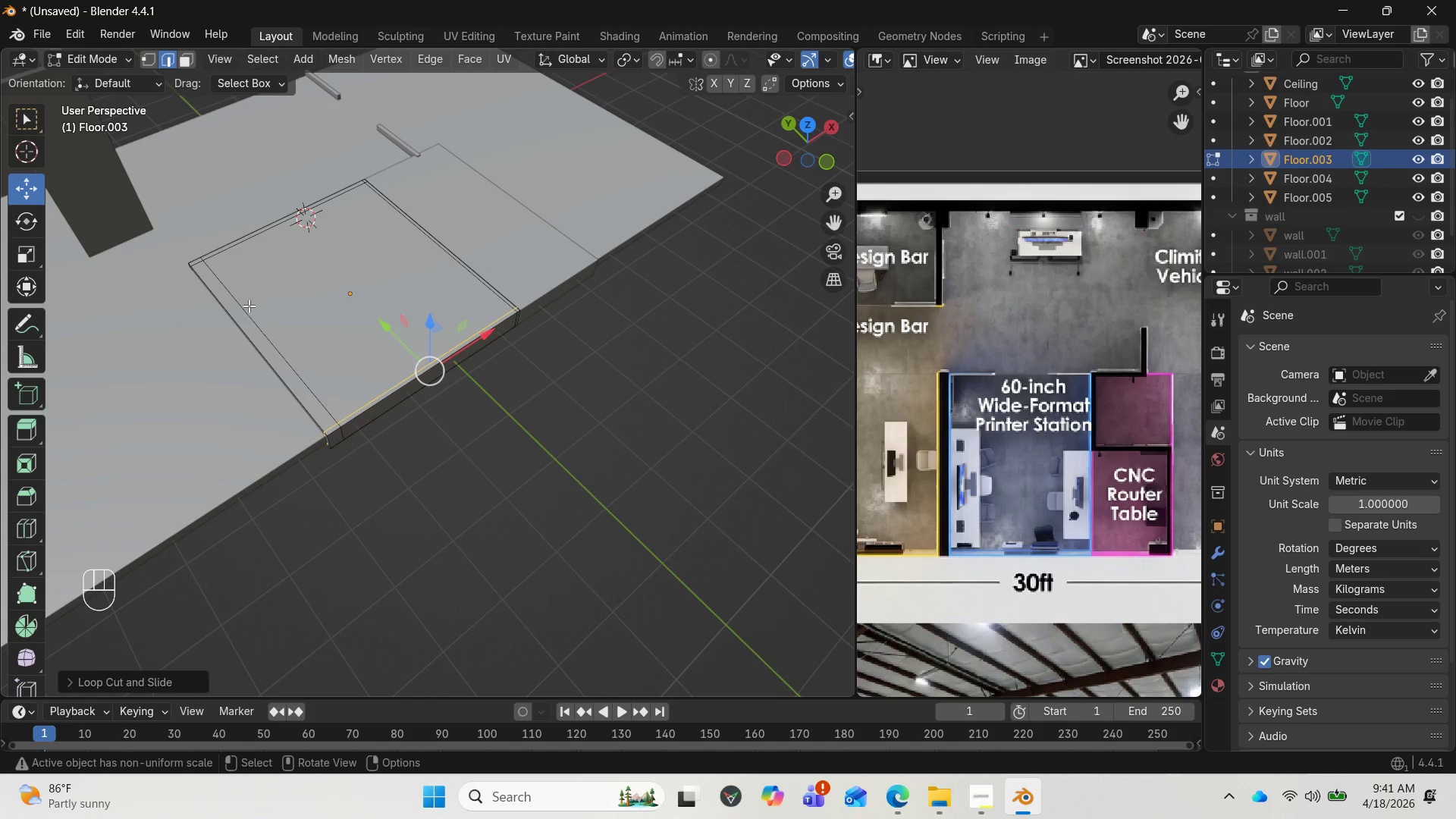 
key(3)
 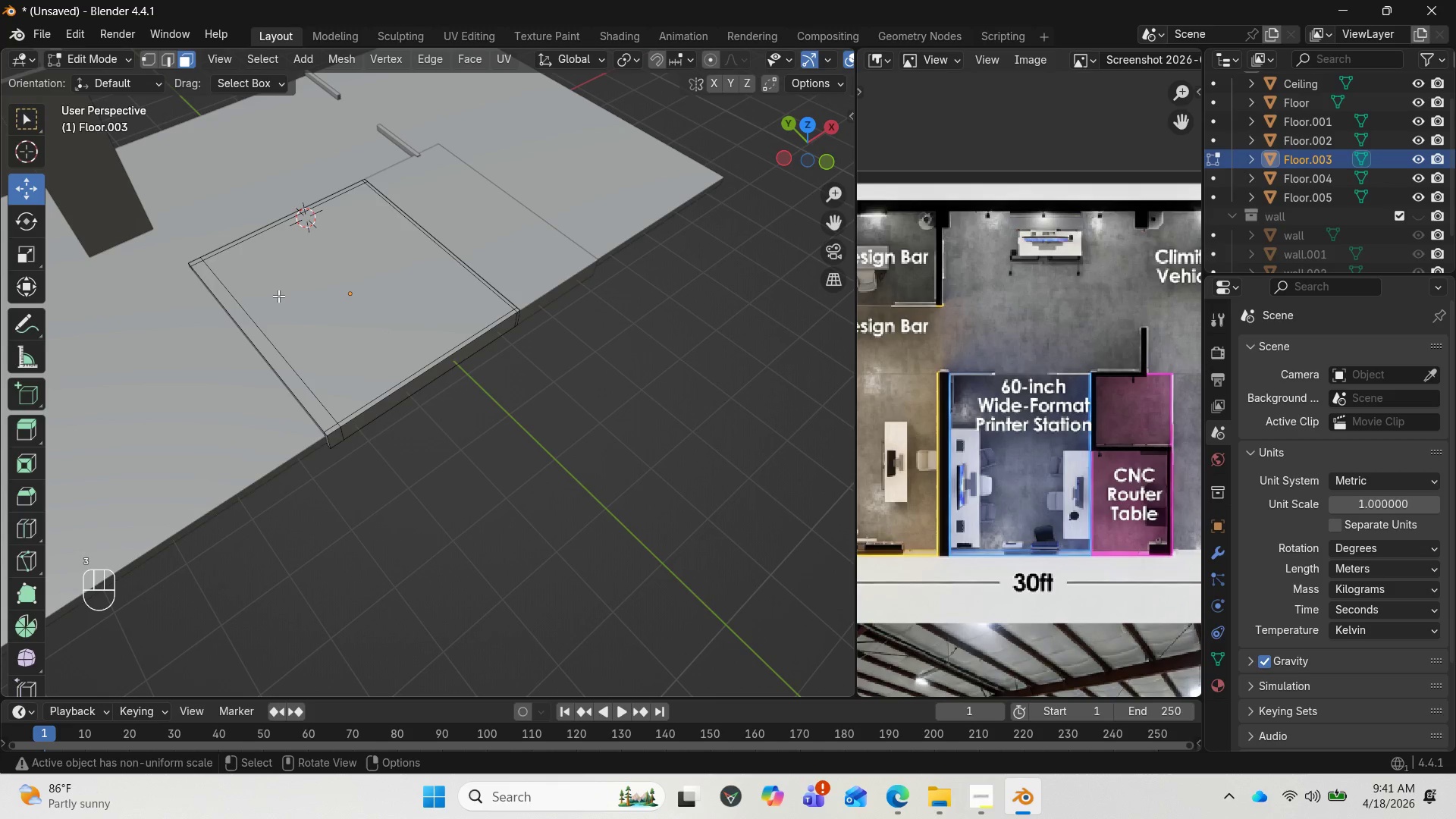 
left_click([278, 296])
 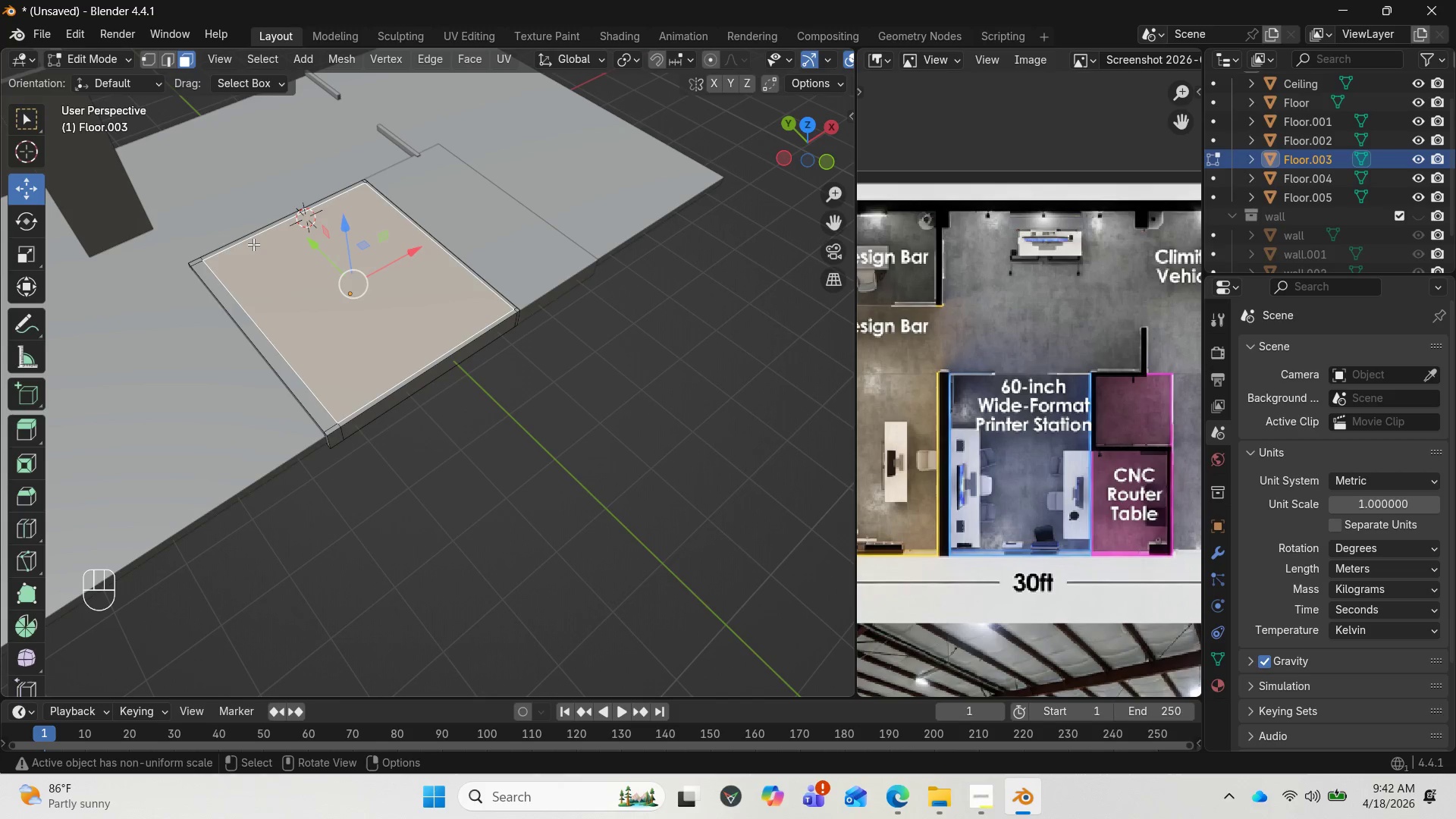 
wait(15.24)
 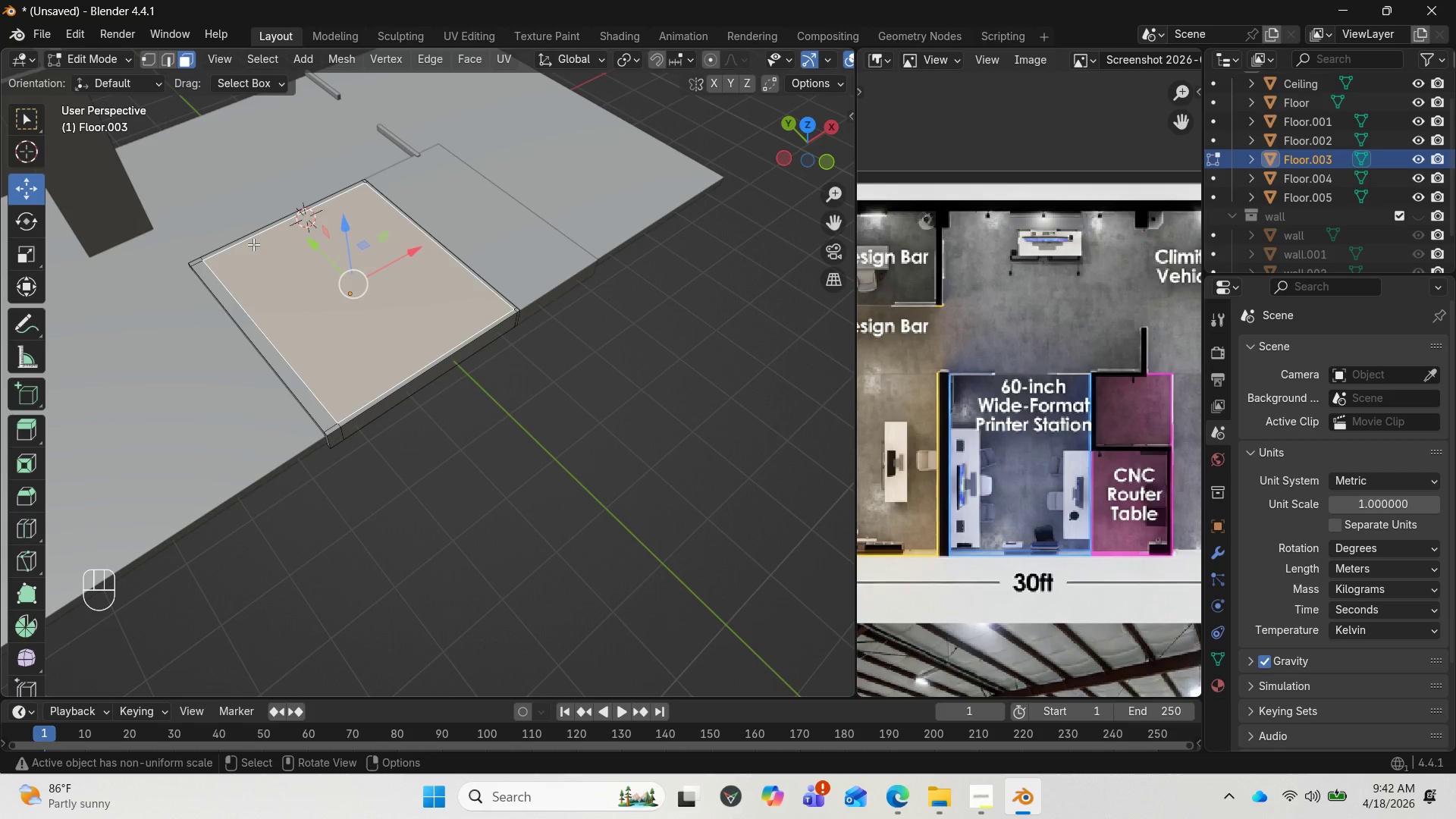 
key(Control+R)
 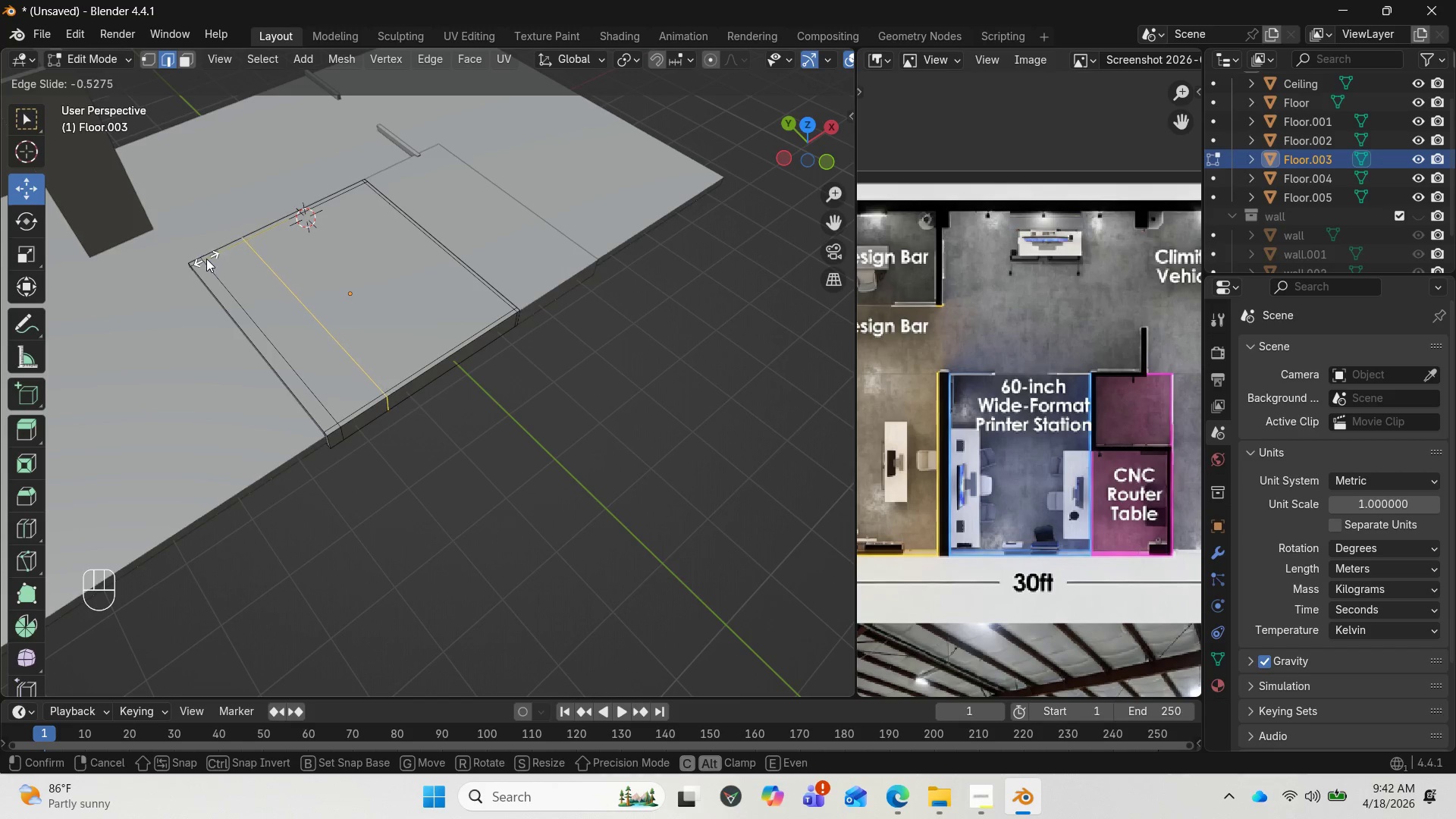 
wait(9.03)
 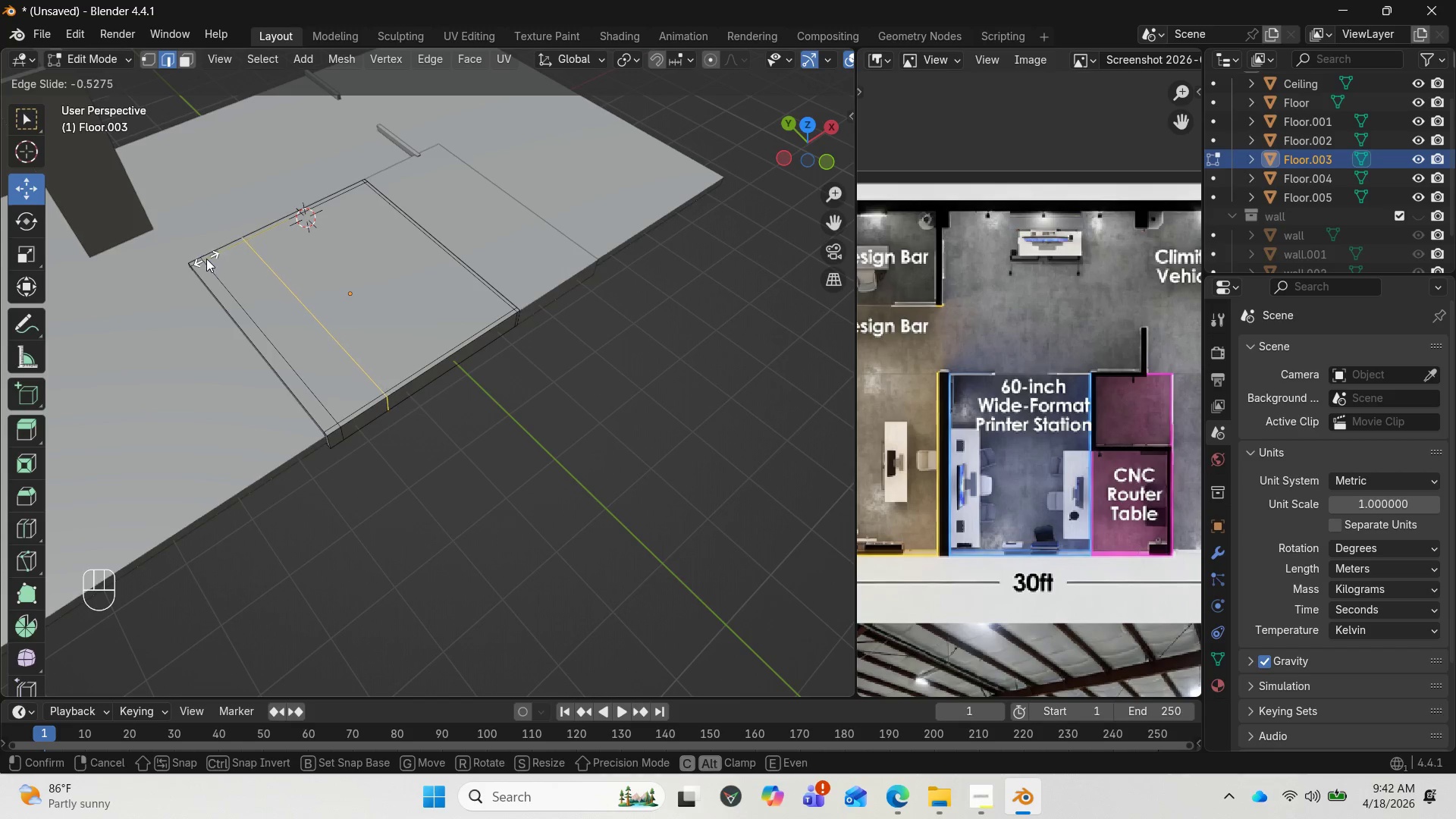 
right_click([223, 253])
 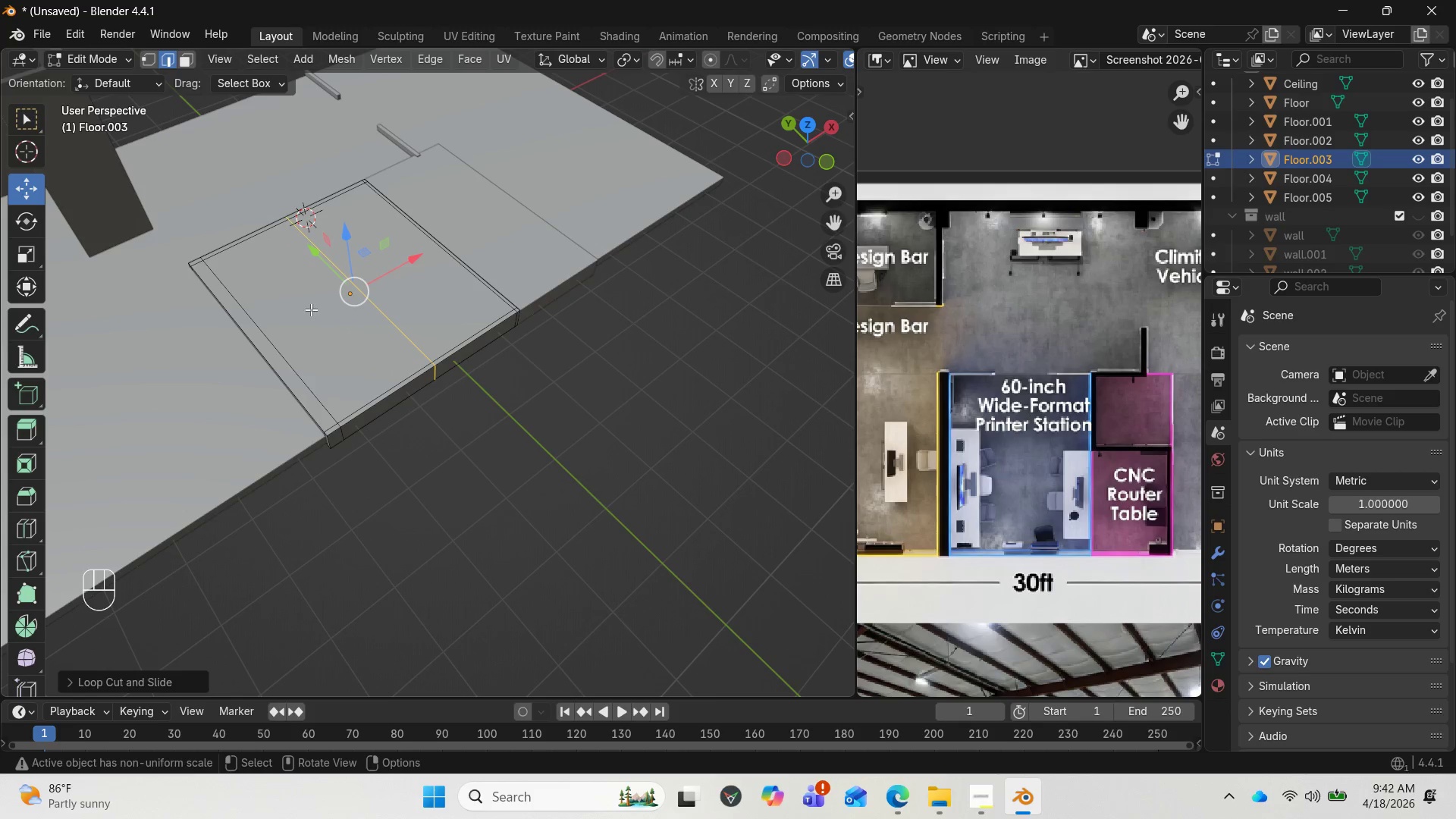 
right_click([316, 313])
 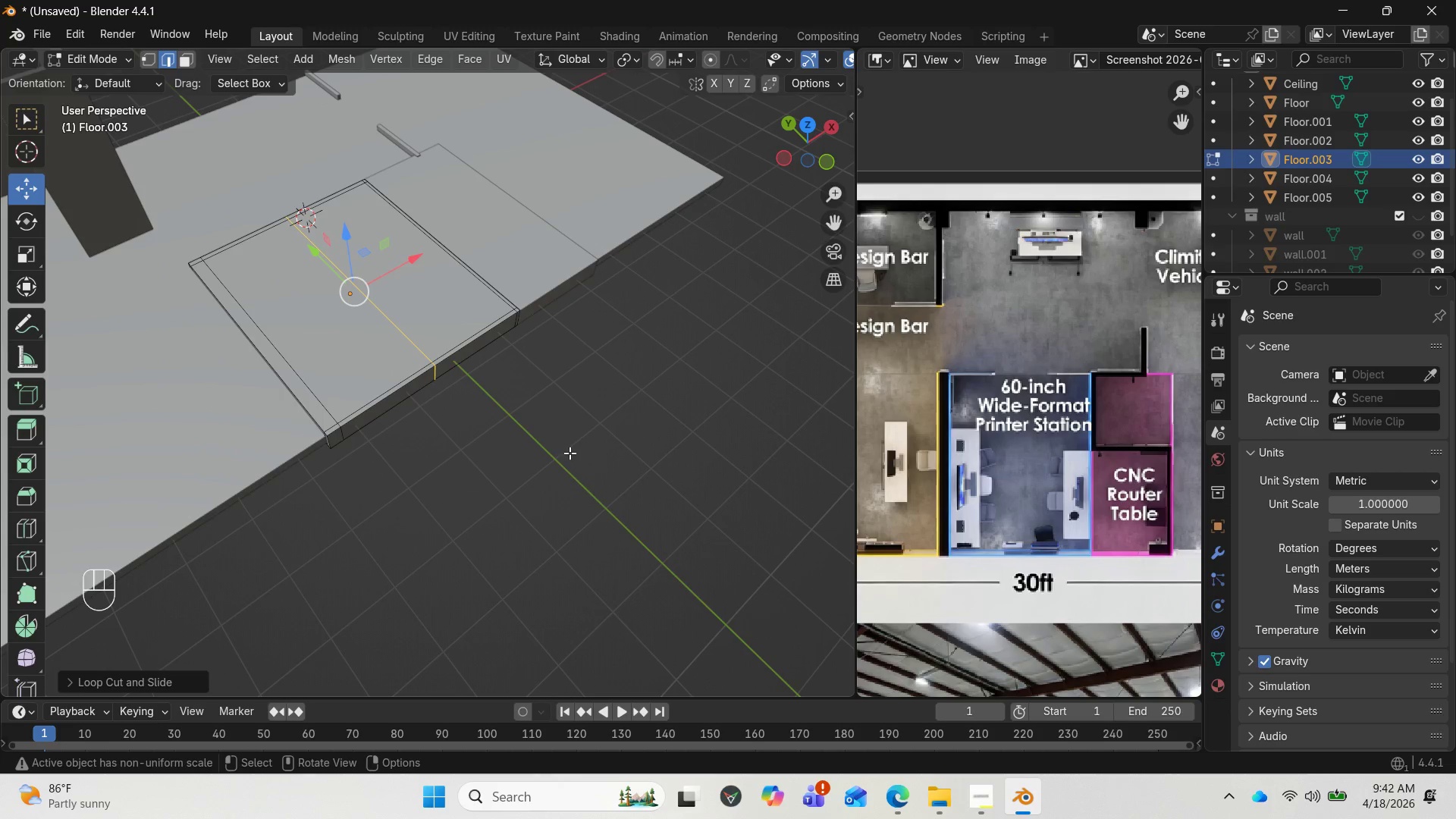 
key(Control+Z)
 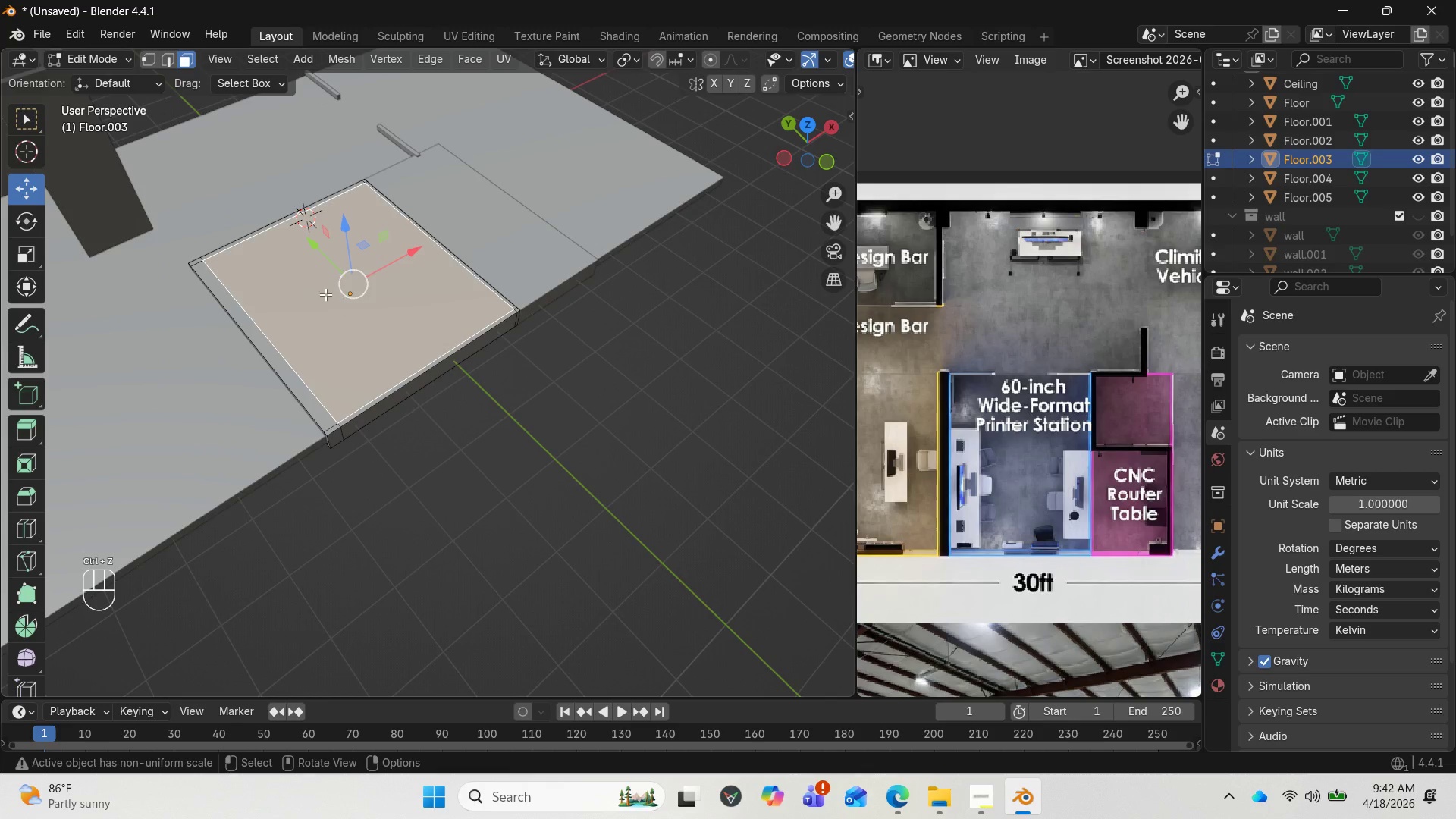 
hold_key(key=ShiftLeft, duration=3.56)
left_click([228, 243])
 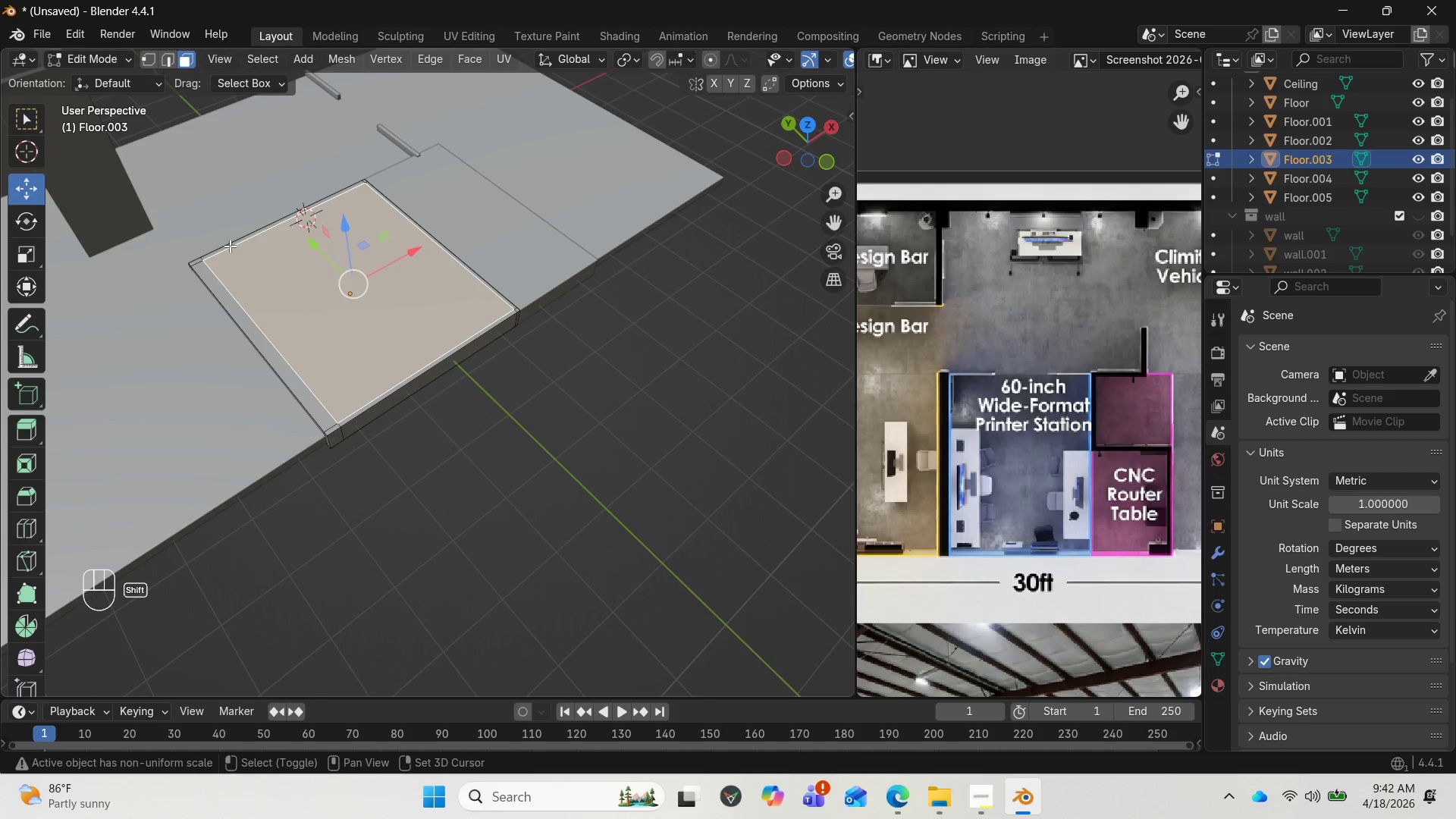 
left_click([230, 246])
 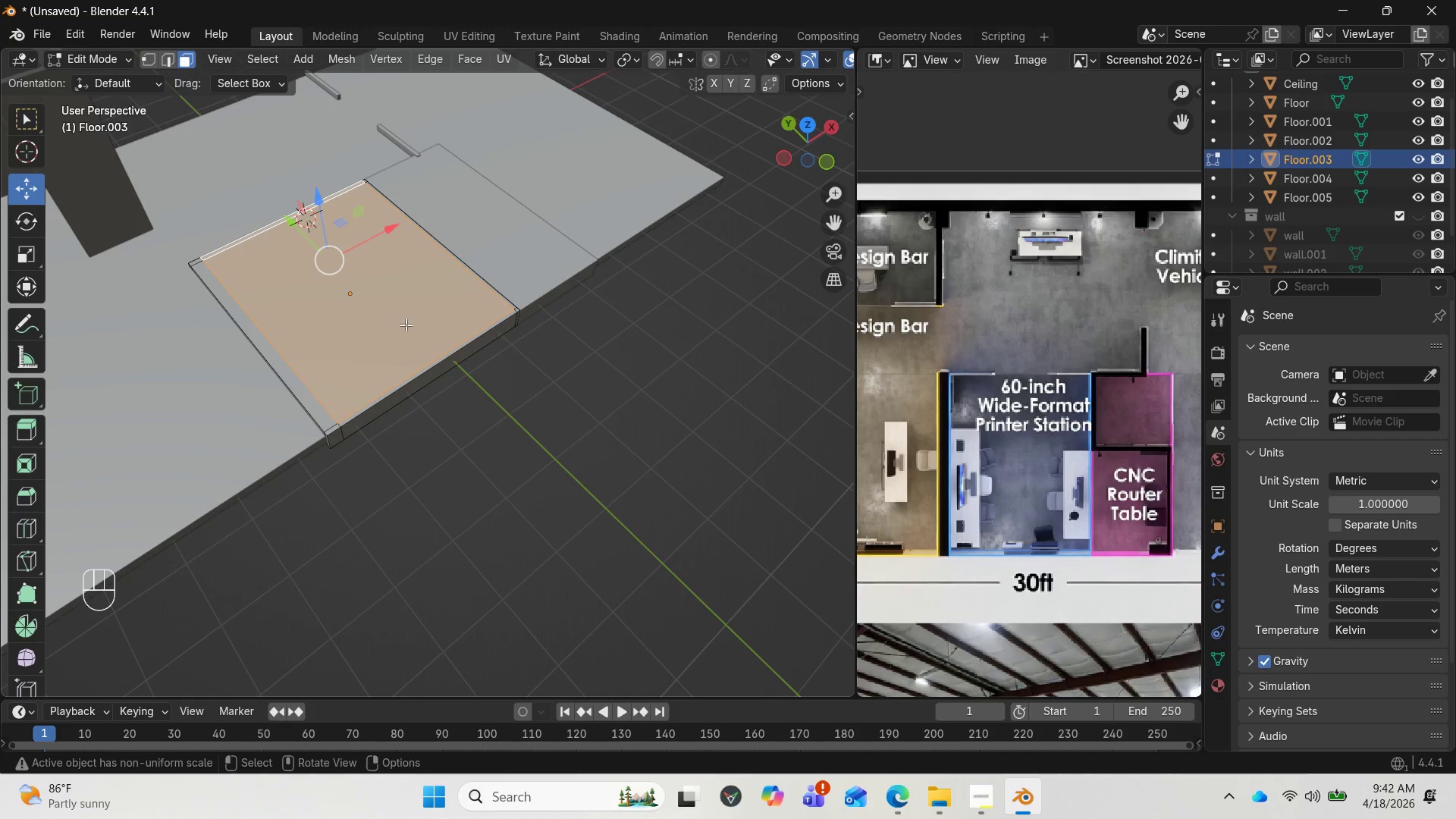 
key(Delete)
 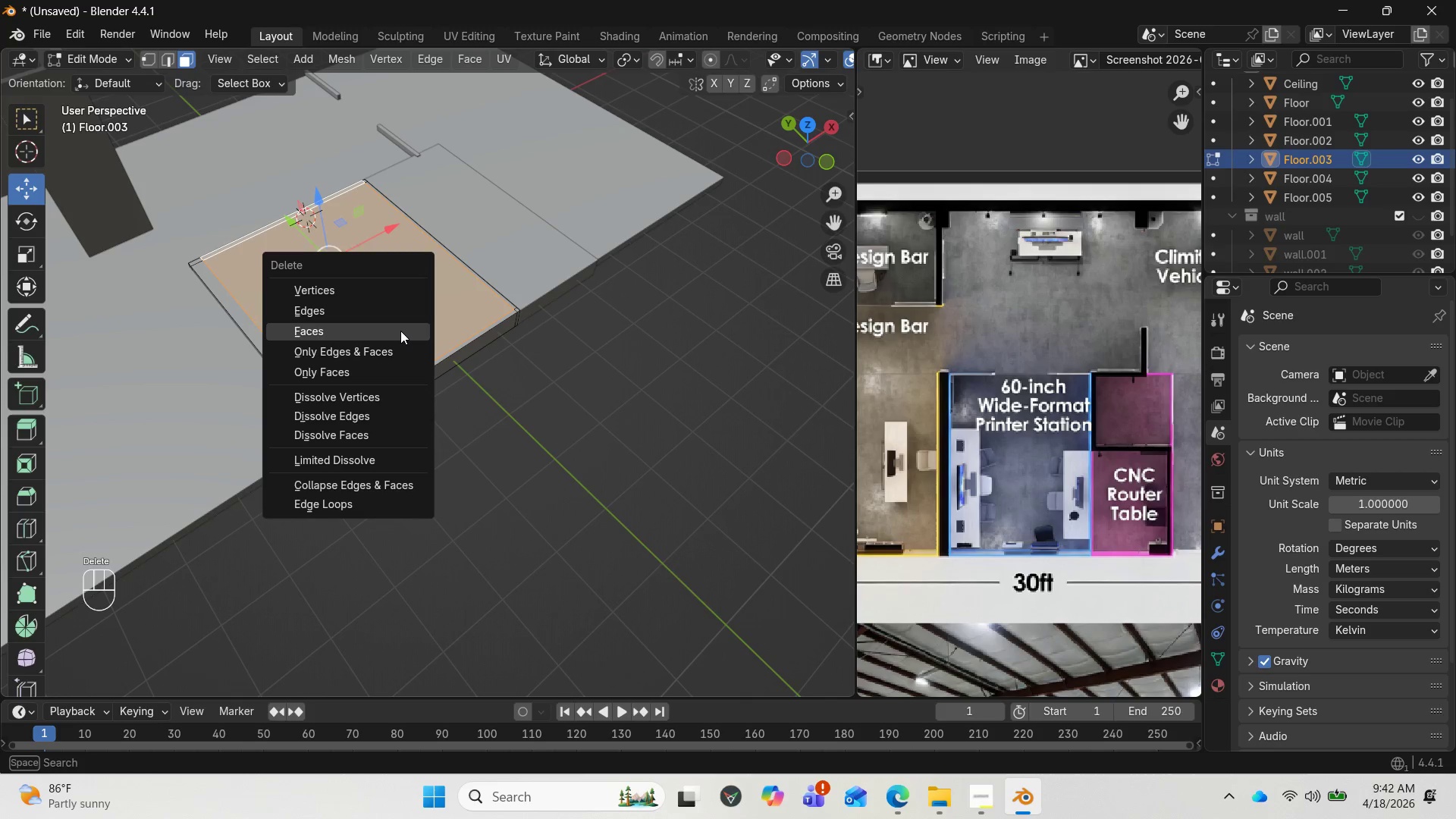 
left_click([400, 331])
 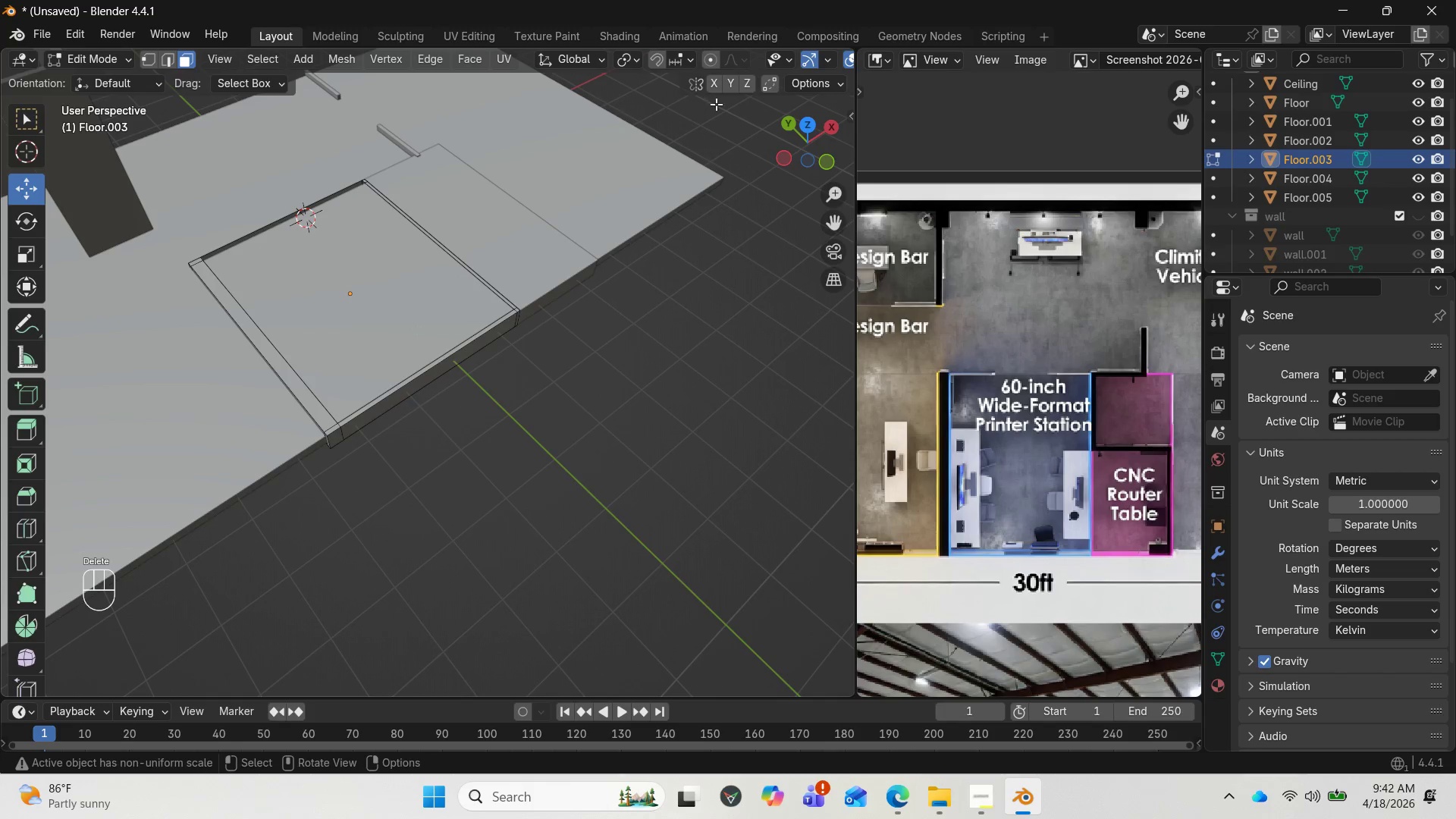 
left_click_drag(start_coordinate=[790, 133], to_coordinate=[180, 54])
 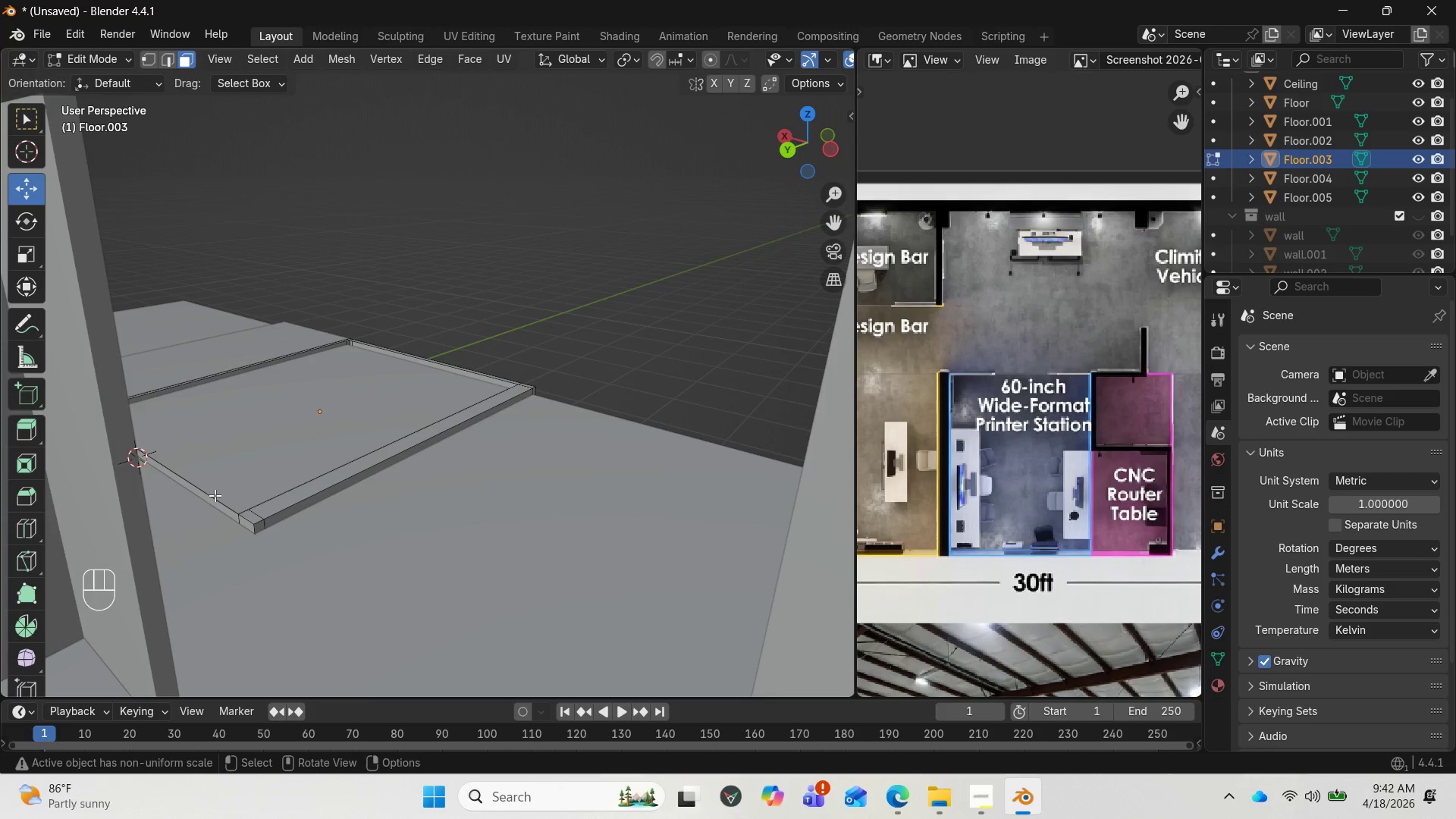 
left_click([209, 499])
 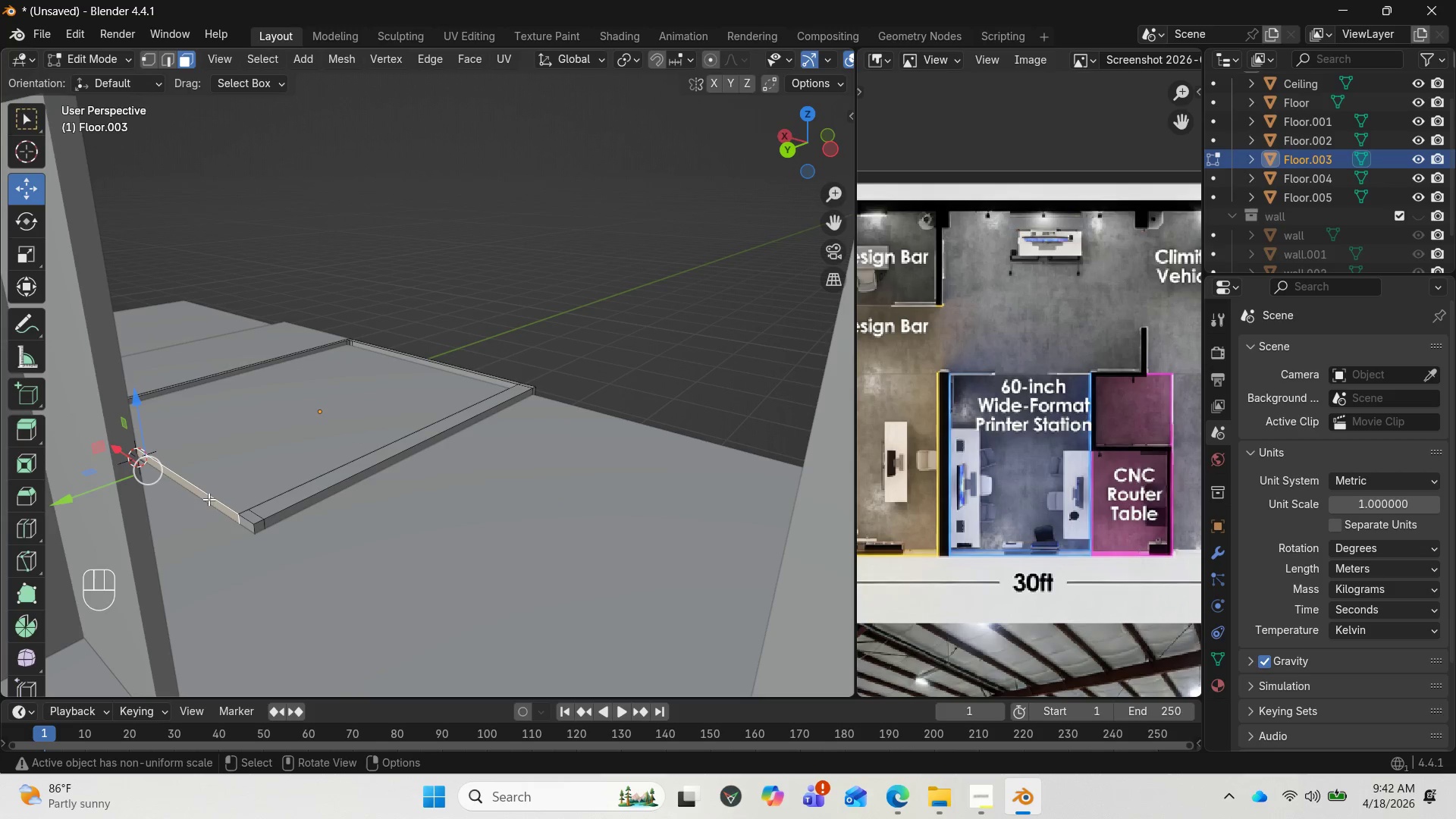 
key(Delete)
 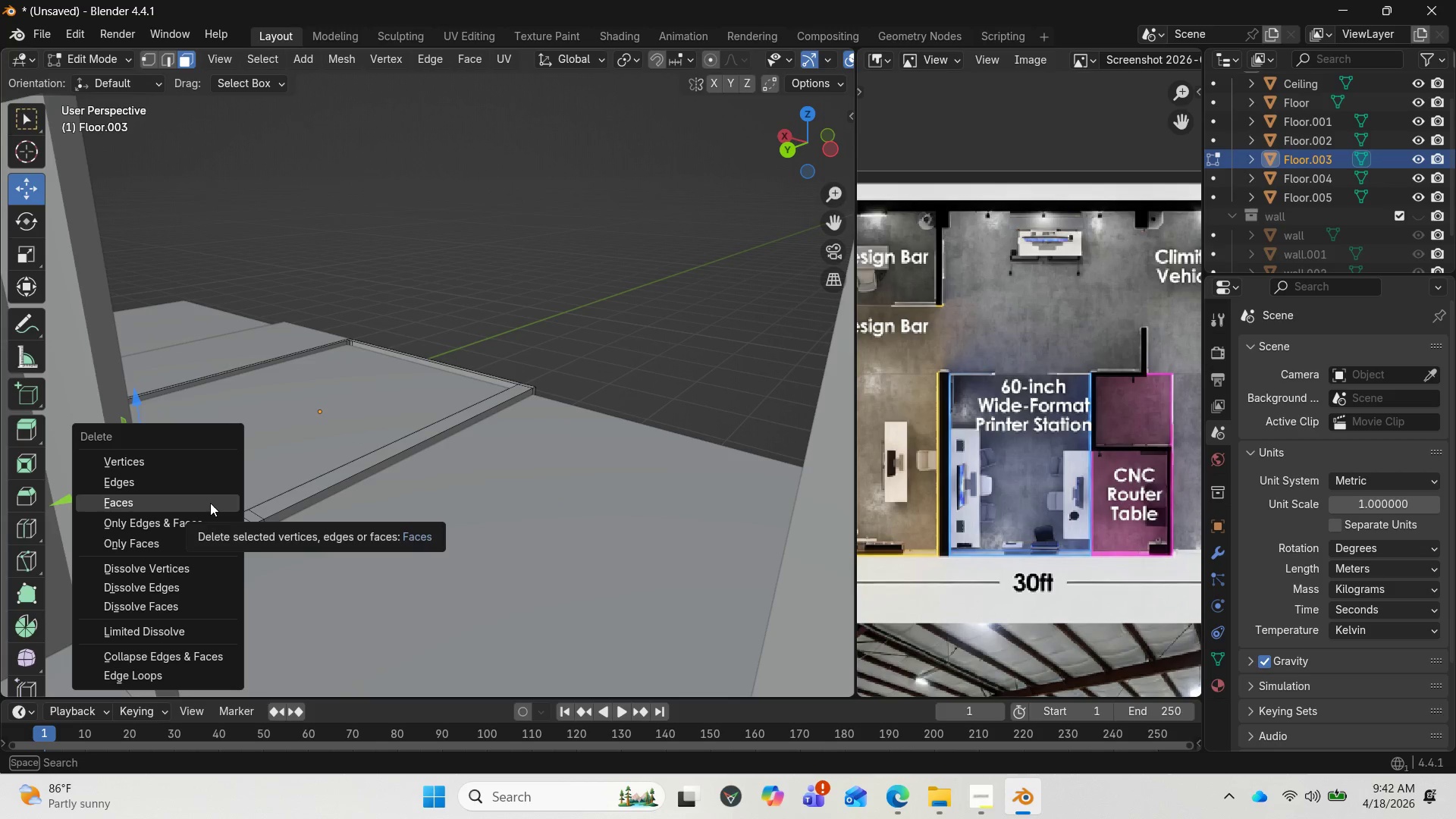 
left_click([210, 503])
 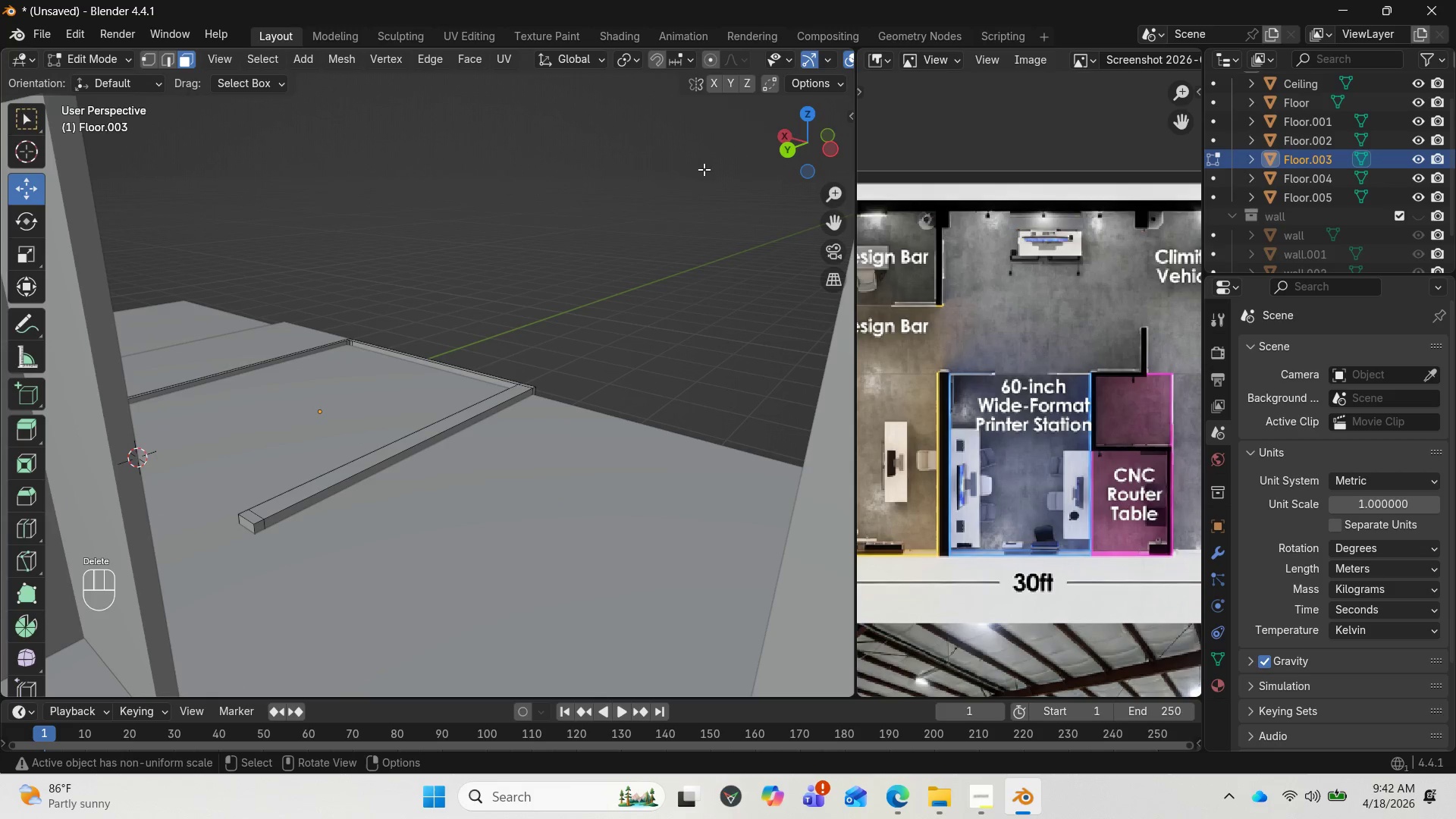 
left_click_drag(start_coordinate=[789, 148], to_coordinate=[73, 165])
 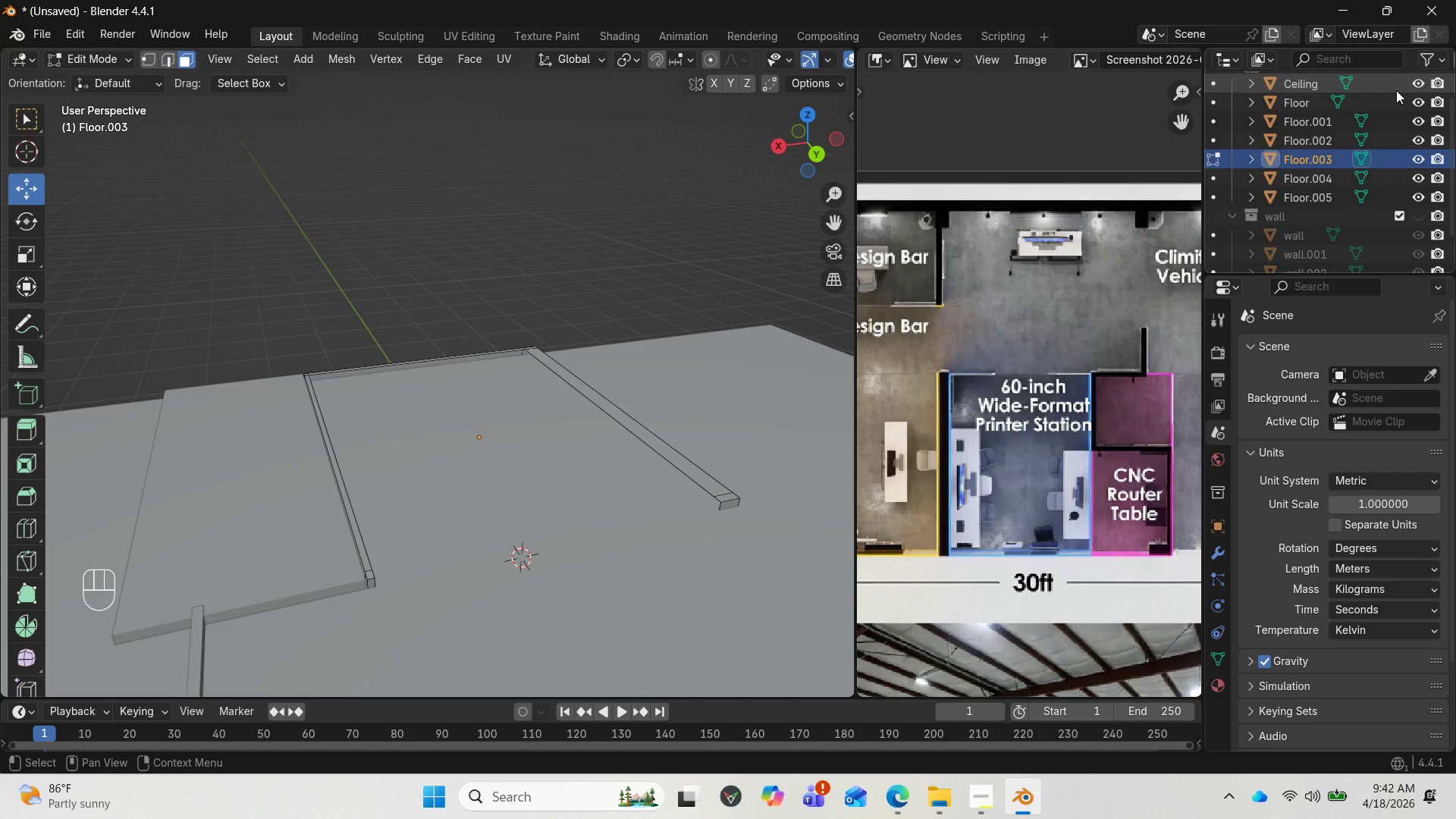 
left_click([1420, 100])
 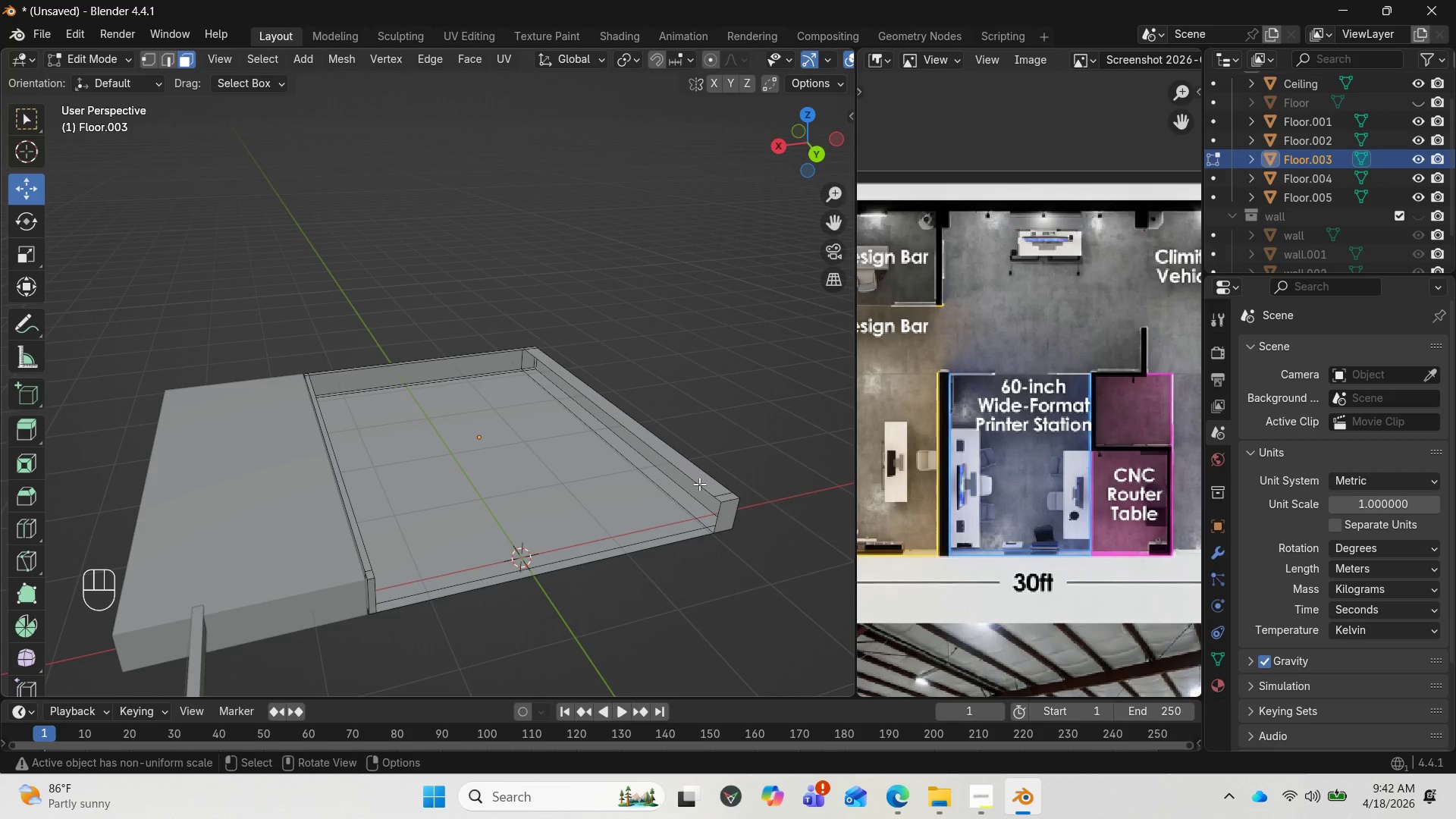 
hold_key(key=AltLeft, duration=0.55)
 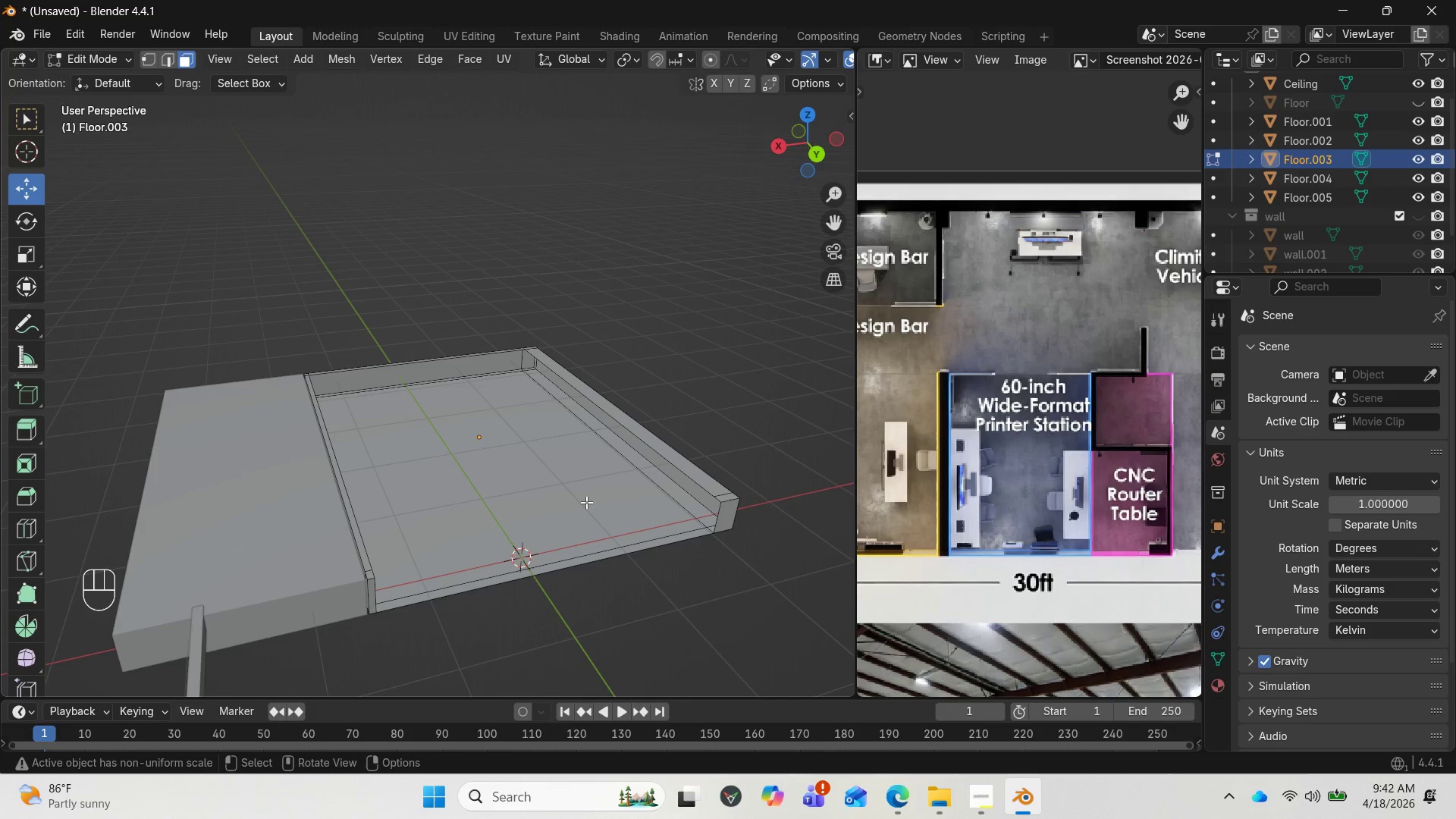 
left_click([586, 502])
 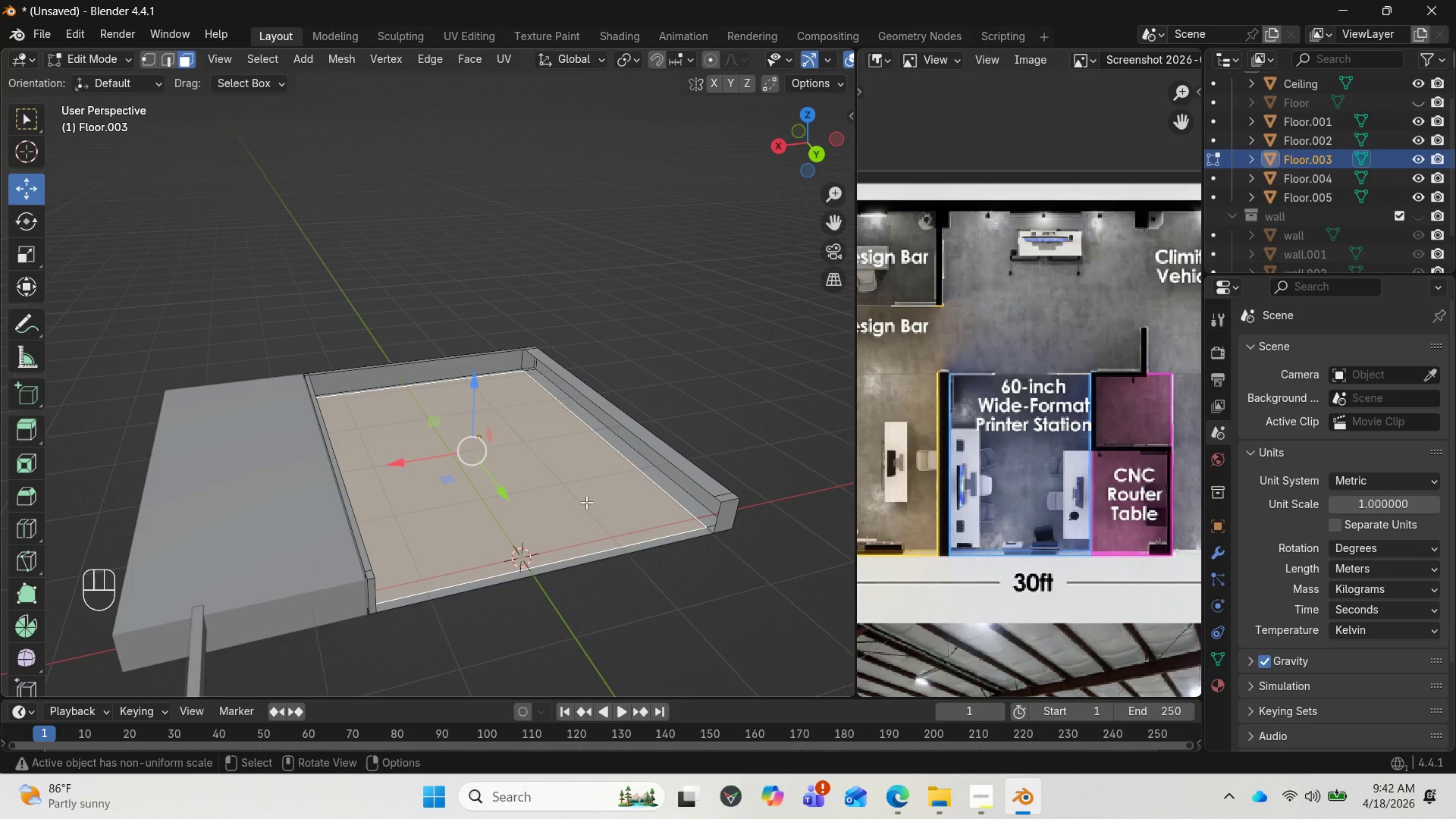 
hold_key(key=ShiftLeft, duration=2.98)
left_click([553, 565])
 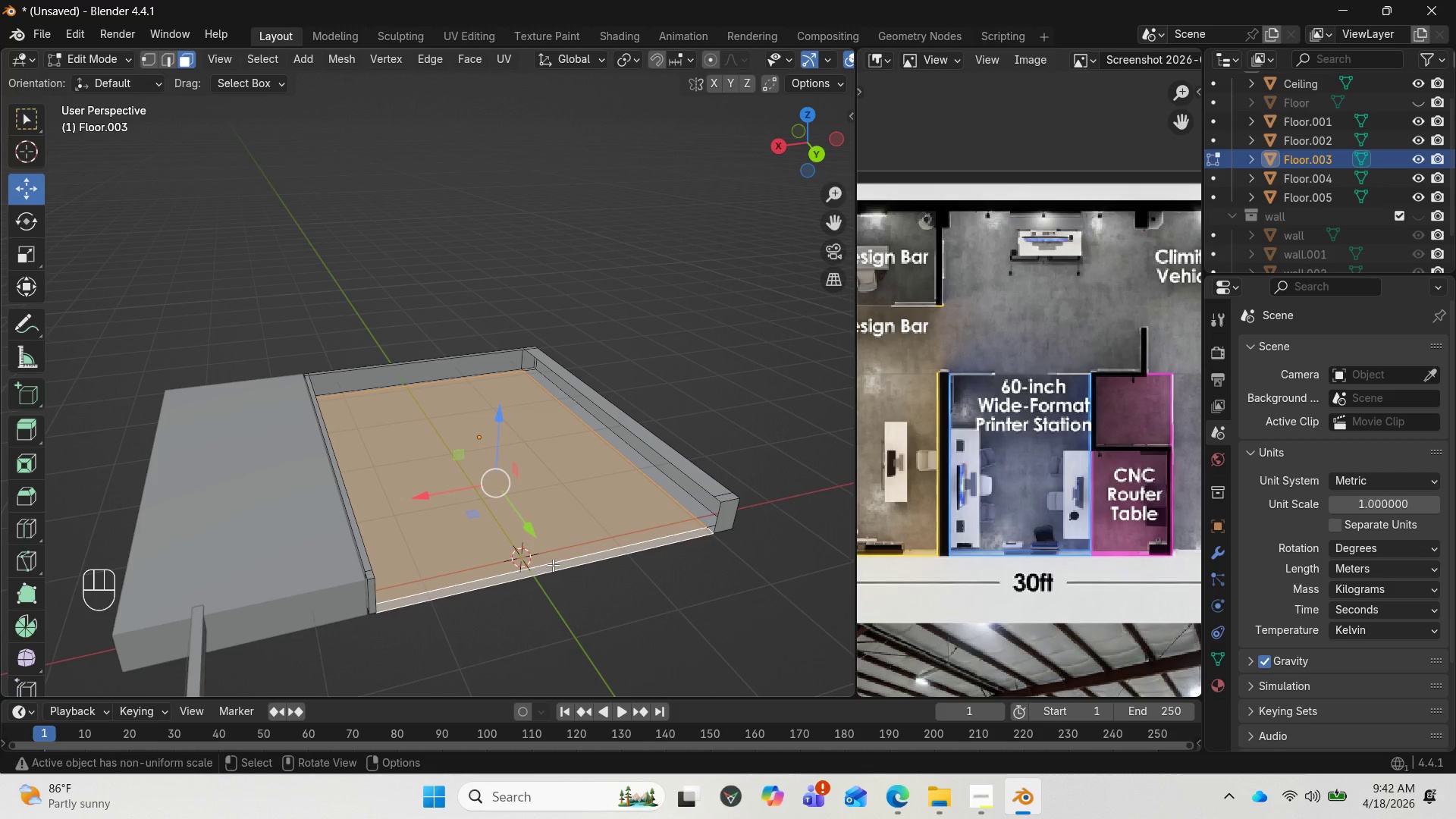 
key(Delete)
 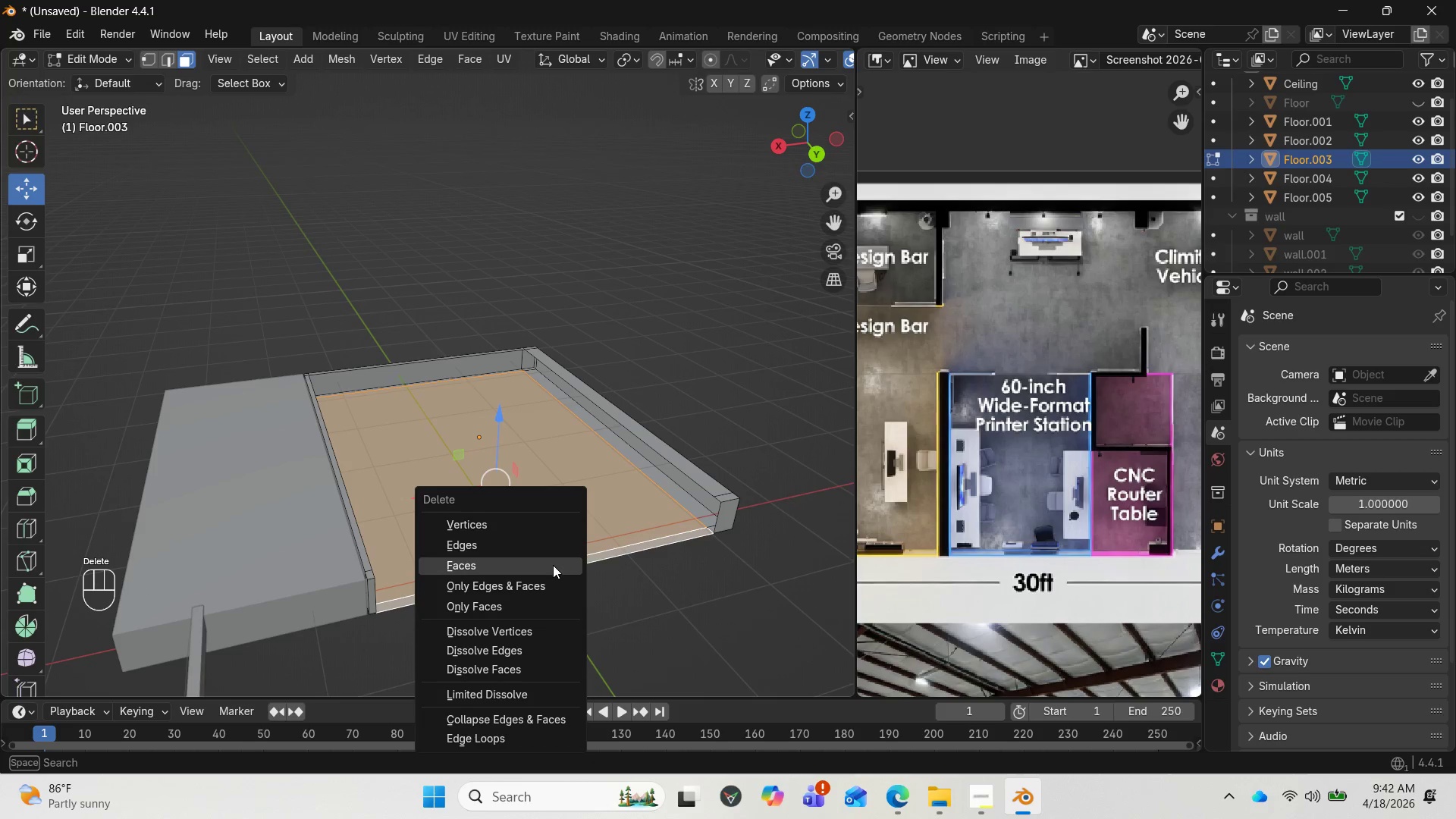 
left_click([553, 565])
 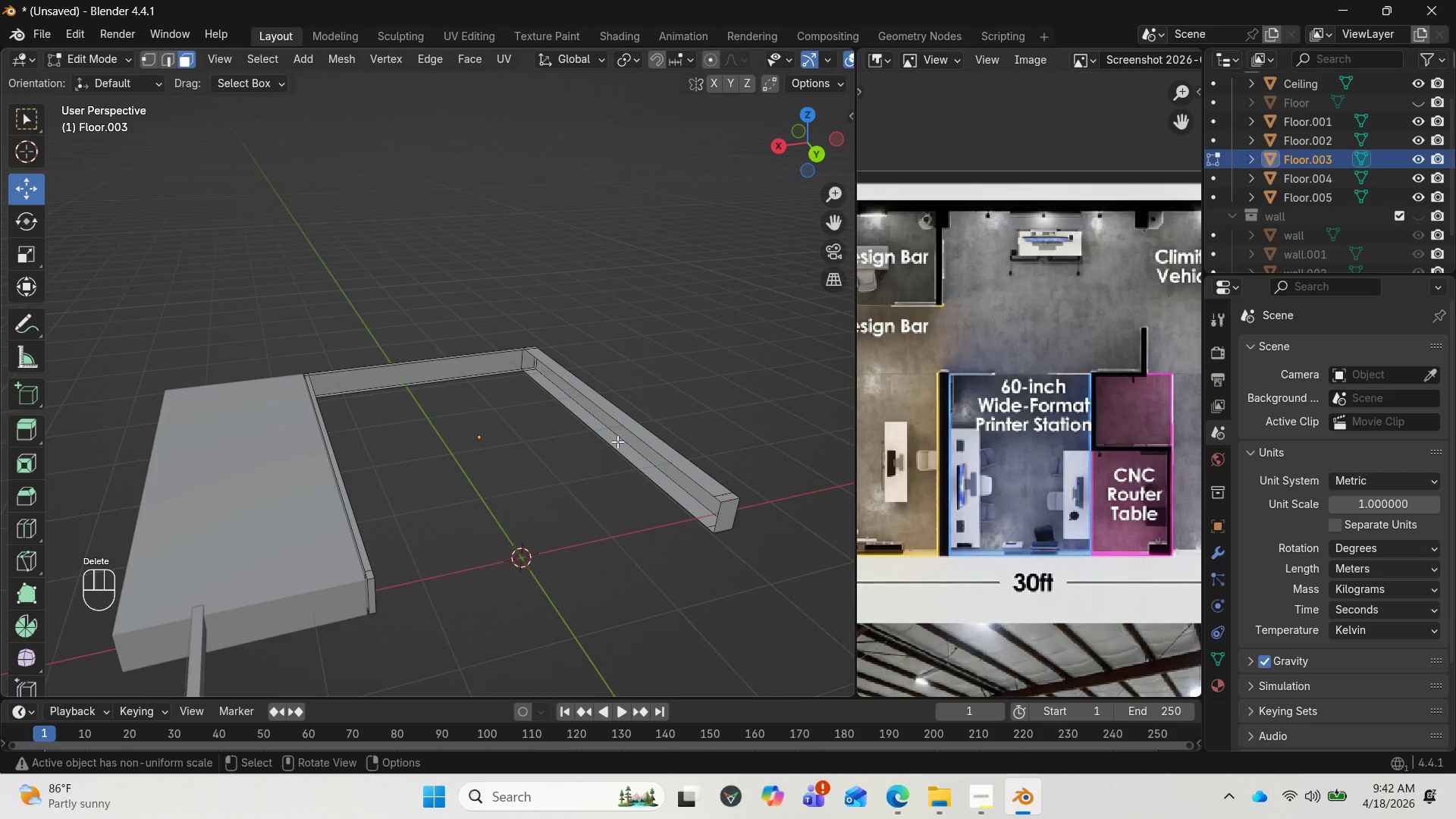 
hold_key(key=AltLeft, duration=0.78)
 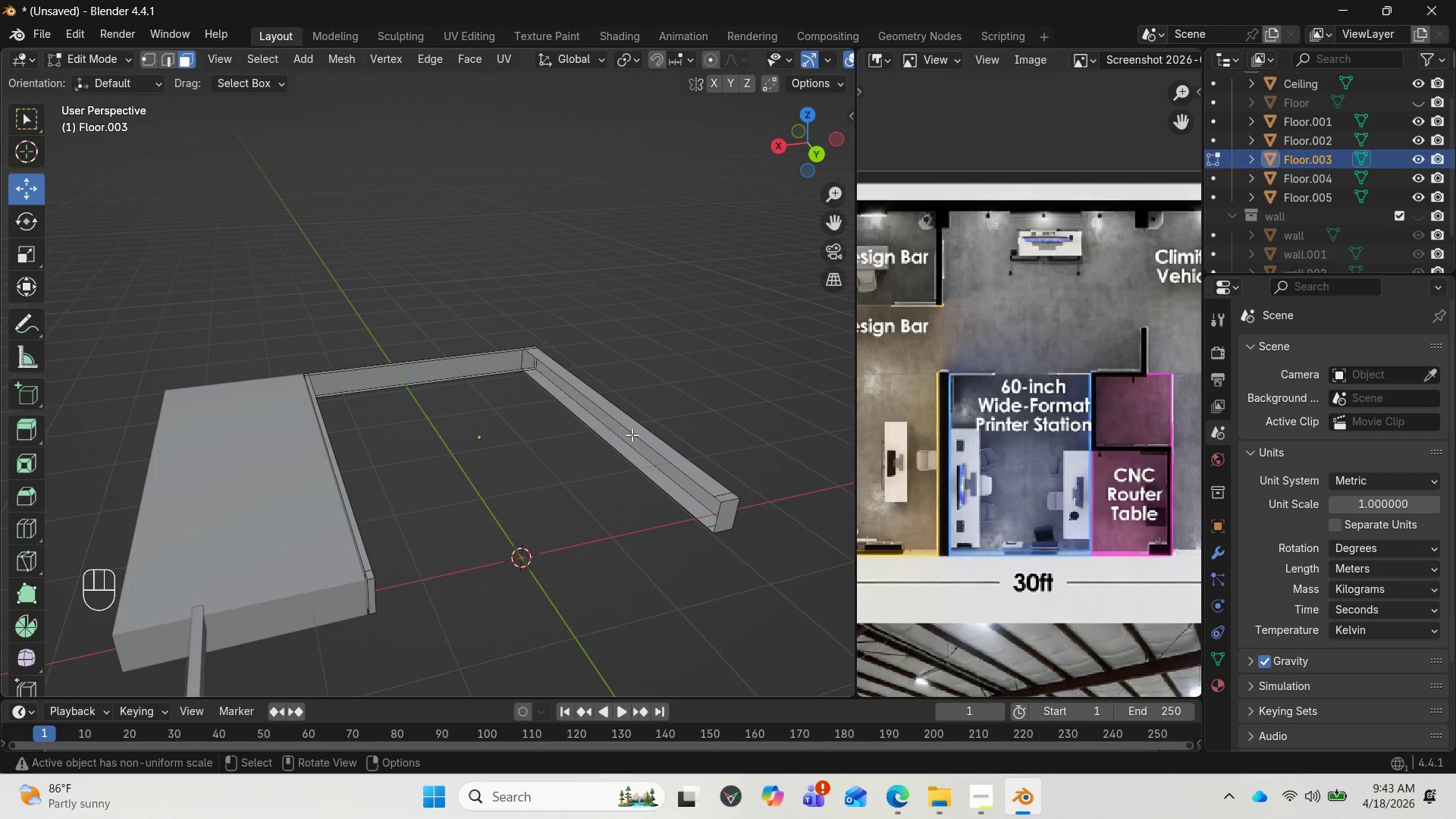 
key(2)
 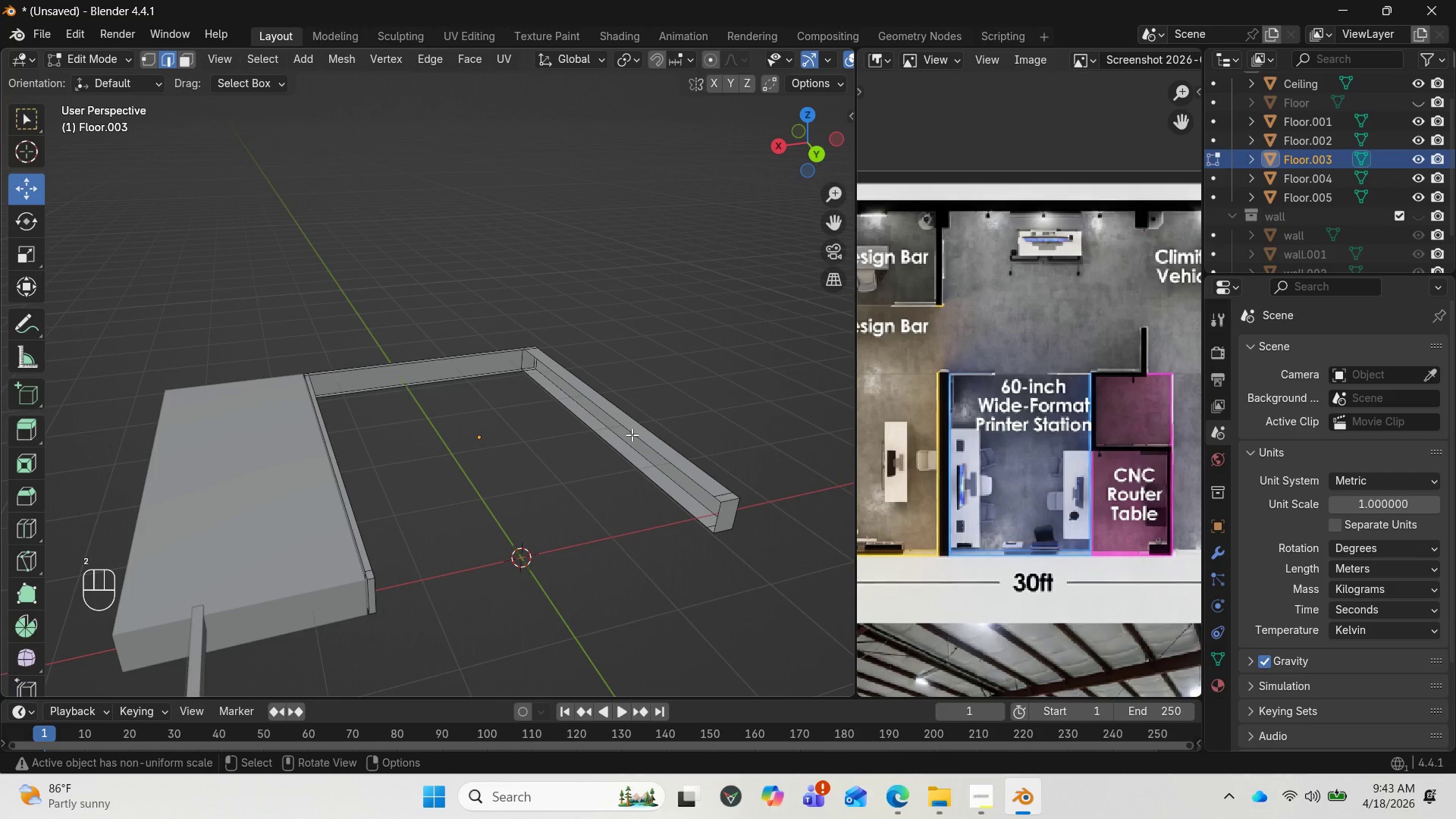 
hold_key(key=AltLeft, duration=1.16)
left_click([632, 435])
 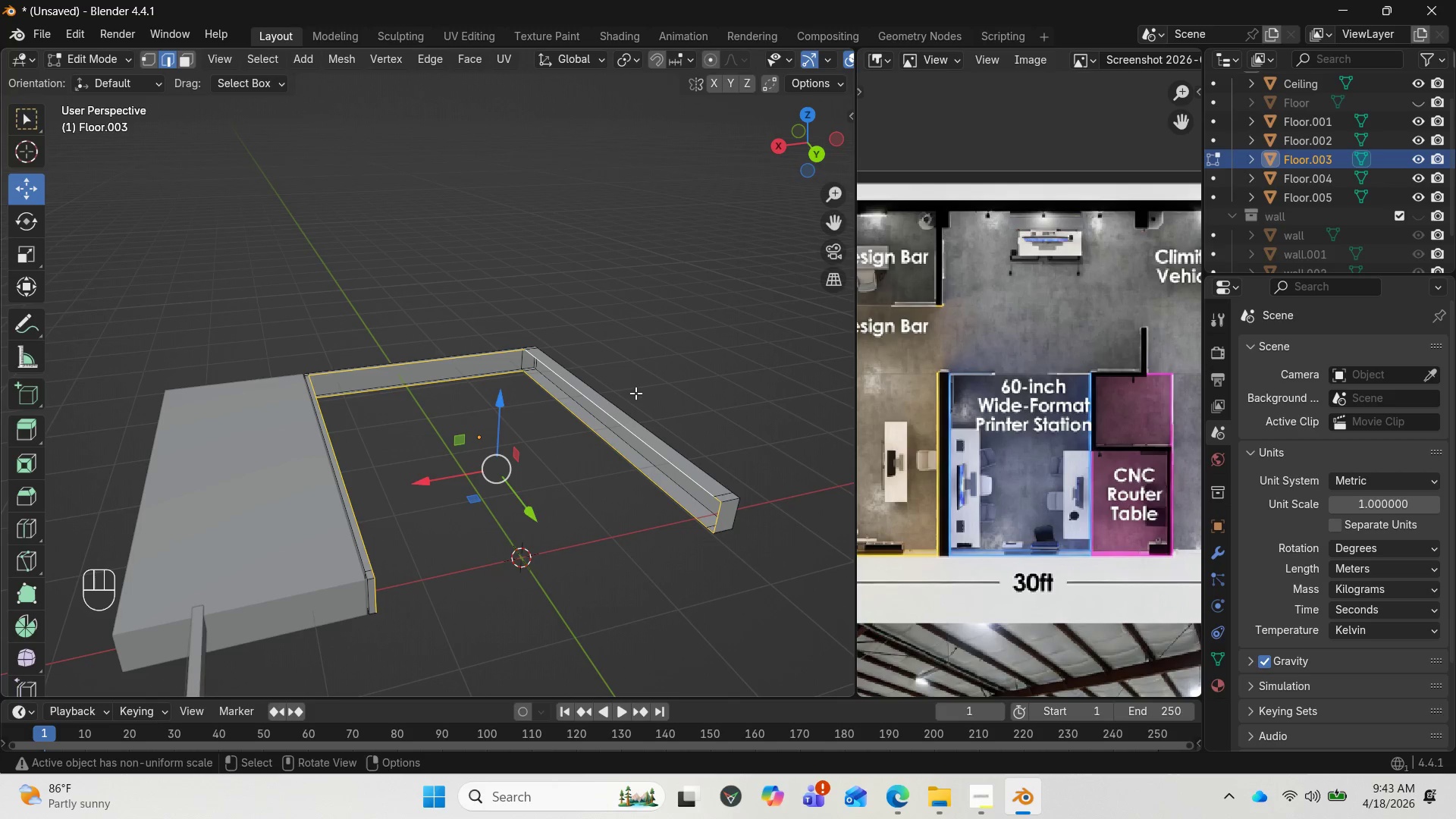 
wait(5.16)
 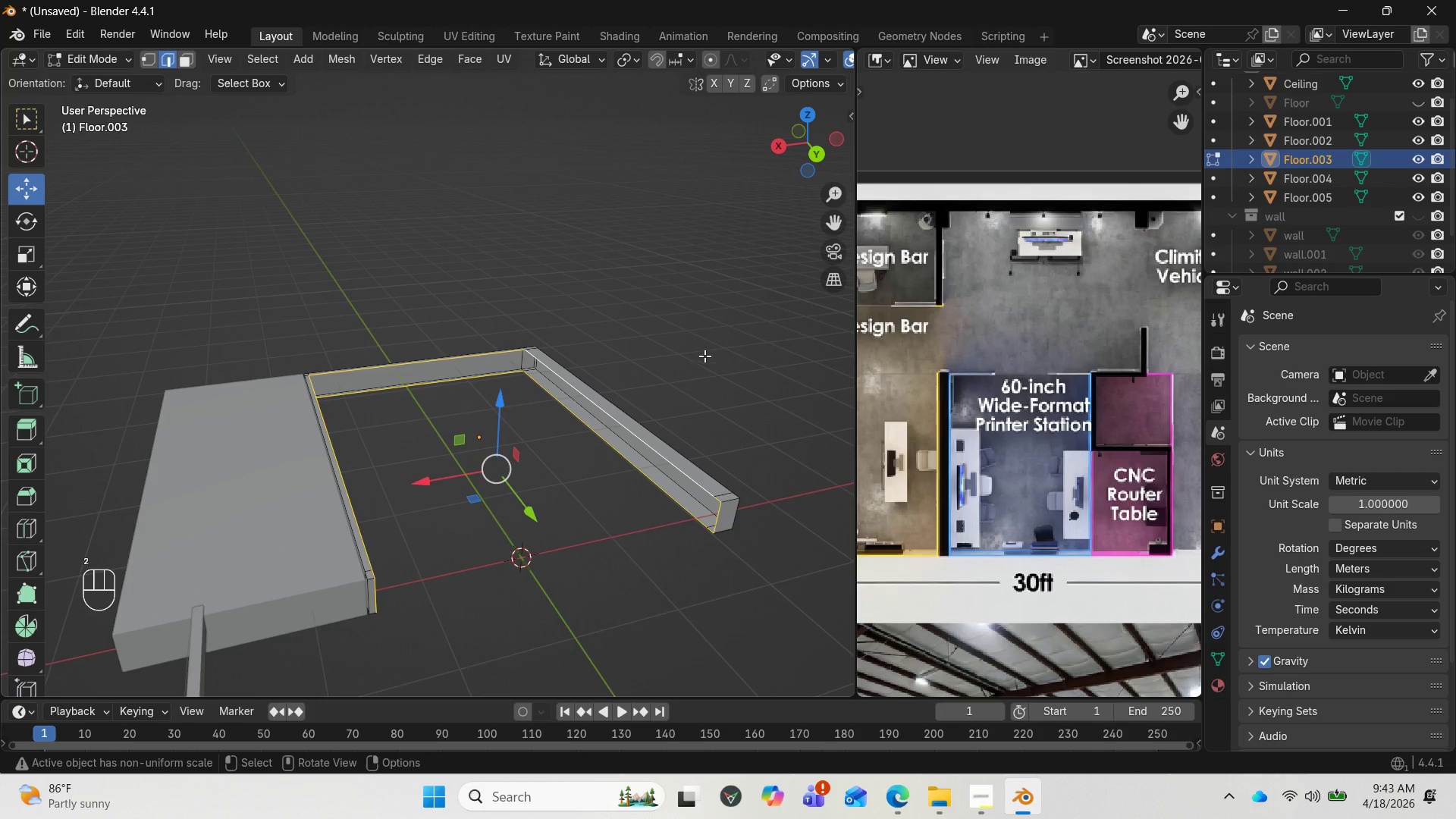 
left_click_drag(start_coordinate=[786, 153], to_coordinate=[745, 122])
 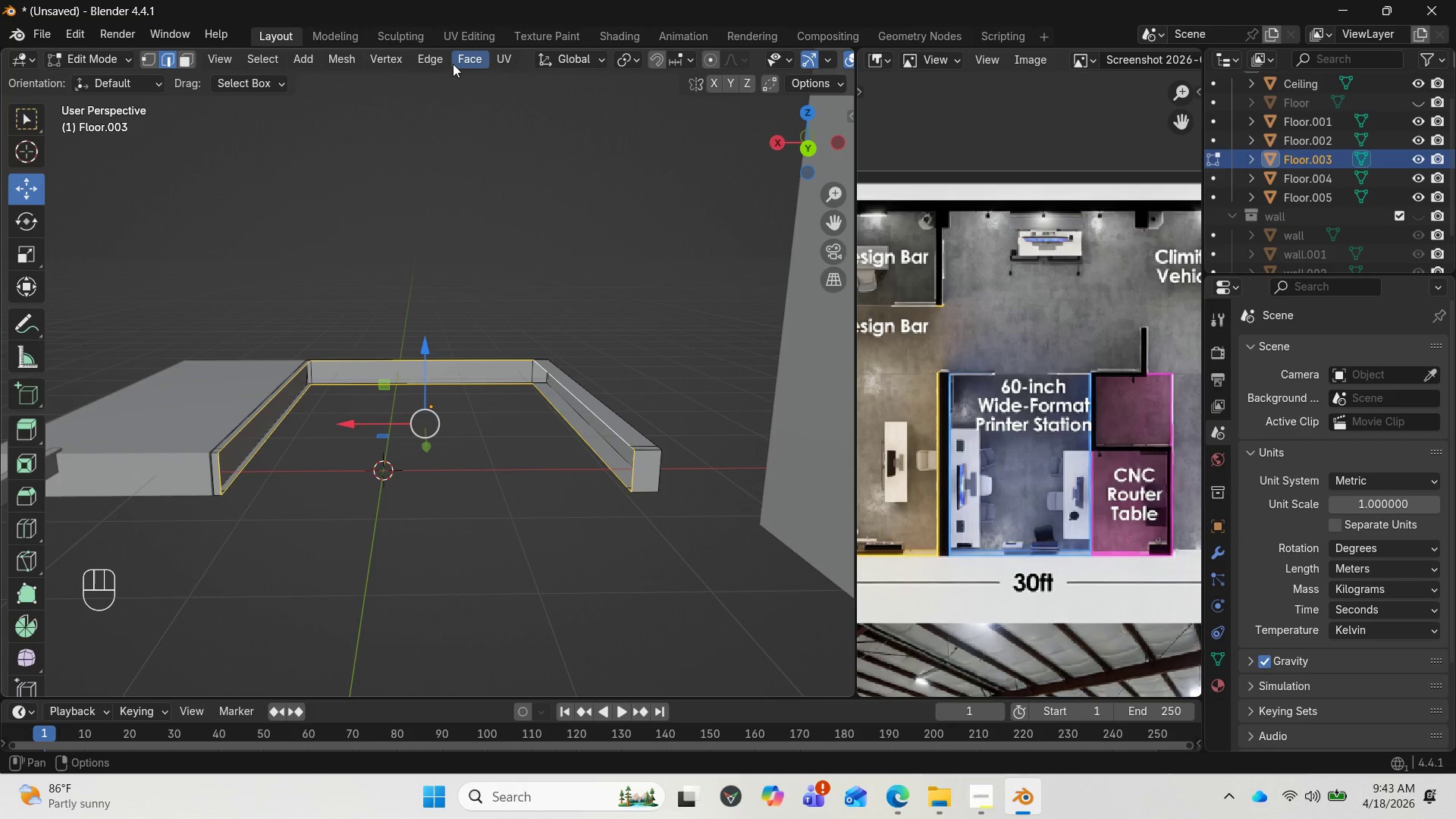 
left_click([446, 62])
 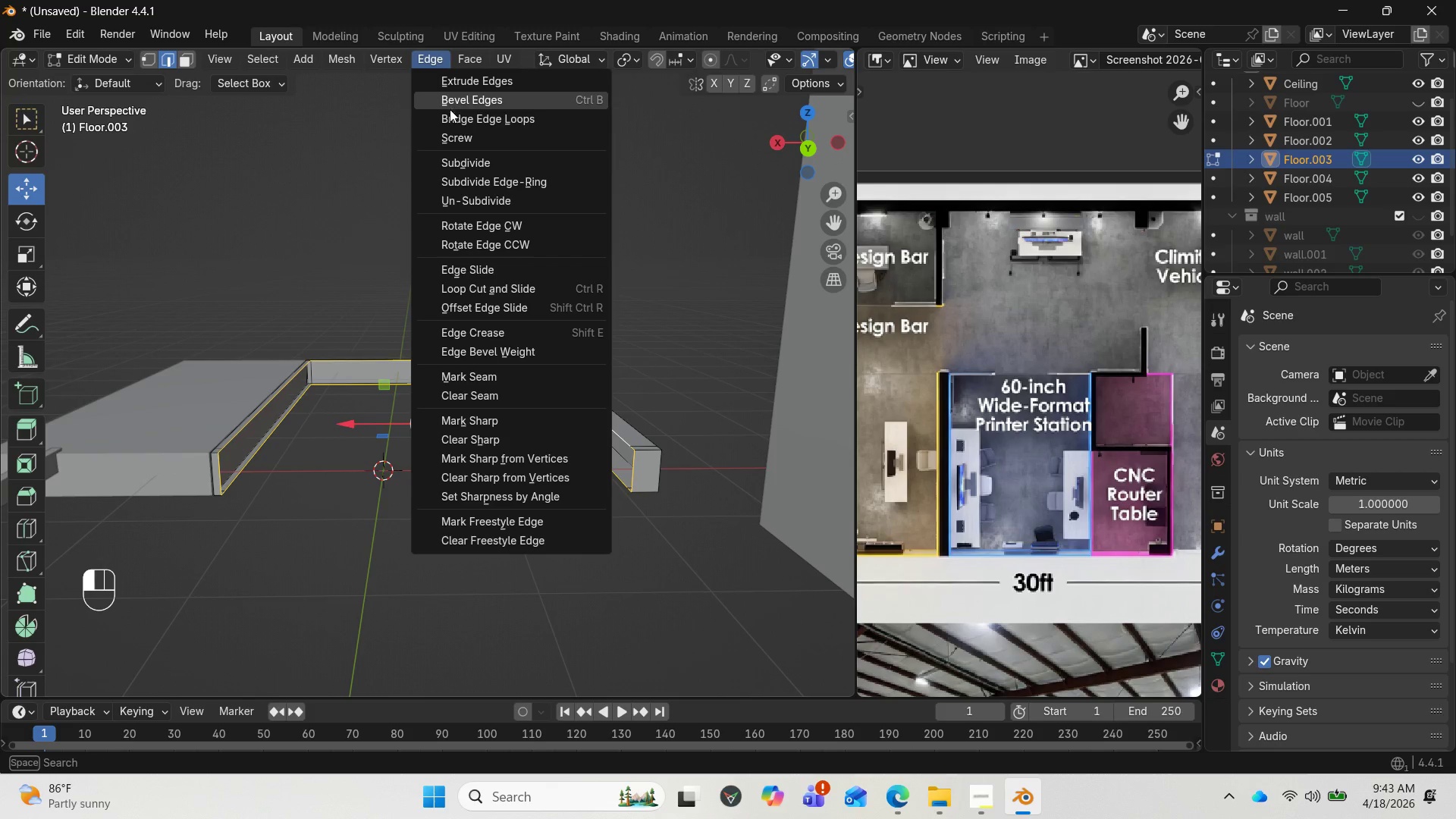 
left_click([450, 111])
 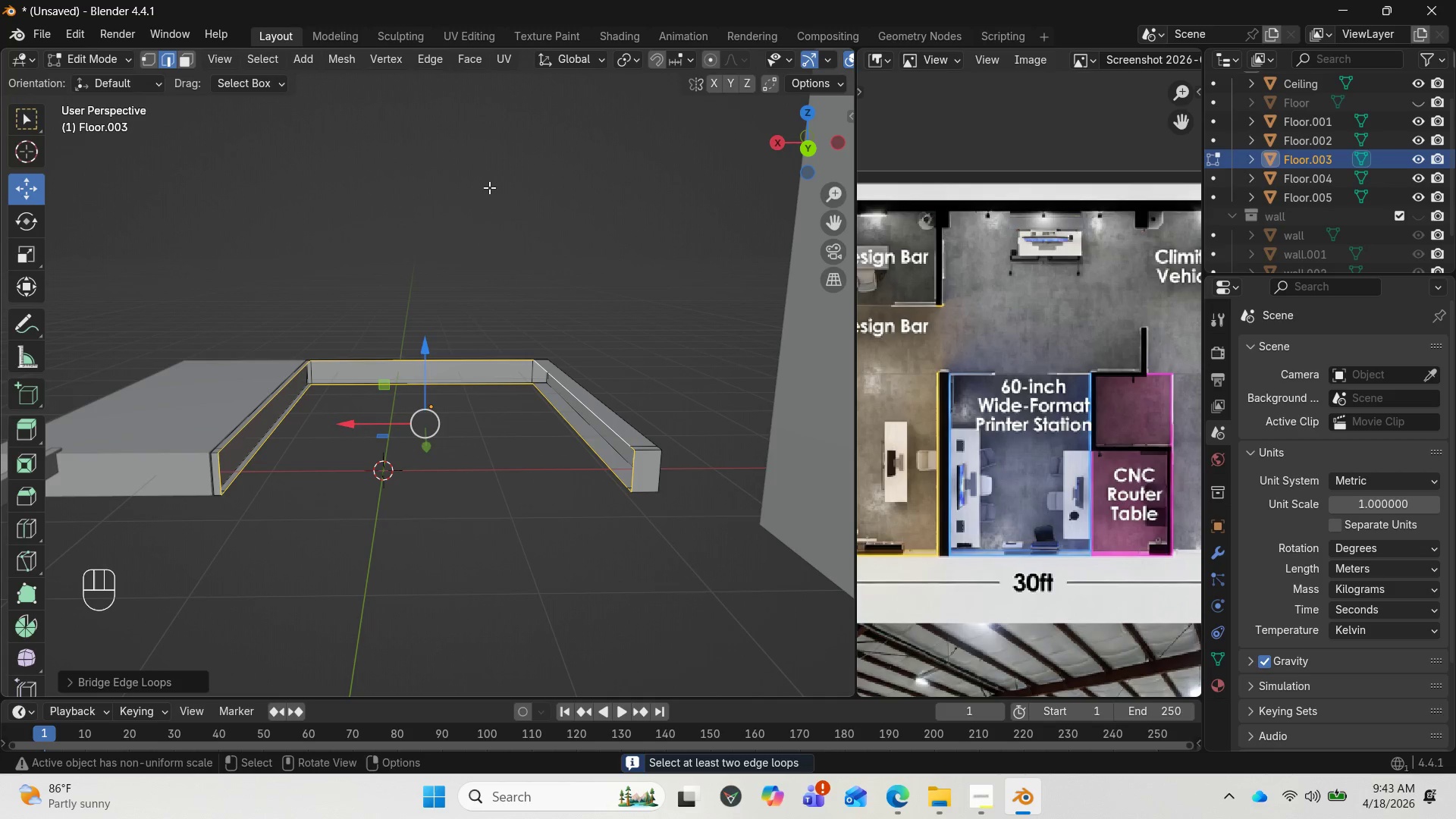 
key(Control+Z)
 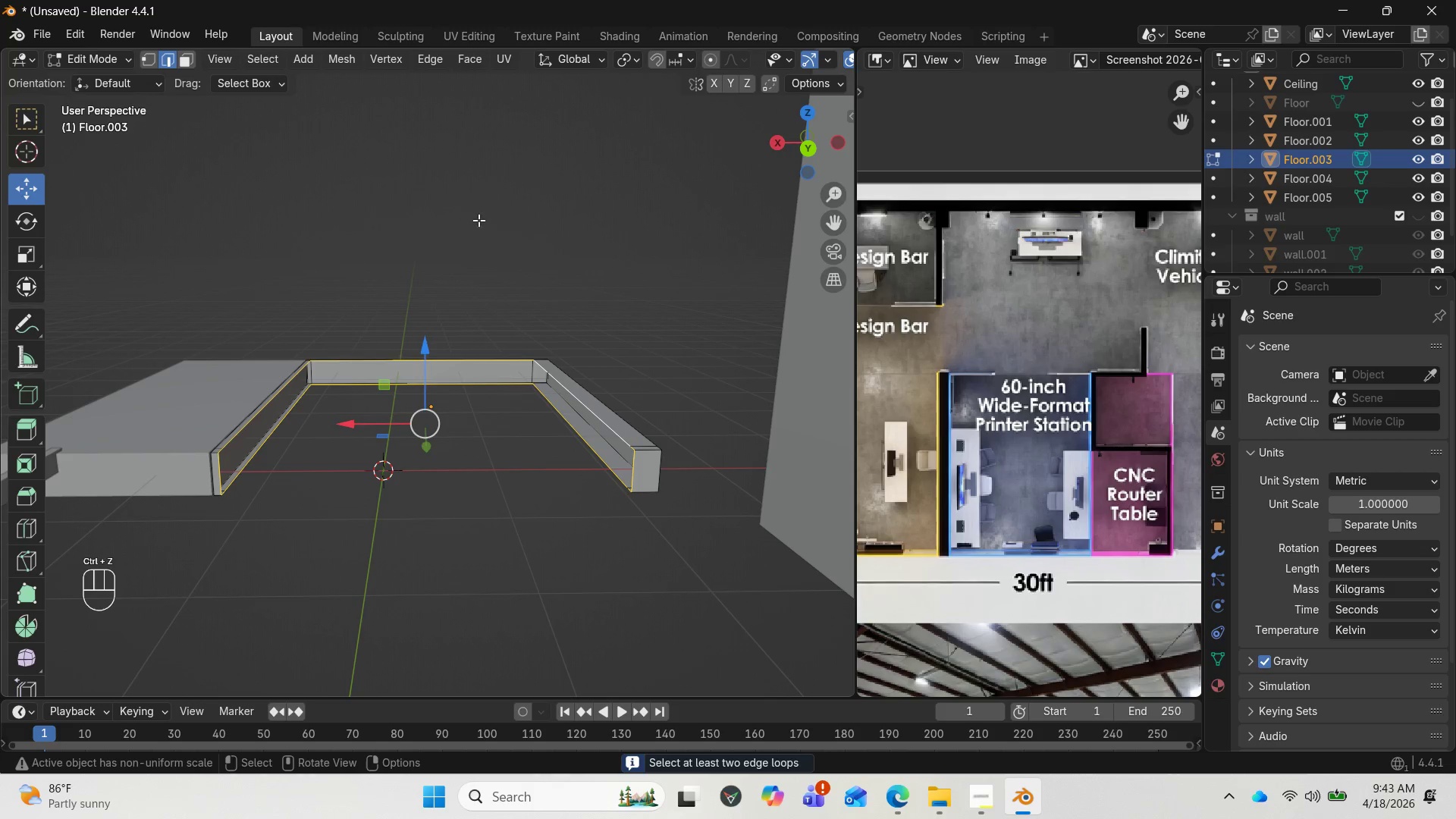 
key(F)
 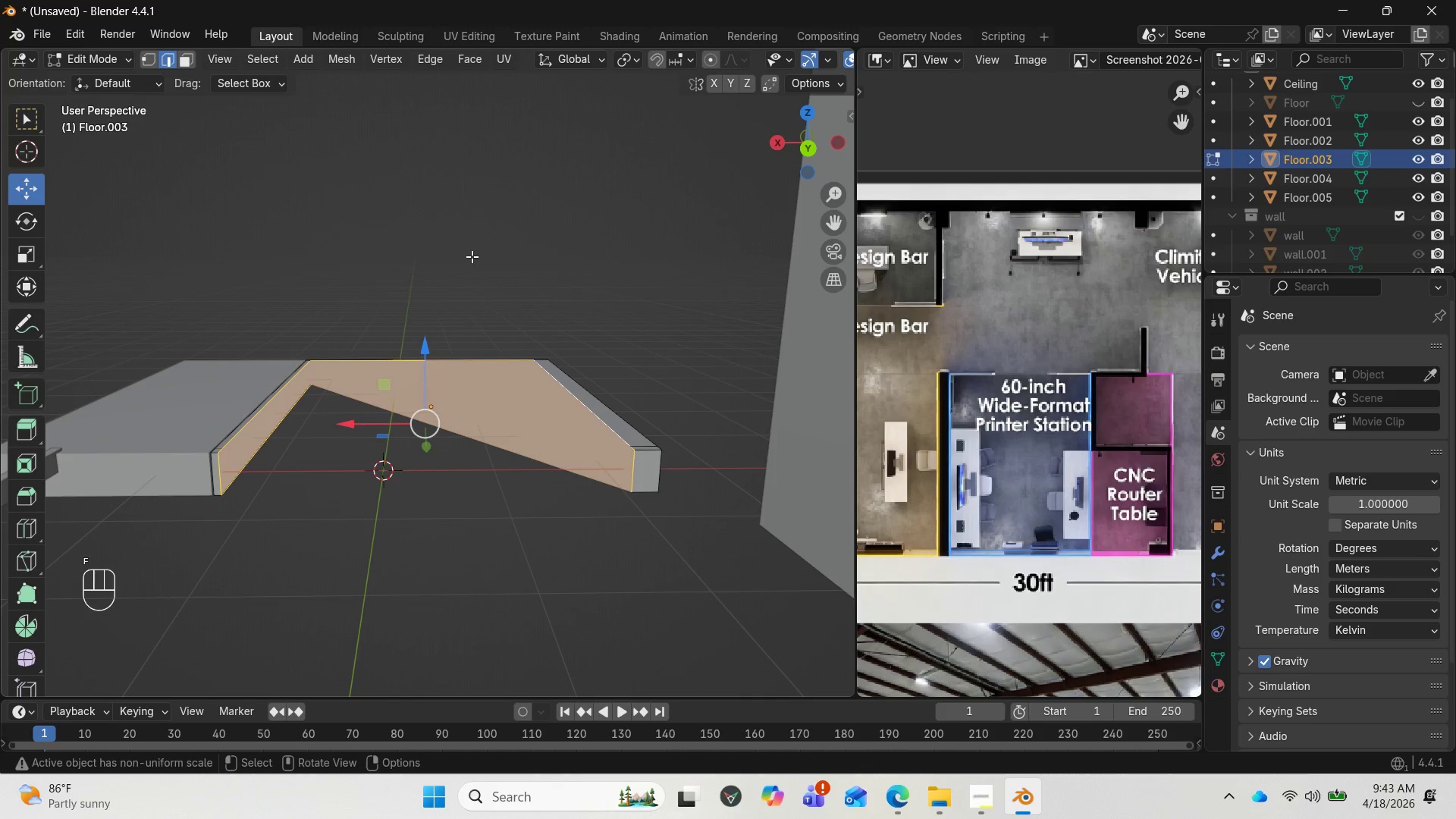 
key(Control+Z)
 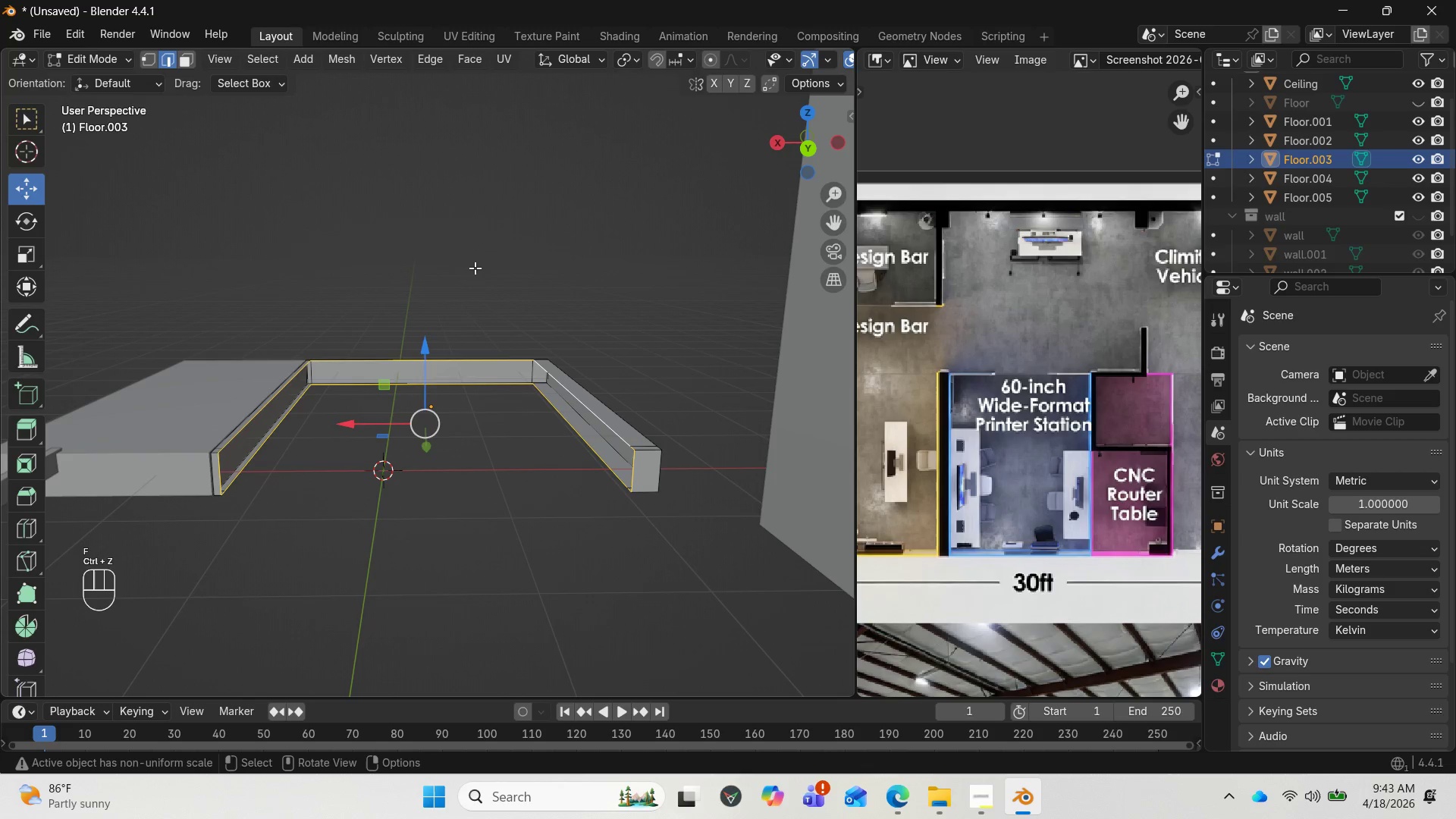 
scroll: coordinate [475, 271], scroll_direction: up, amount: 2.0
 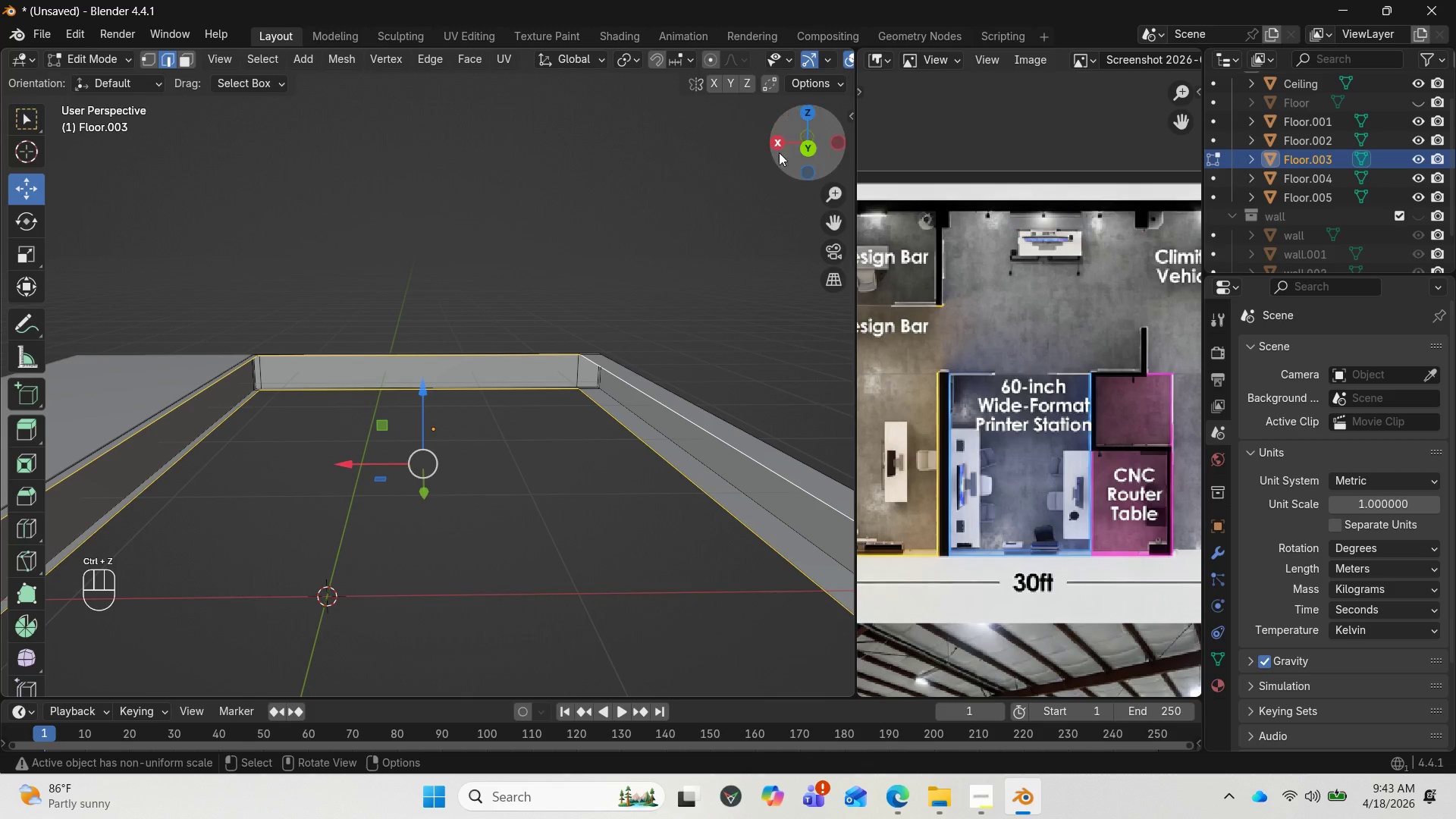 
left_click_drag(start_coordinate=[792, 149], to_coordinate=[772, 146])
 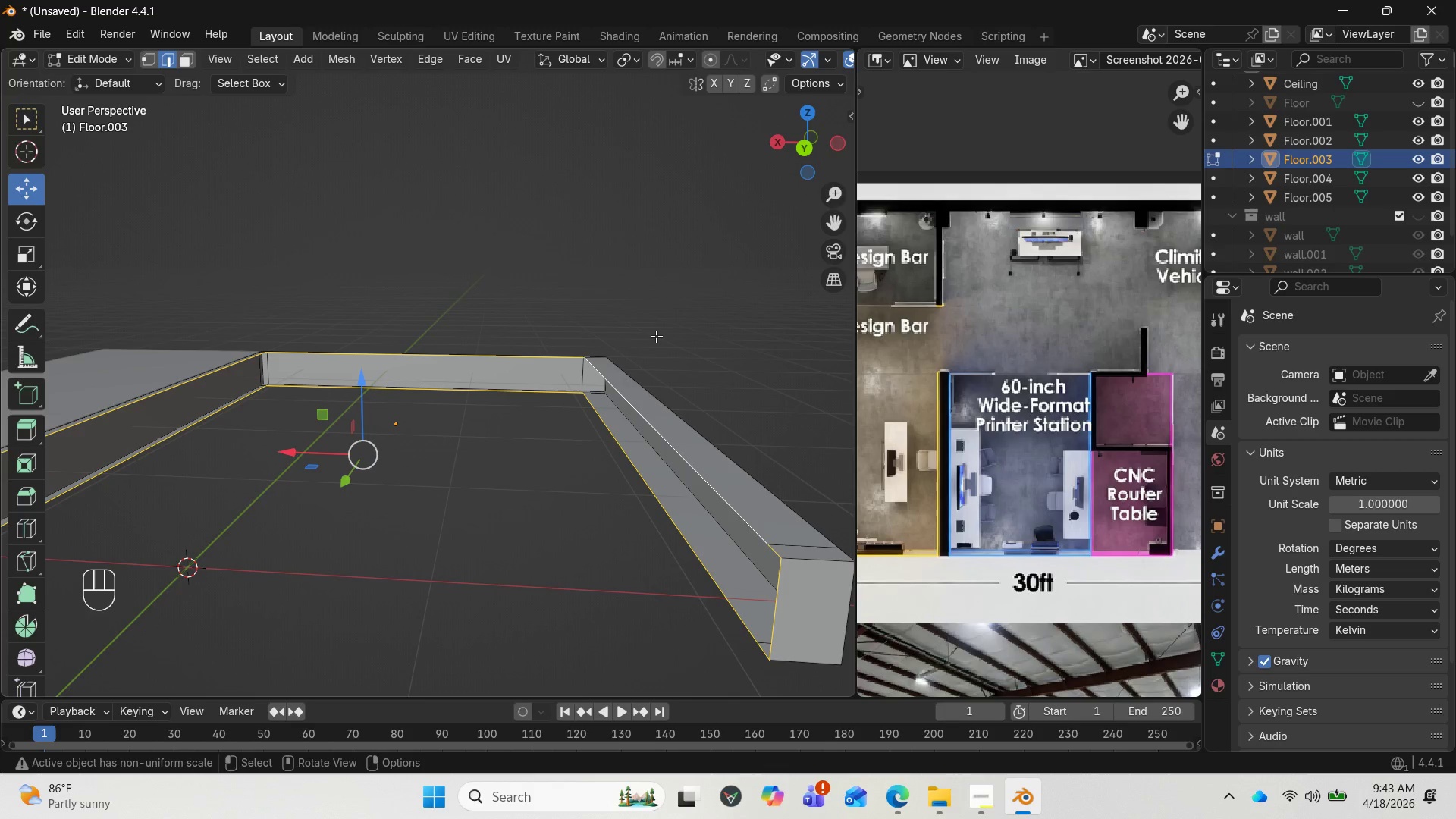 
key(Control+Z)
 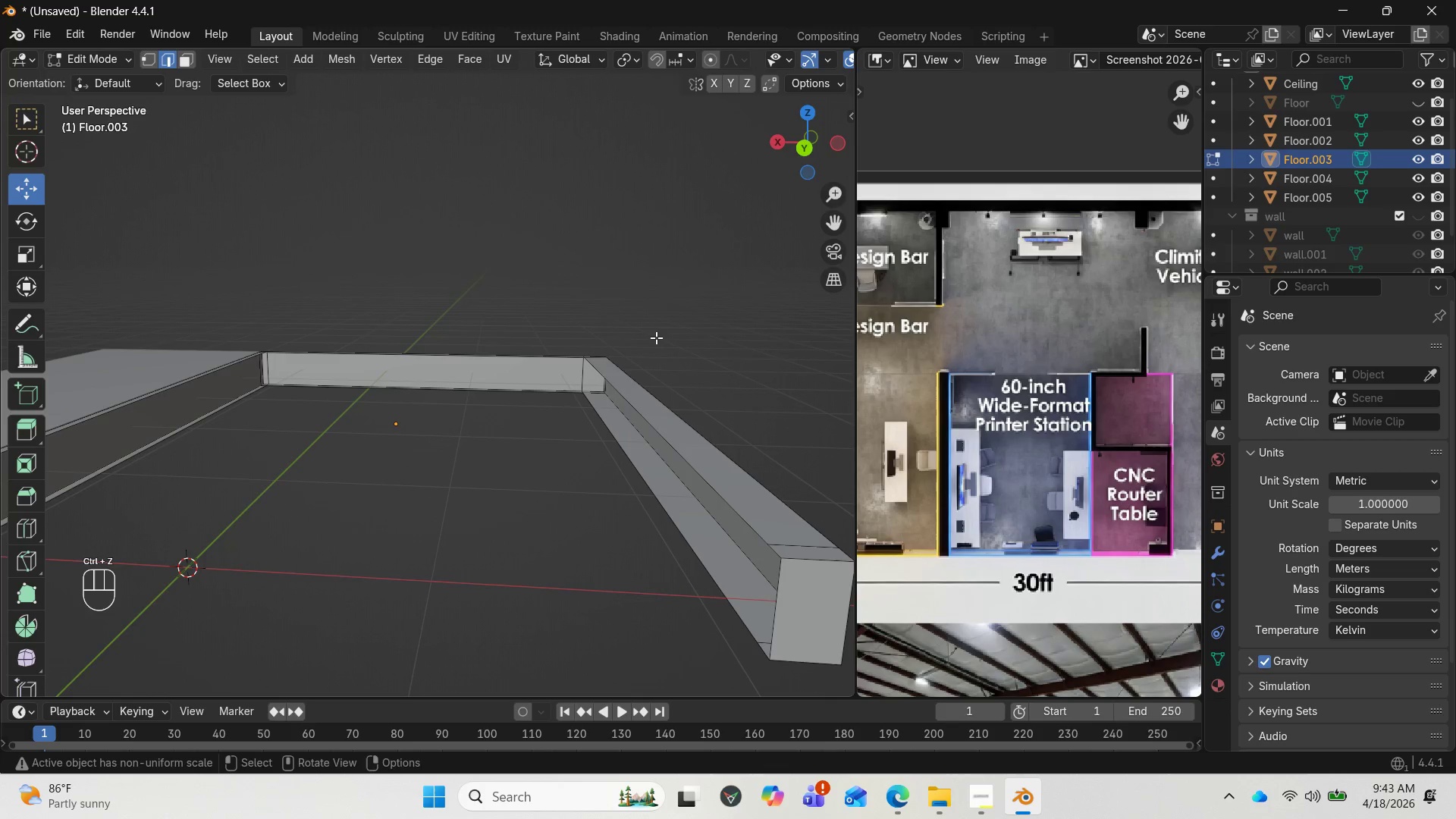 
key(Control+Z)
 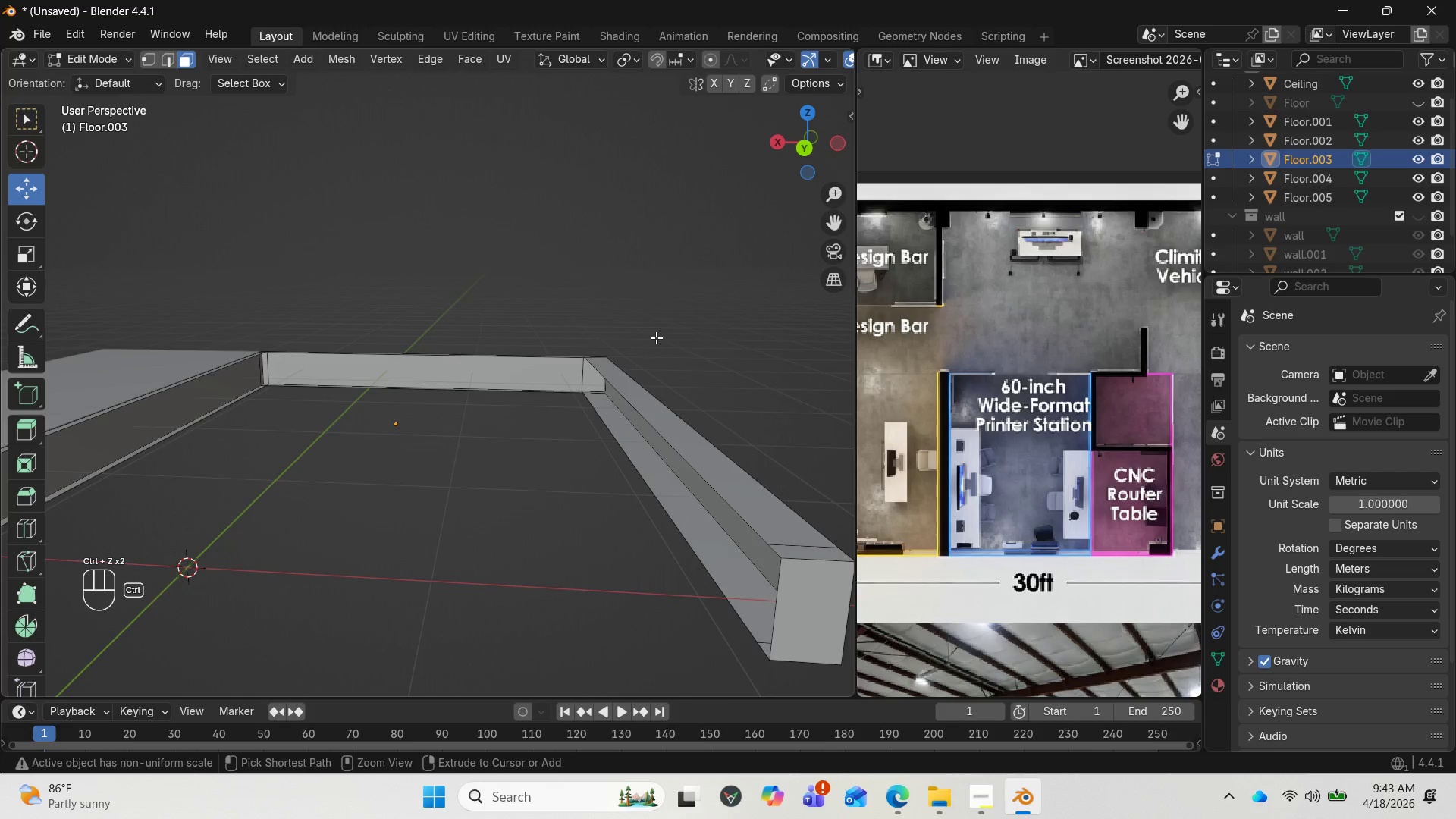 
key(Control+Z)
 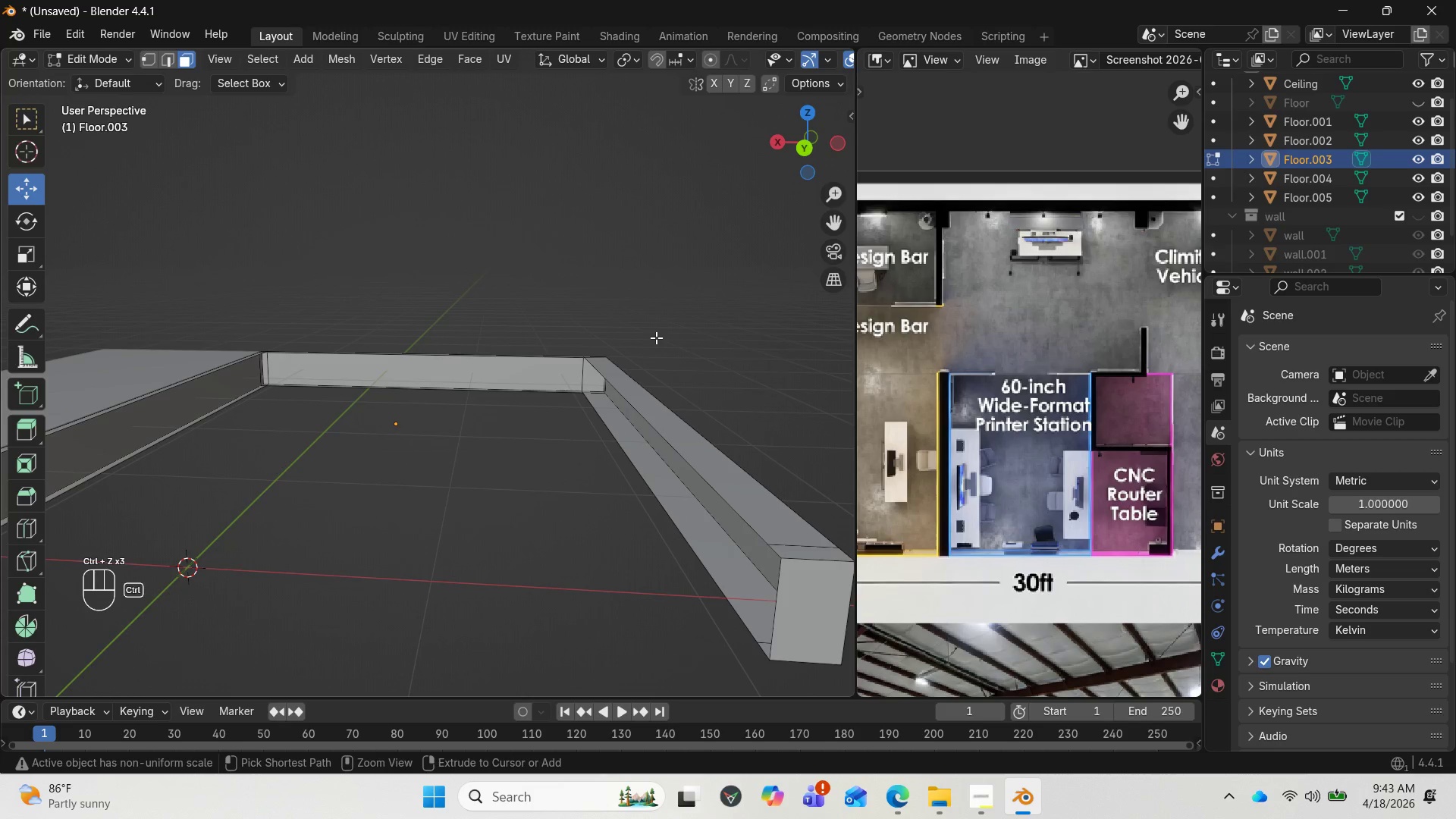 
key(Control+Z)
 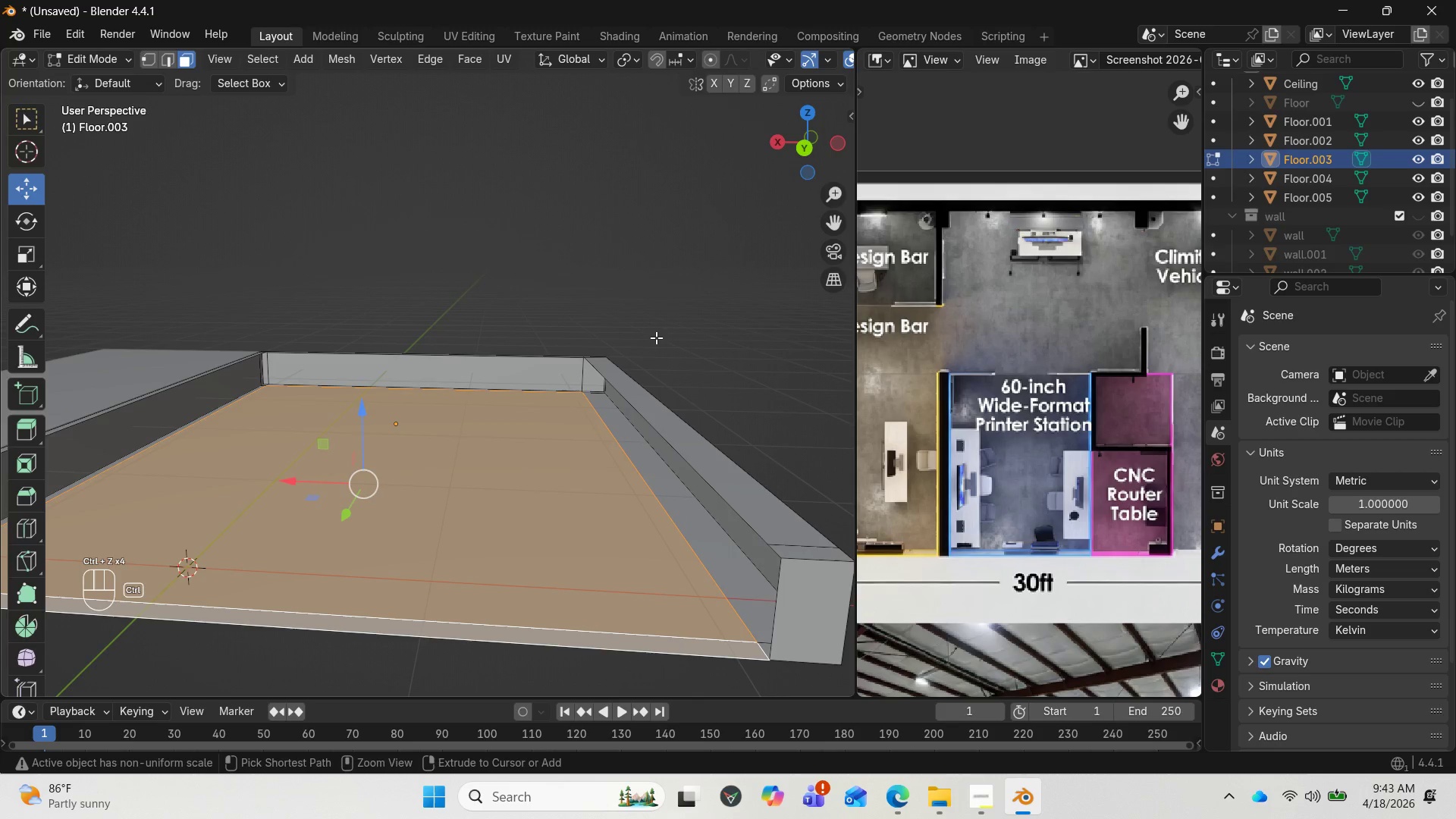 
key(Control+Z)
 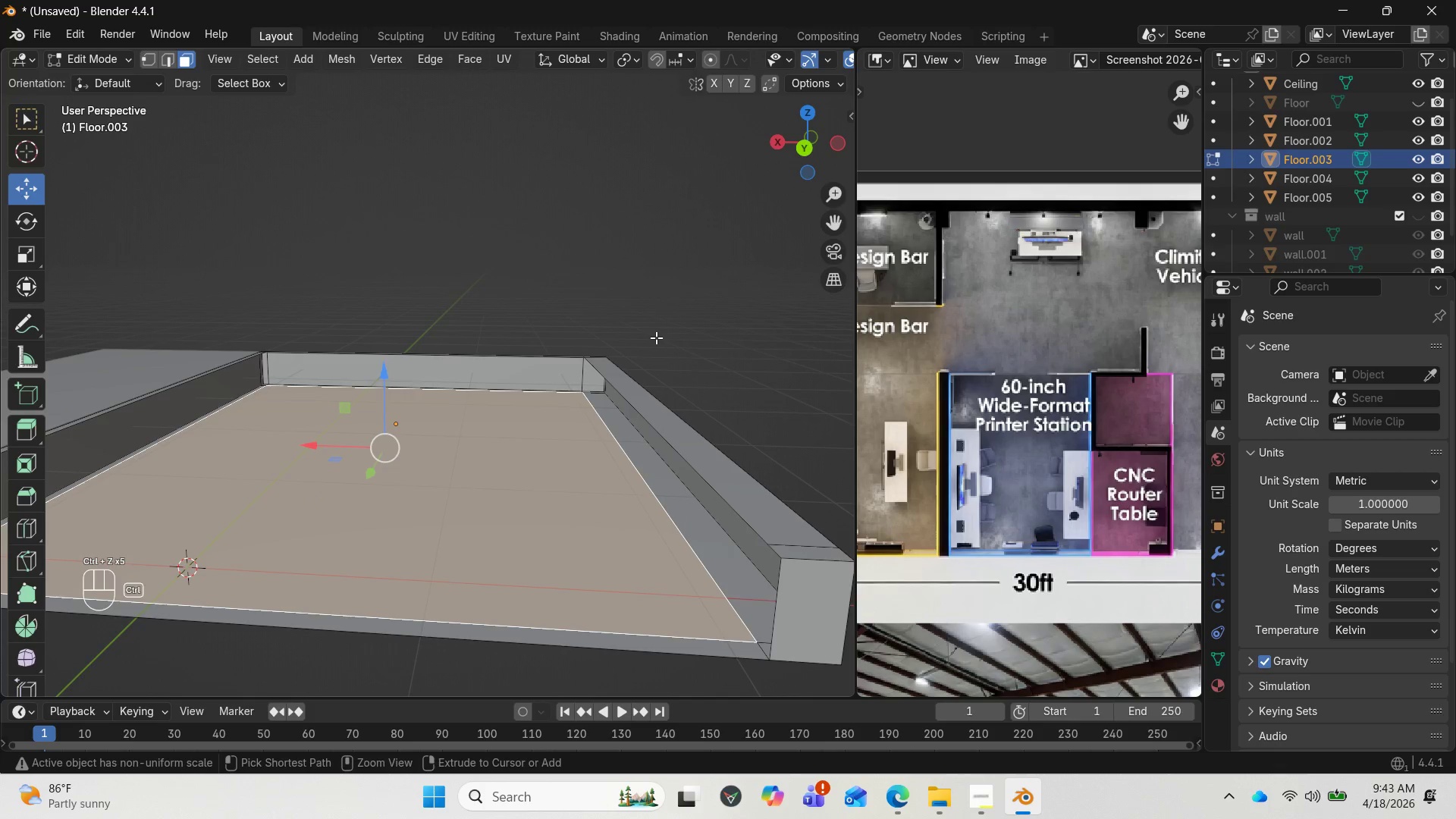 
key(Control+Z)
 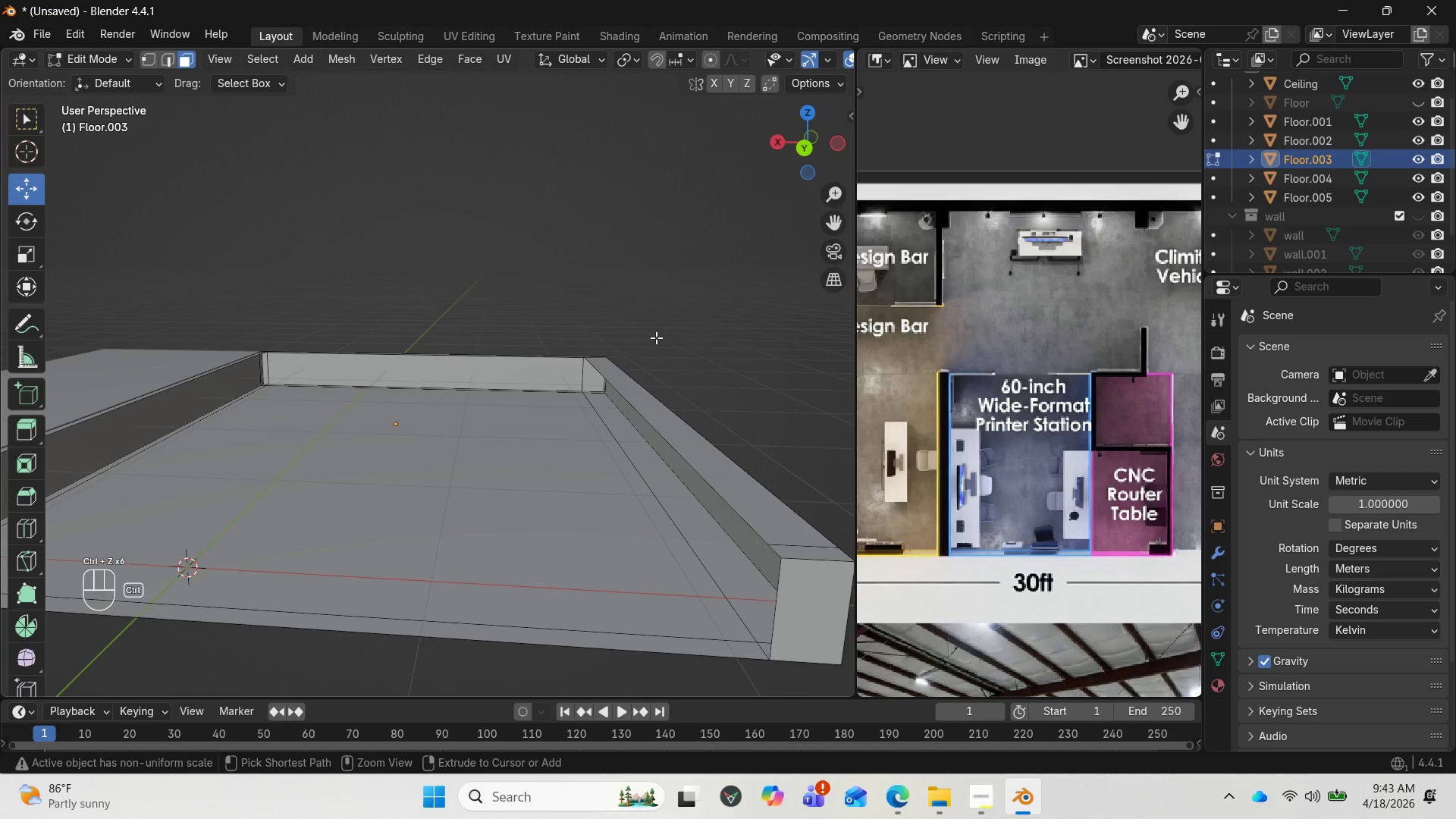 
key(Control+Z)
 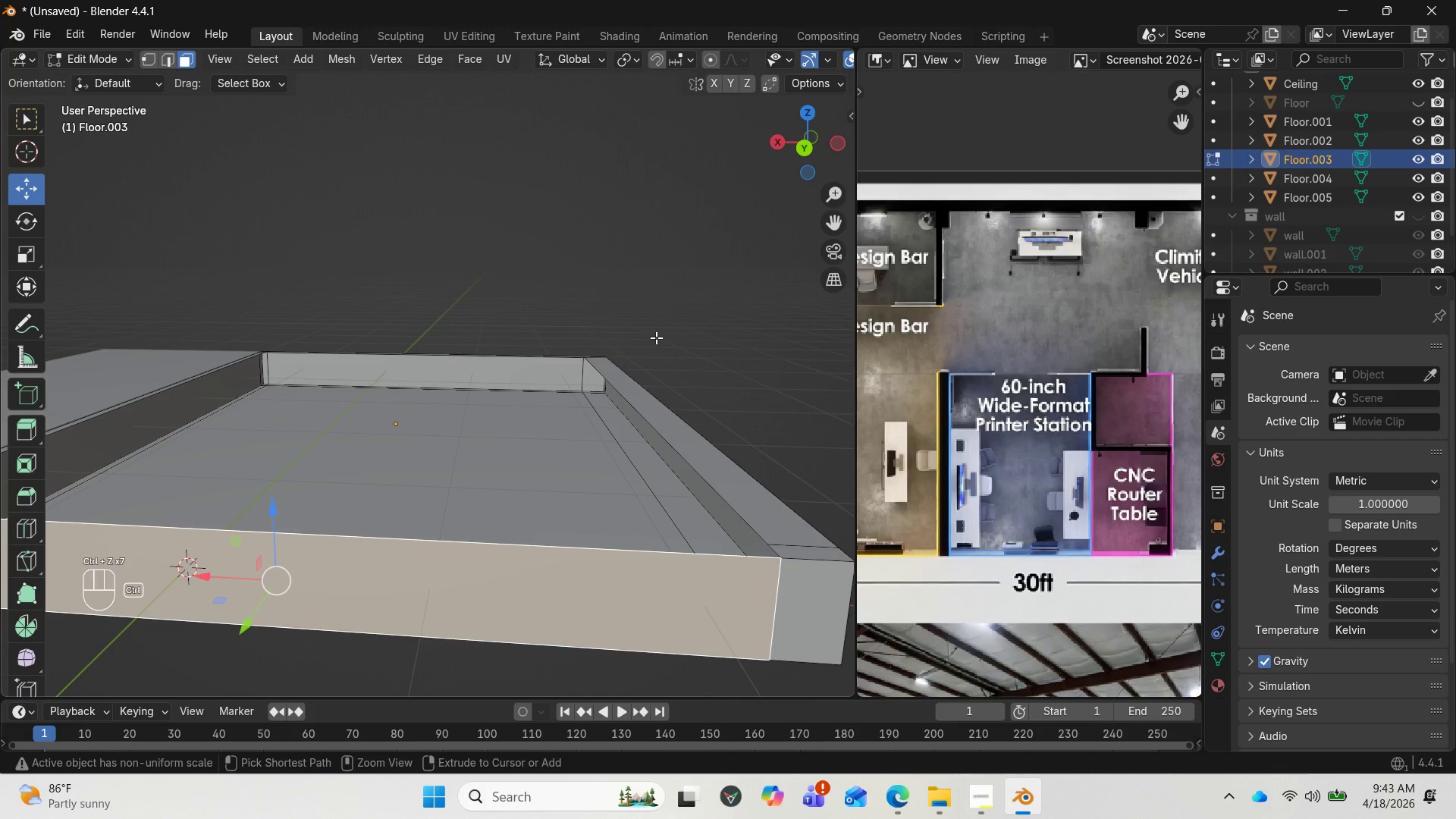 
key(Control+Z)
 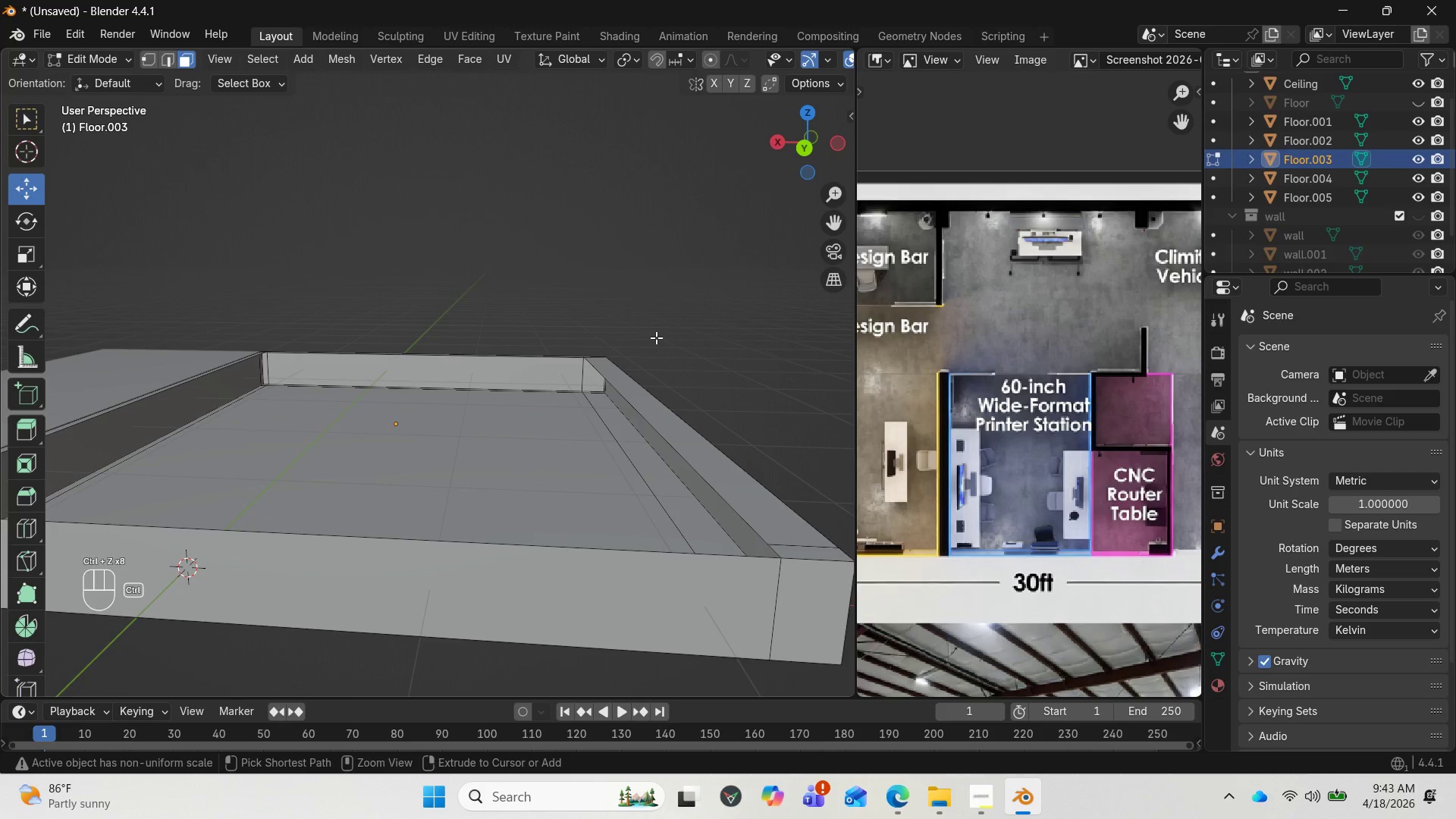 
key(Control+Z)
 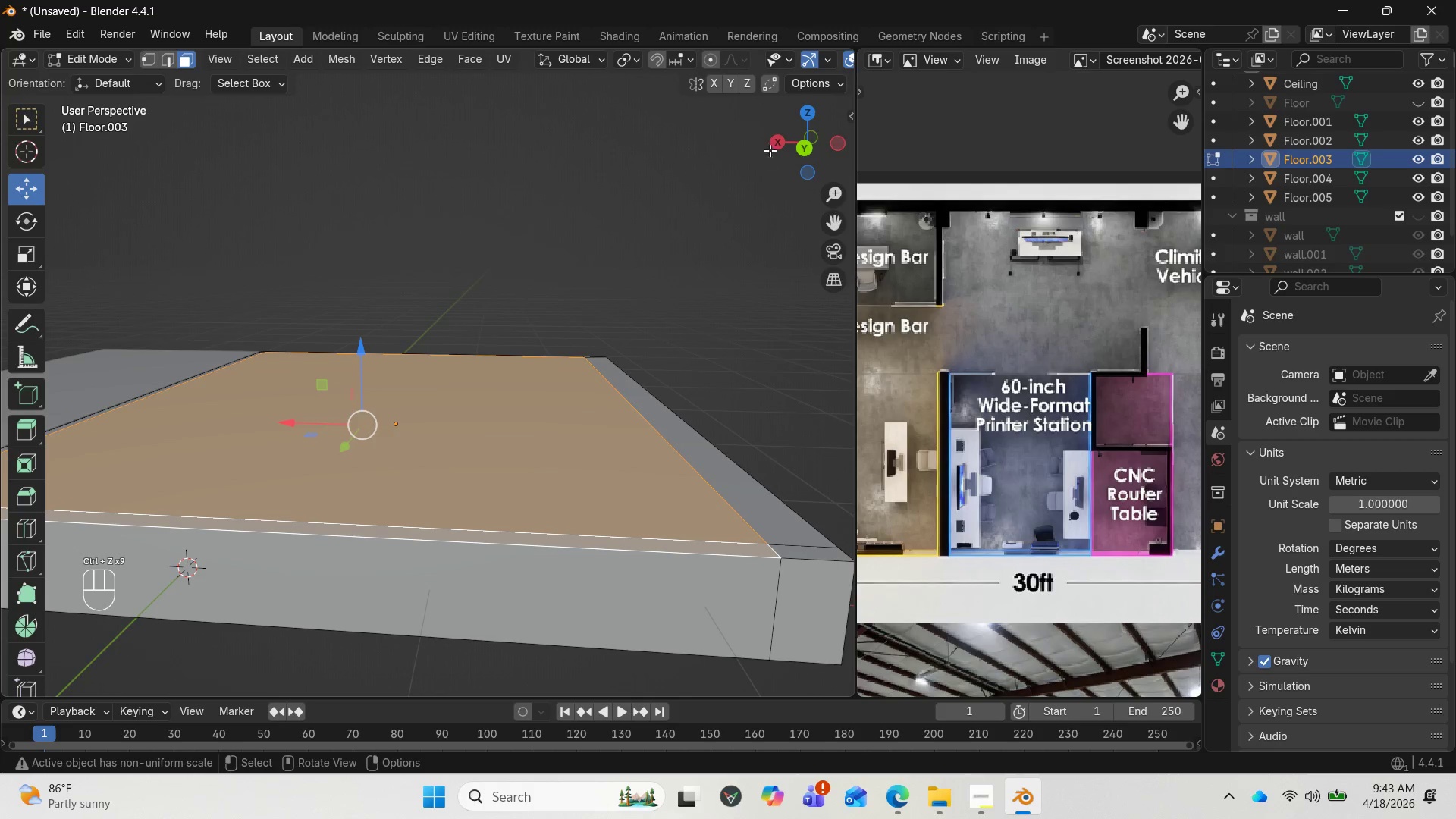 
left_click_drag(start_coordinate=[780, 145], to_coordinate=[813, 148])
 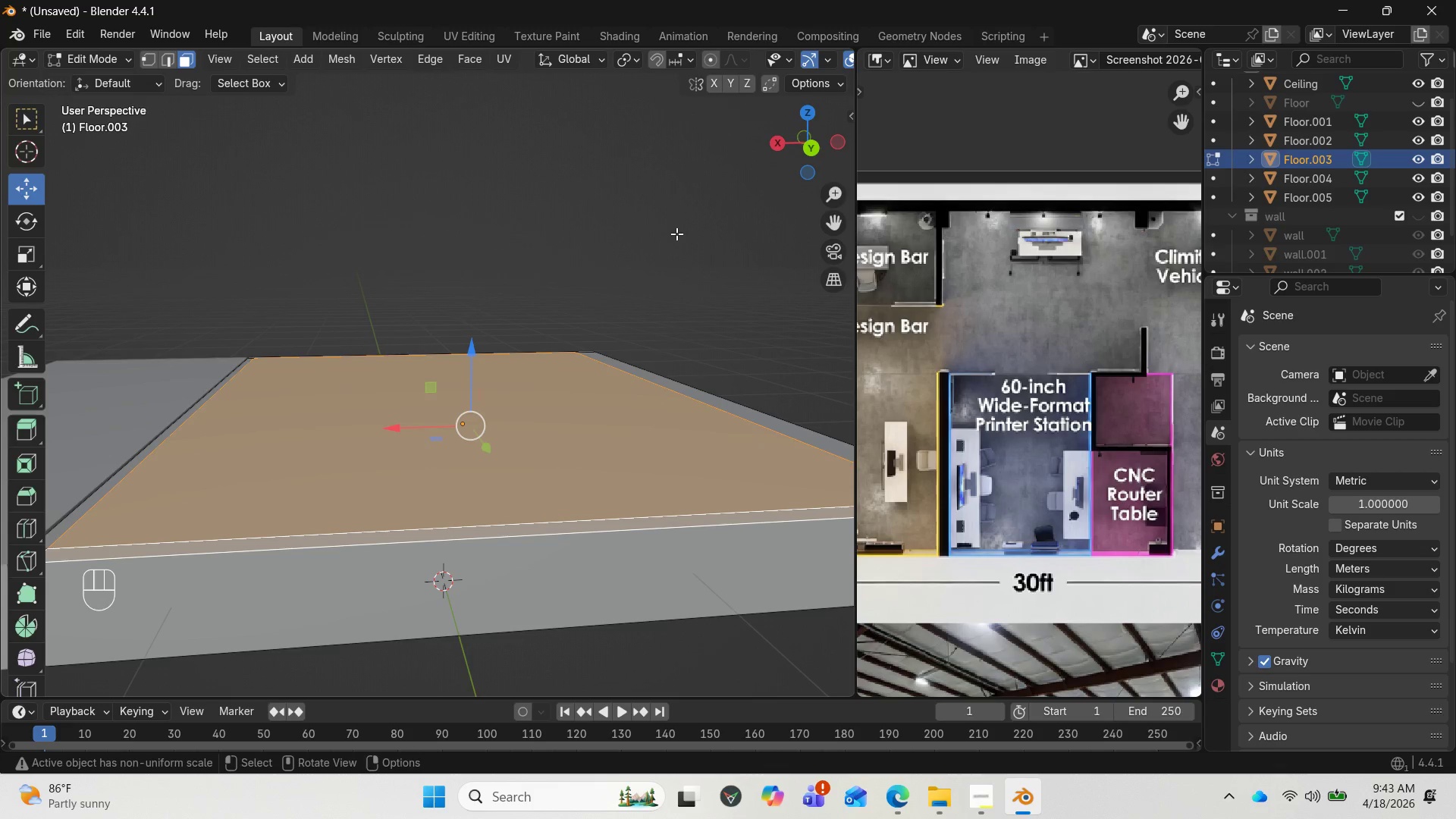 
scroll: coordinate [474, 554], scroll_direction: down, amount: 1.0
 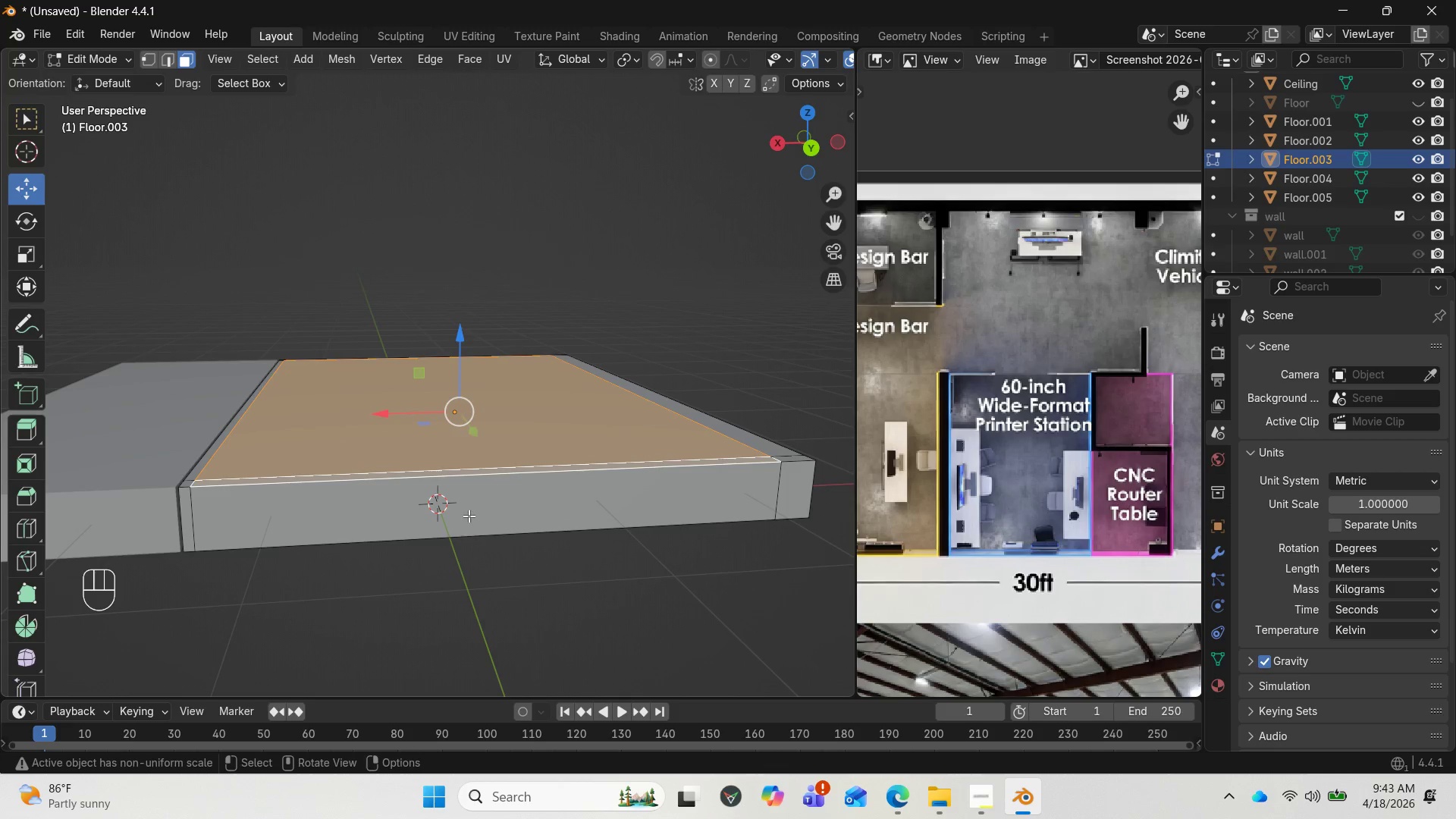 
key(Control+R)
 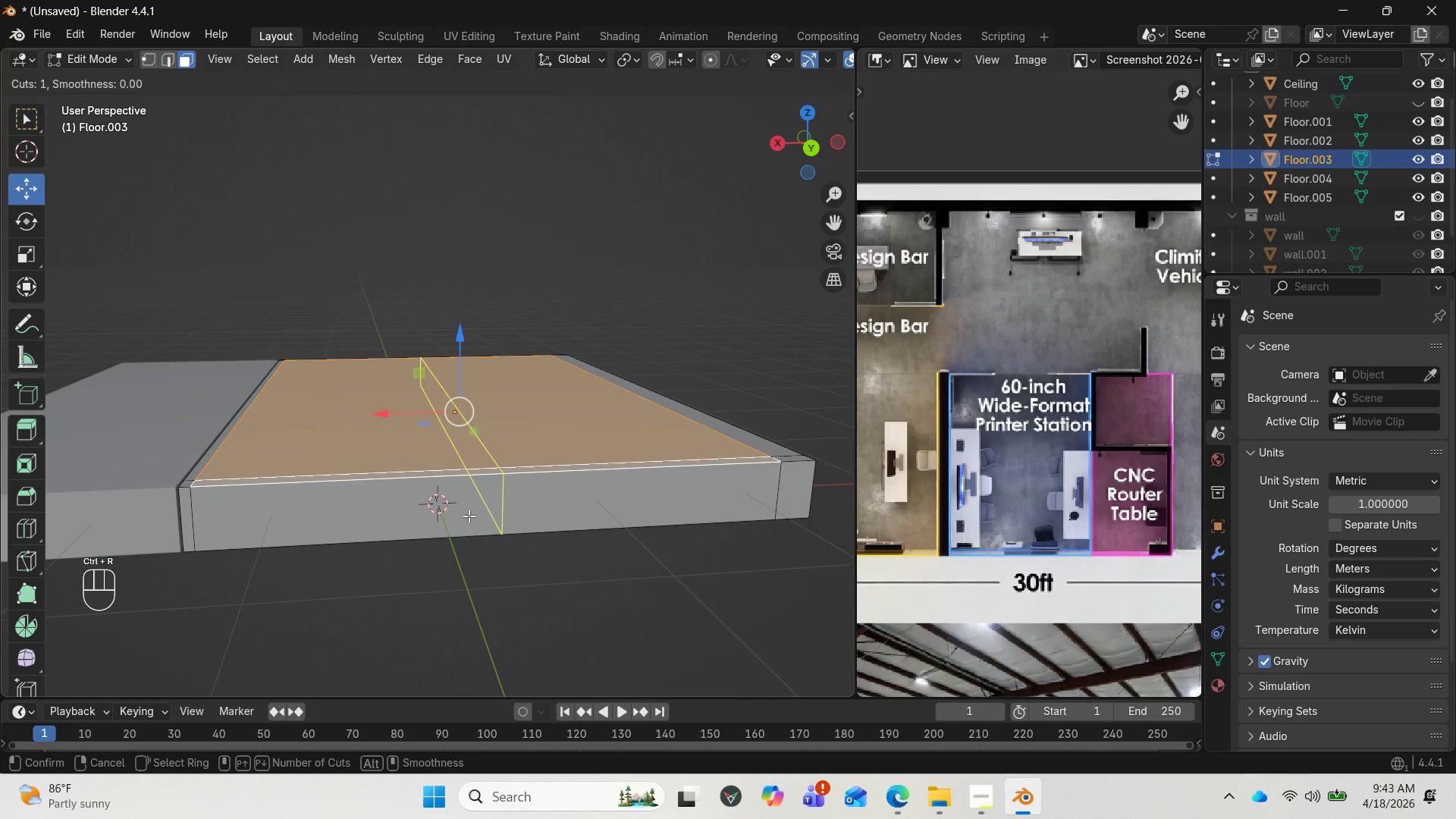 
left_click([469, 516])
 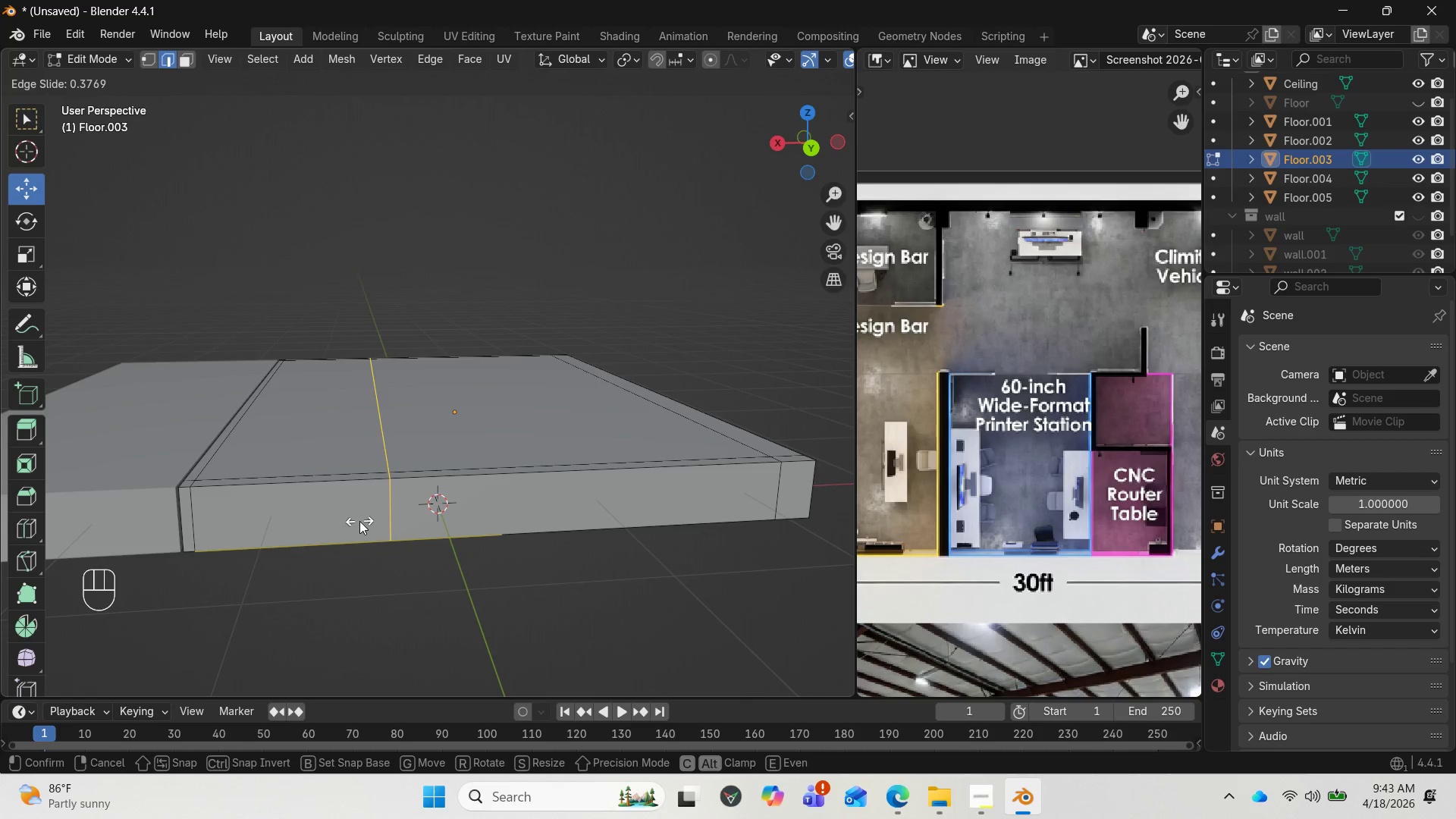 
wait(6.95)
 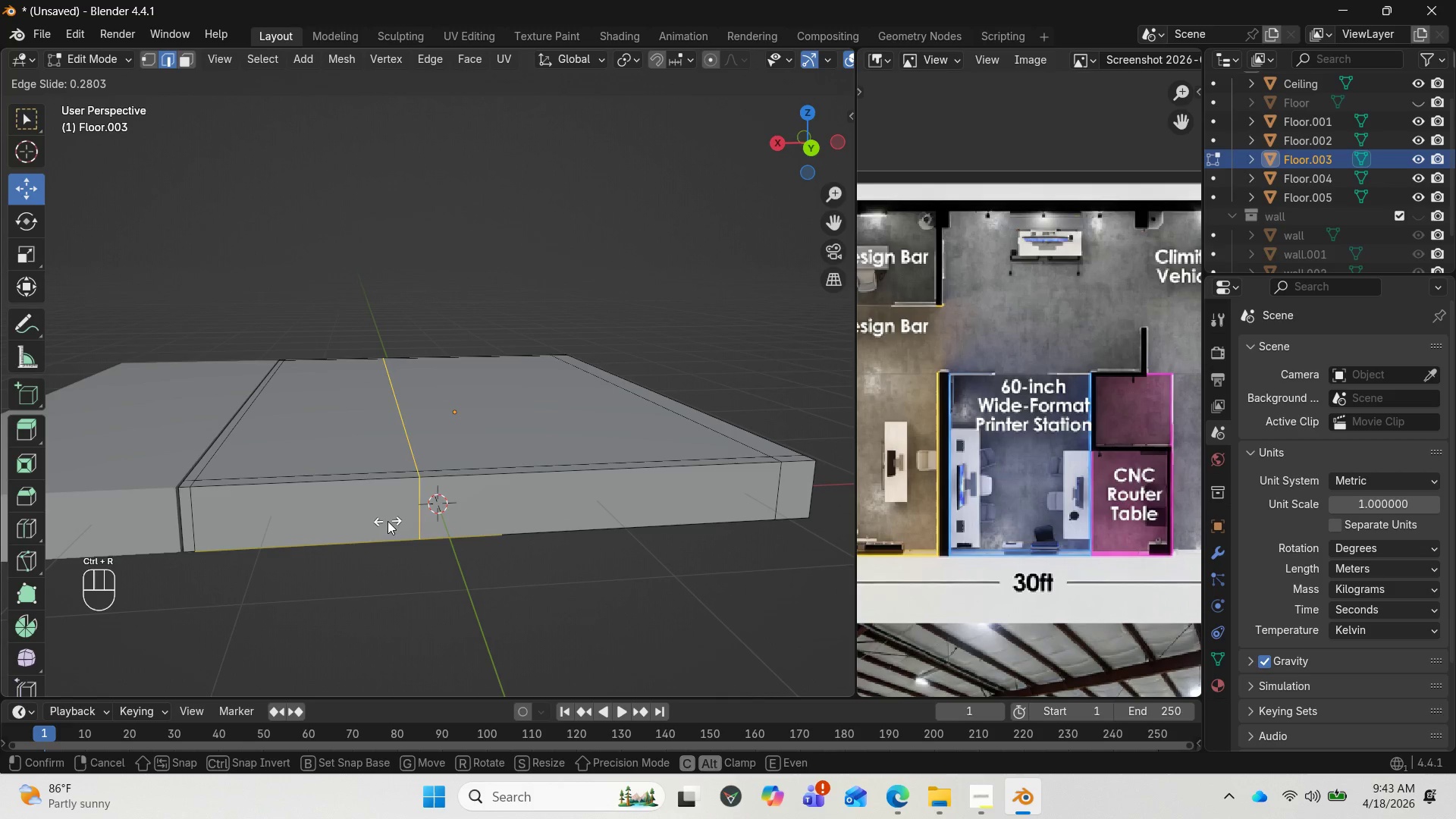 
right_click([359, 521])
 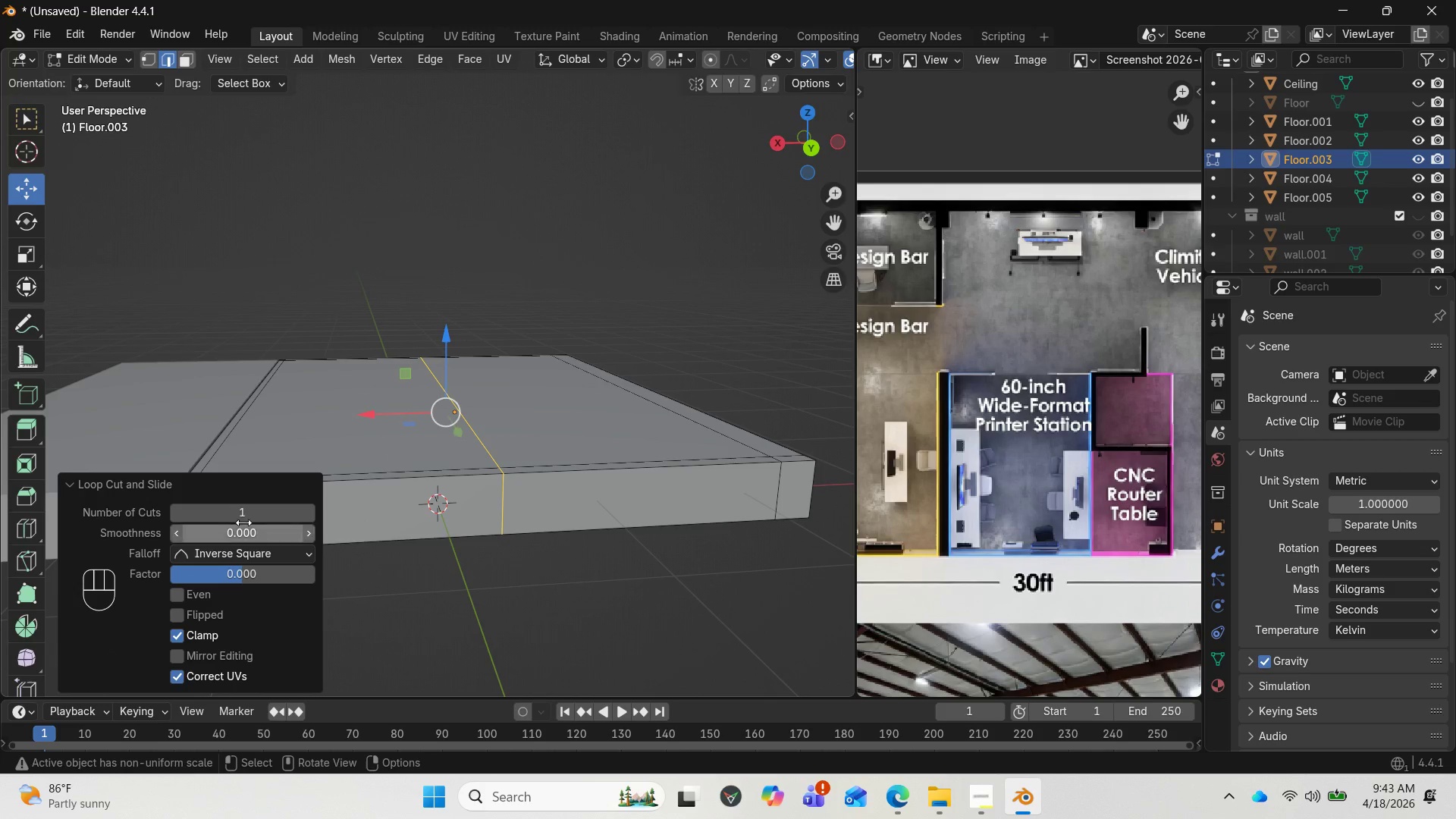 
left_click([306, 505])
 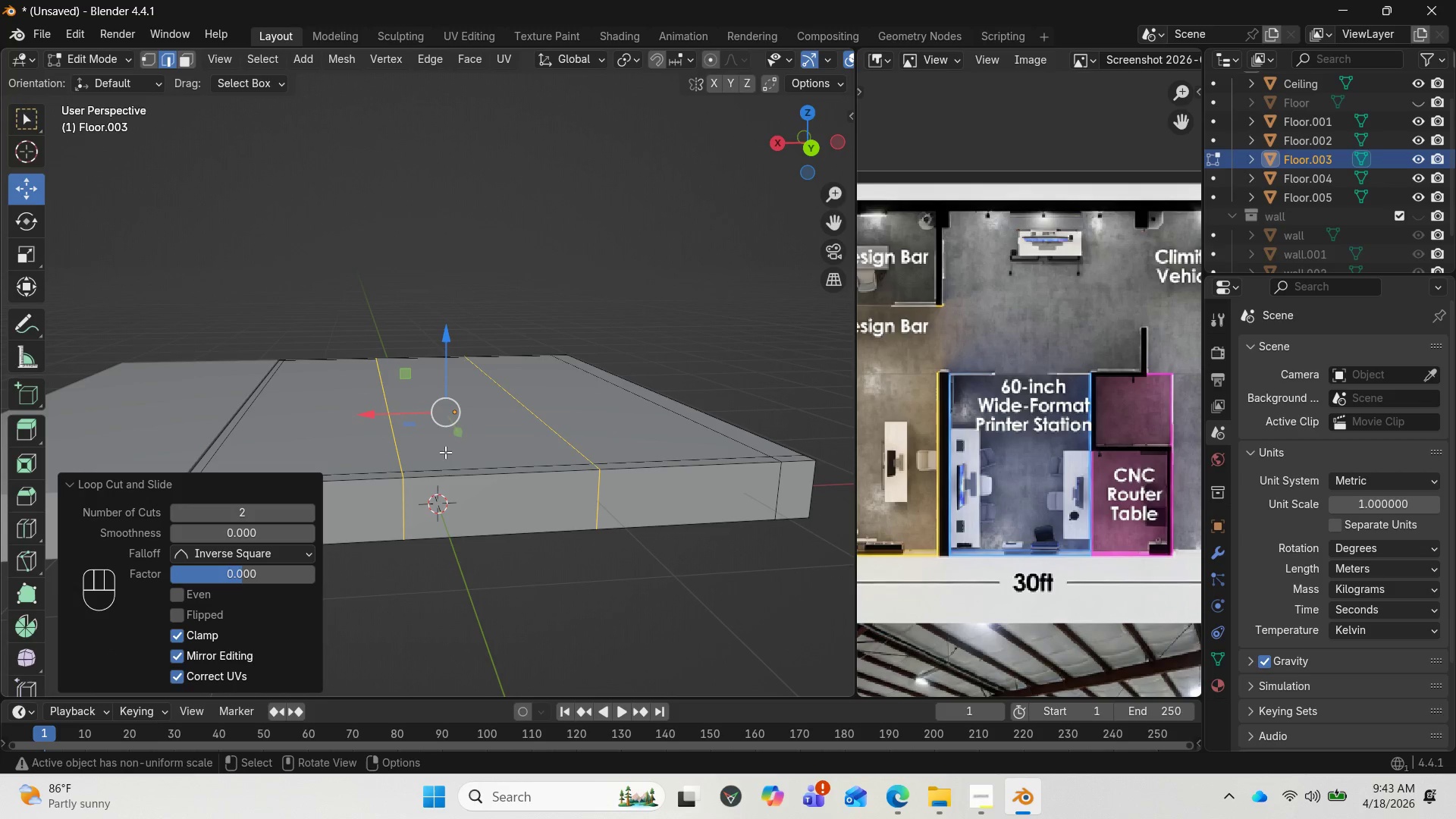 
left_click([445, 452])
 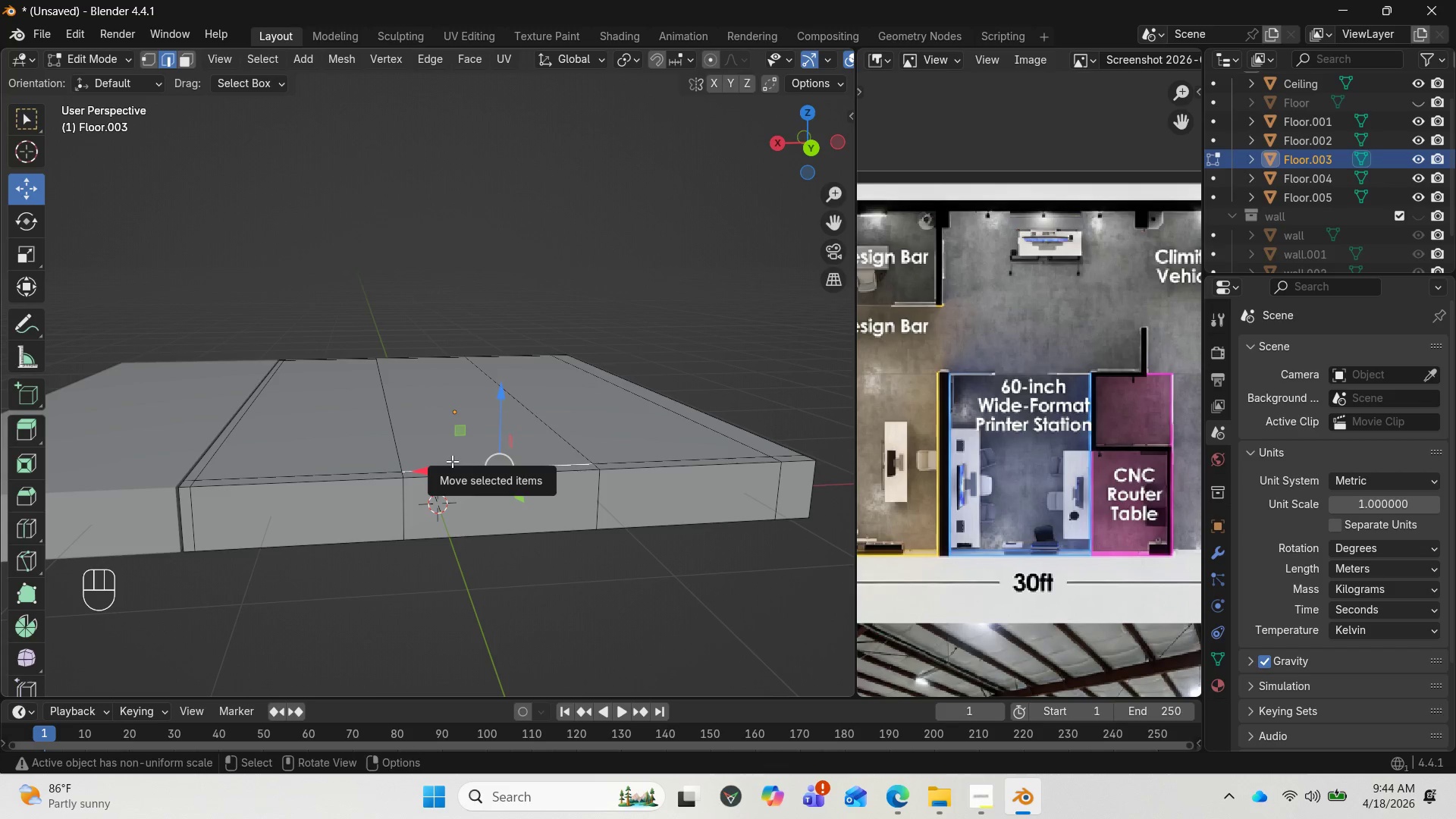 
key(3)
 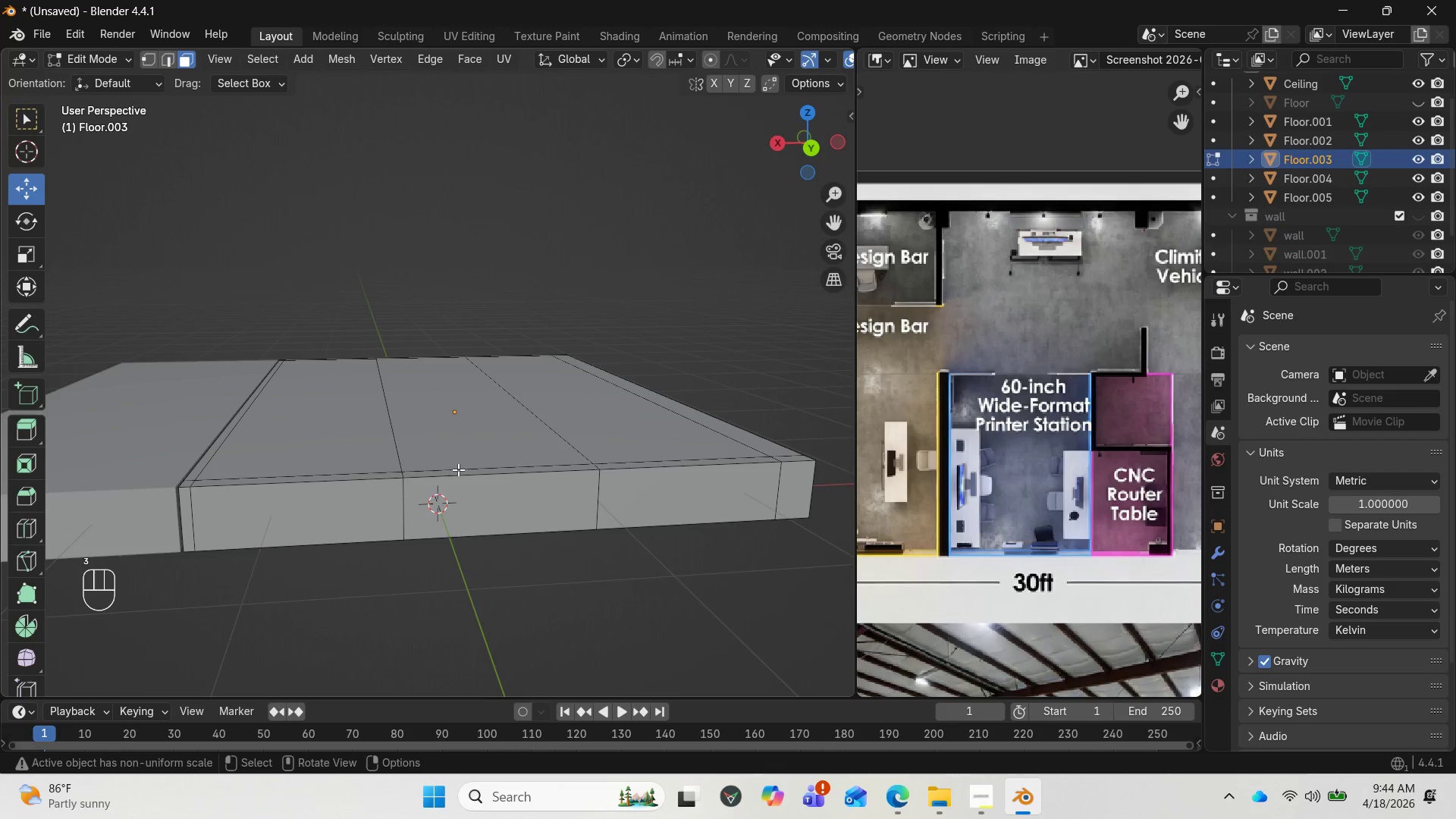 
hold_key(key=AltLeft, duration=0.8)
left_click([458, 469])
 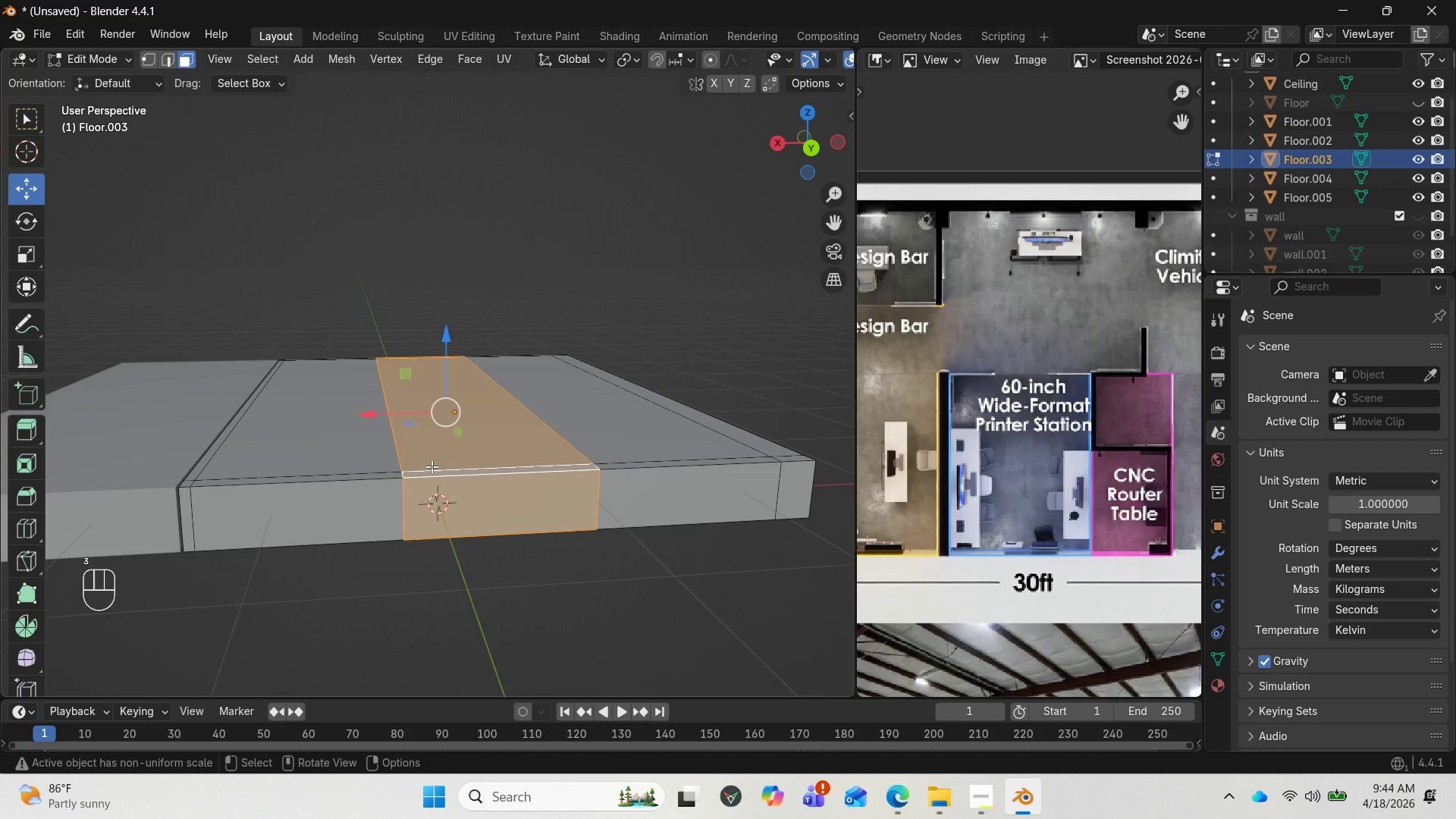 
hold_key(key=ShiftLeft, duration=2.64)
left_click([359, 443])
 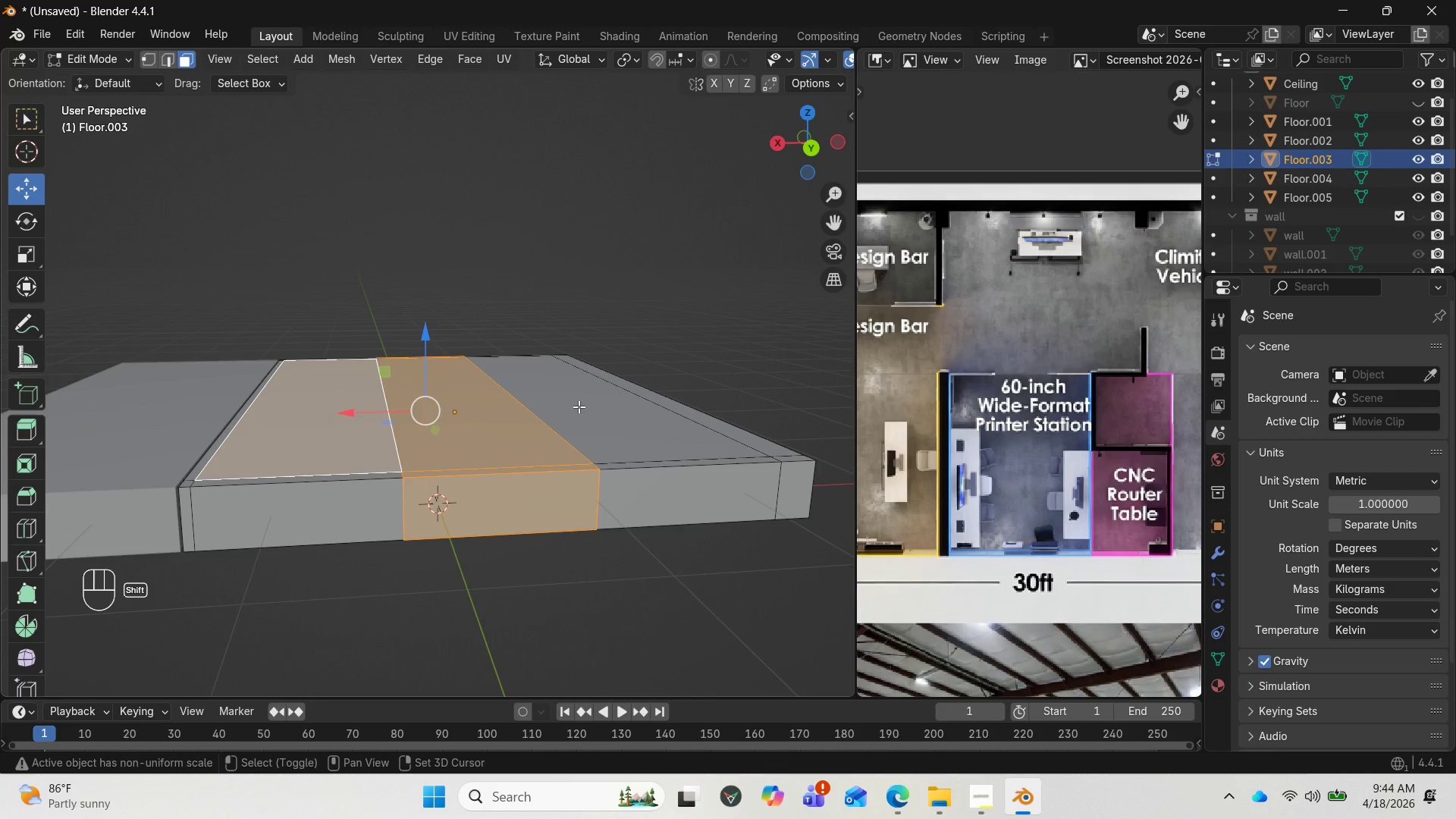 
left_click([580, 406])
 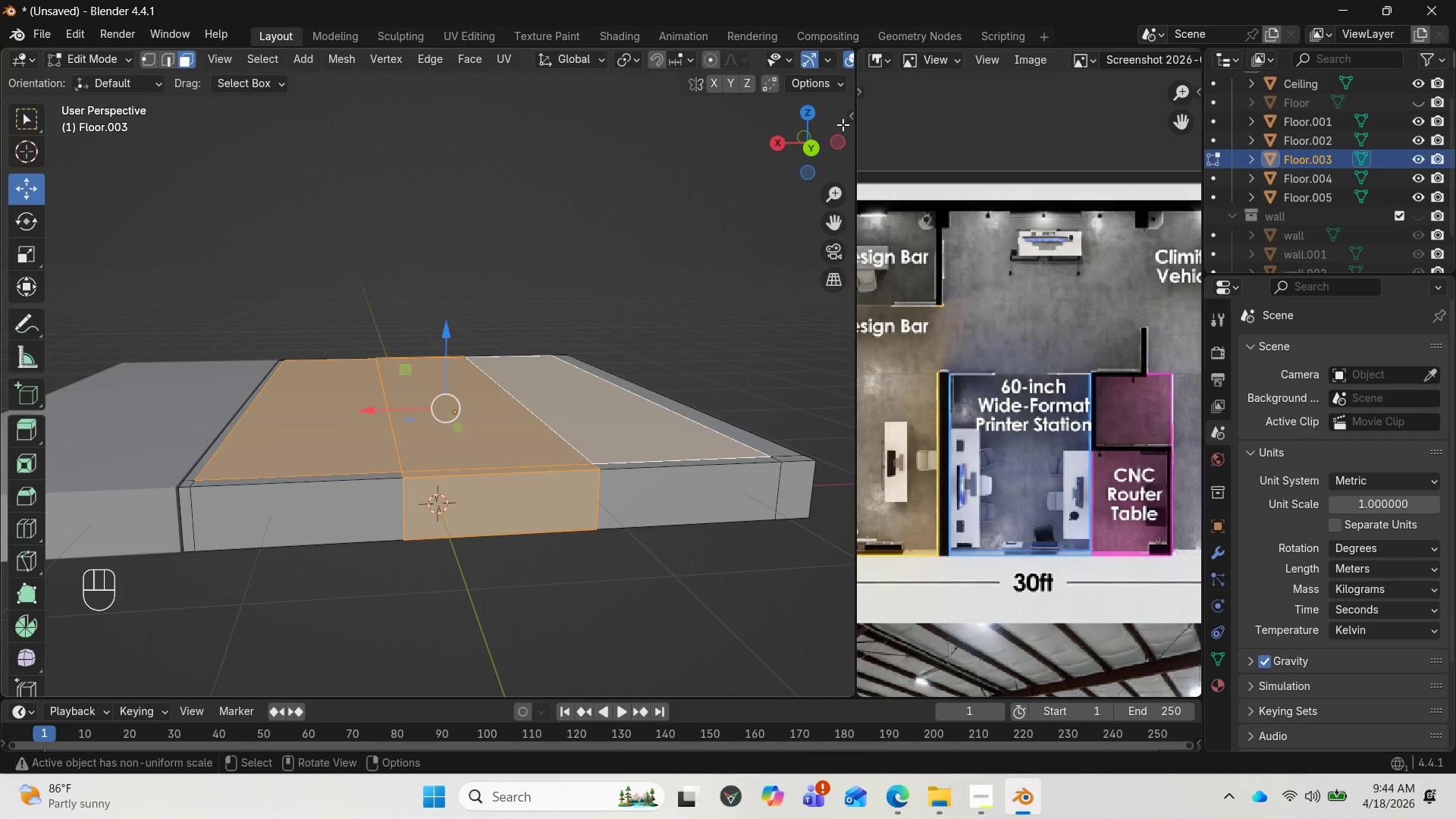 
left_click_drag(start_coordinate=[808, 144], to_coordinate=[807, 69])
 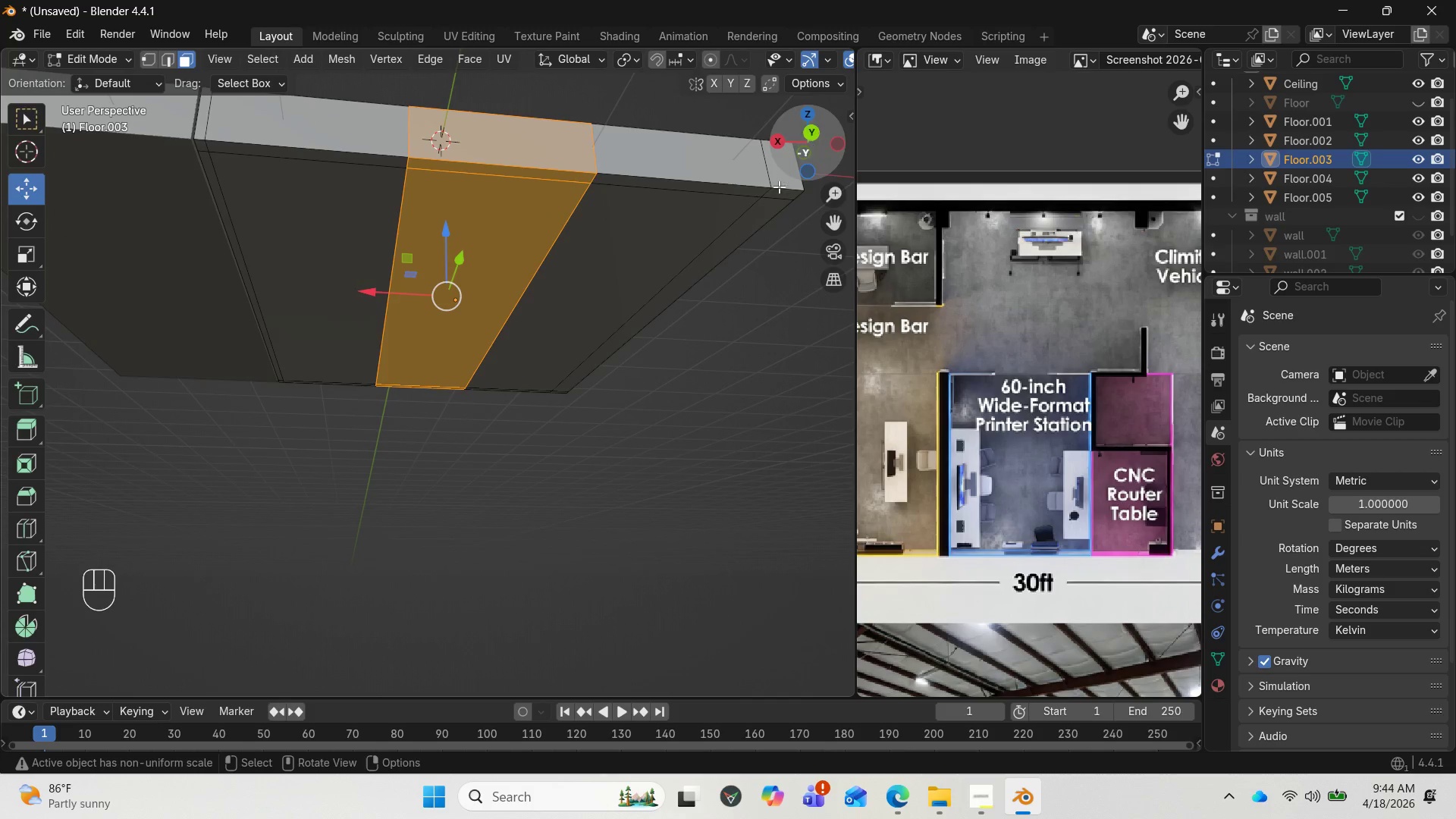 
hold_key(key=ShiftLeft, duration=2.06)
left_click([669, 251])
 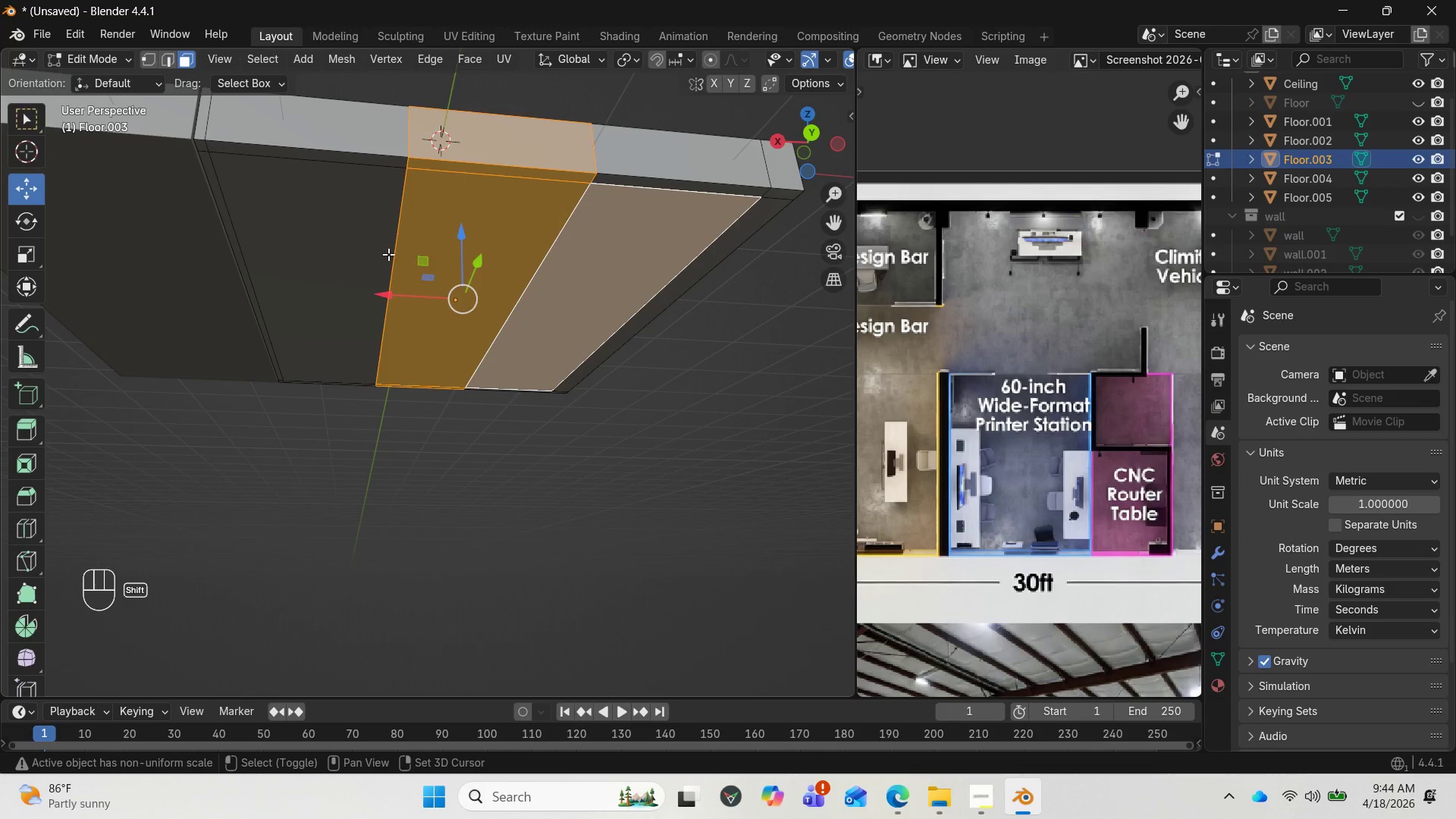 
left_click([350, 247])
 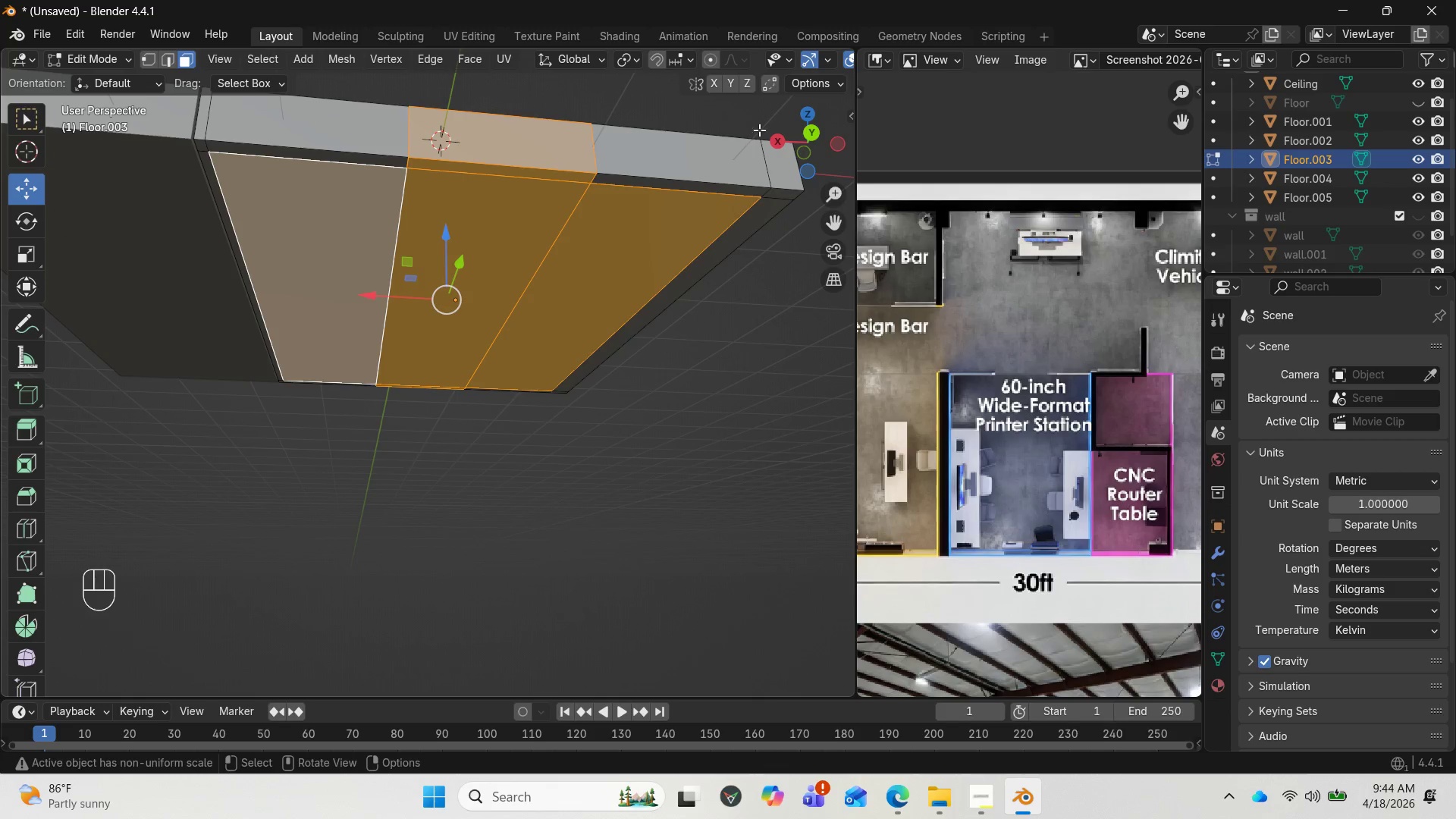 
left_click_drag(start_coordinate=[793, 130], to_coordinate=[760, 262])
 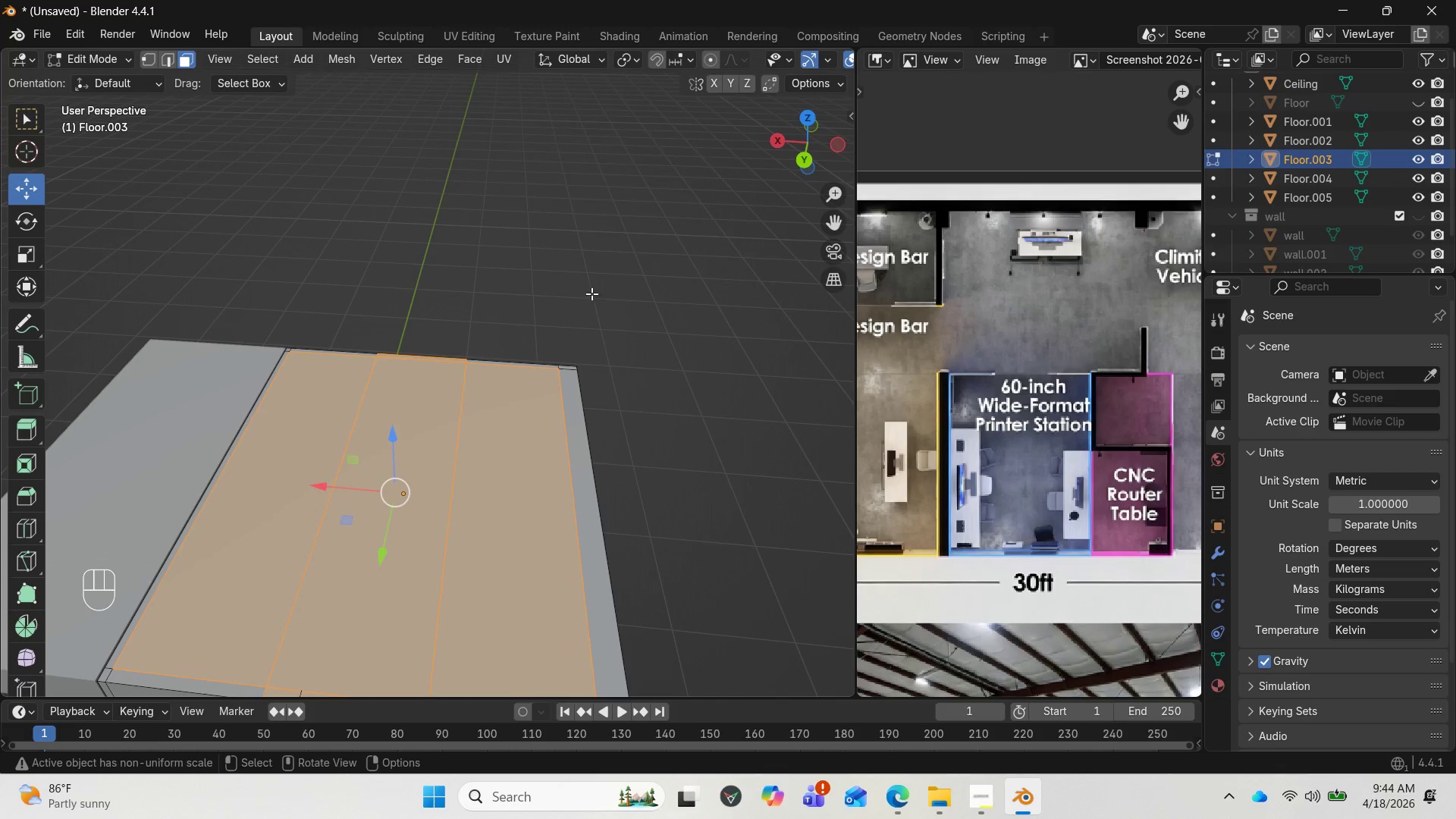 
hold_key(key=ShiftLeft, duration=0.72)
left_click([439, 358])
 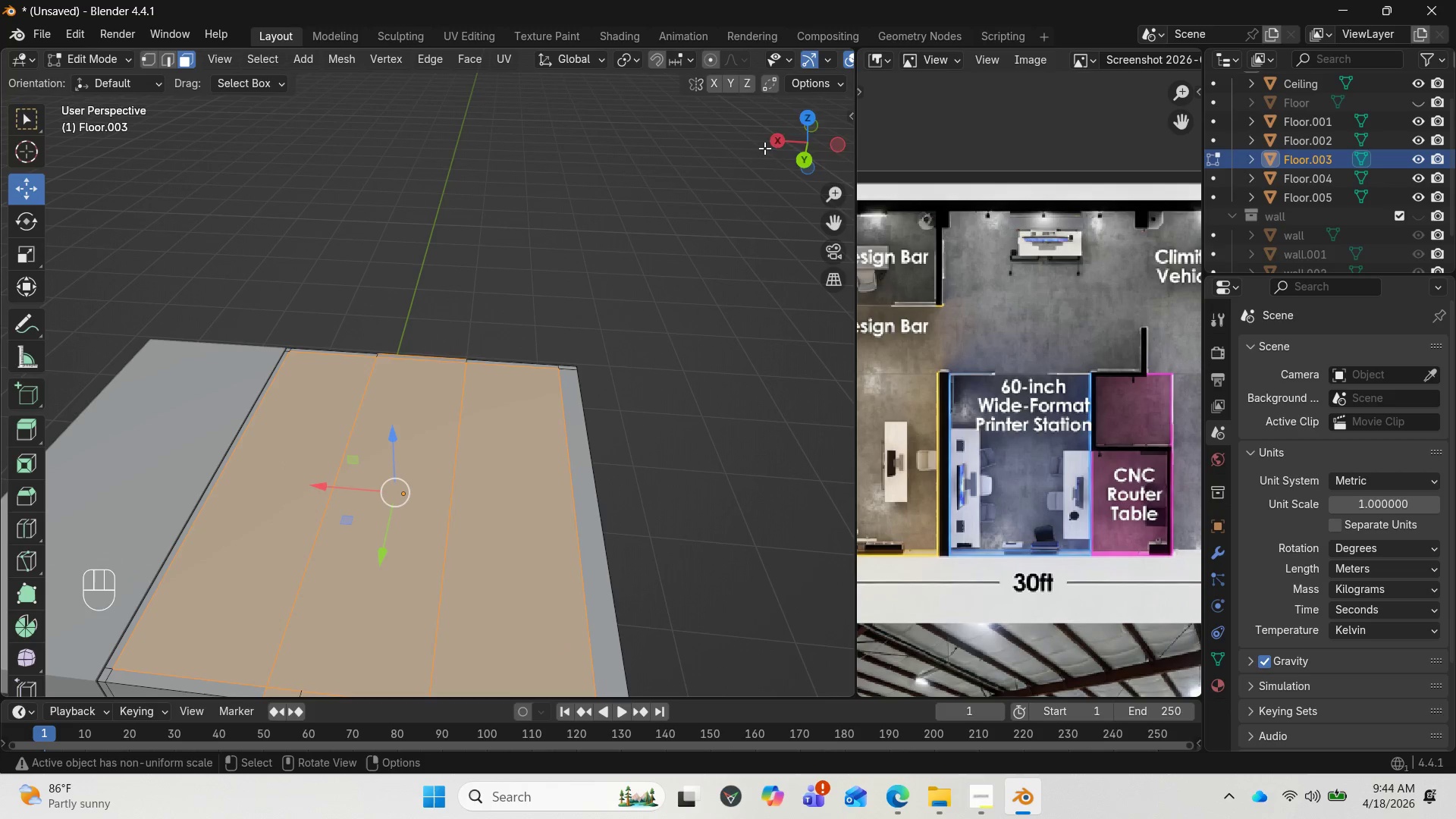 
left_click_drag(start_coordinate=[790, 143], to_coordinate=[435, 657])
 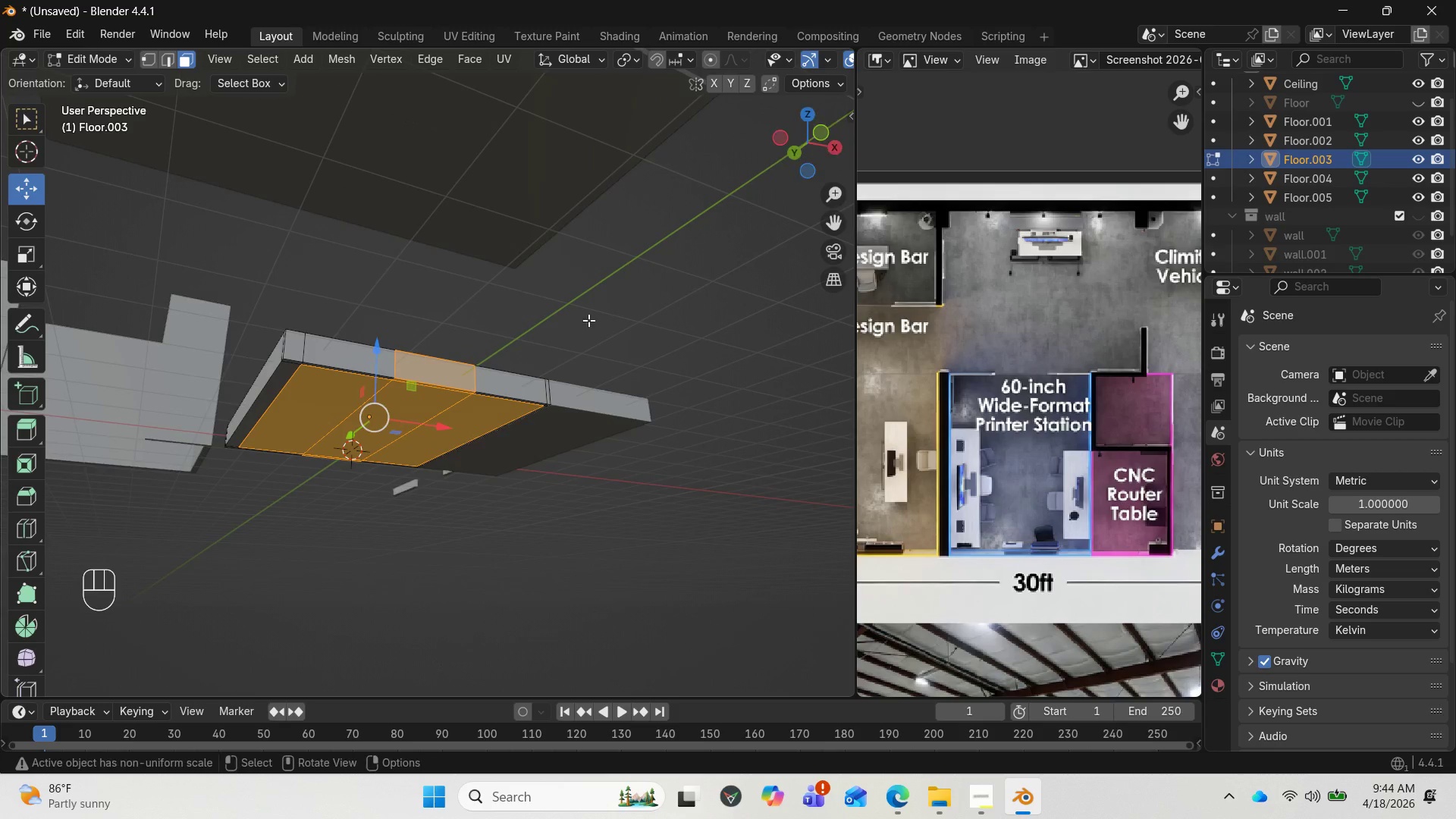 
hold_key(key=ShiftLeft, duration=8.72)
left_click([447, 372])
 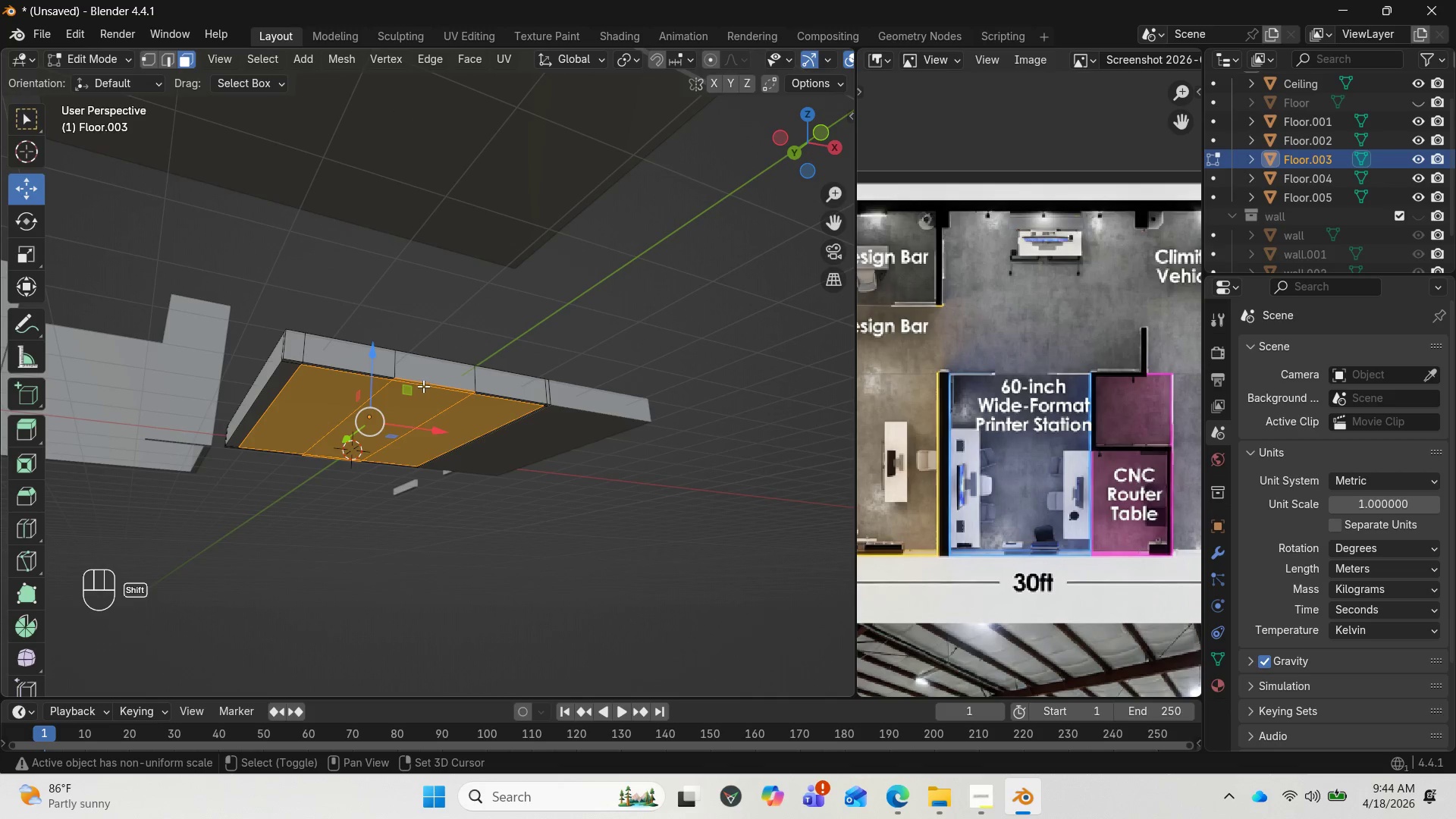 
left_click([423, 385])
 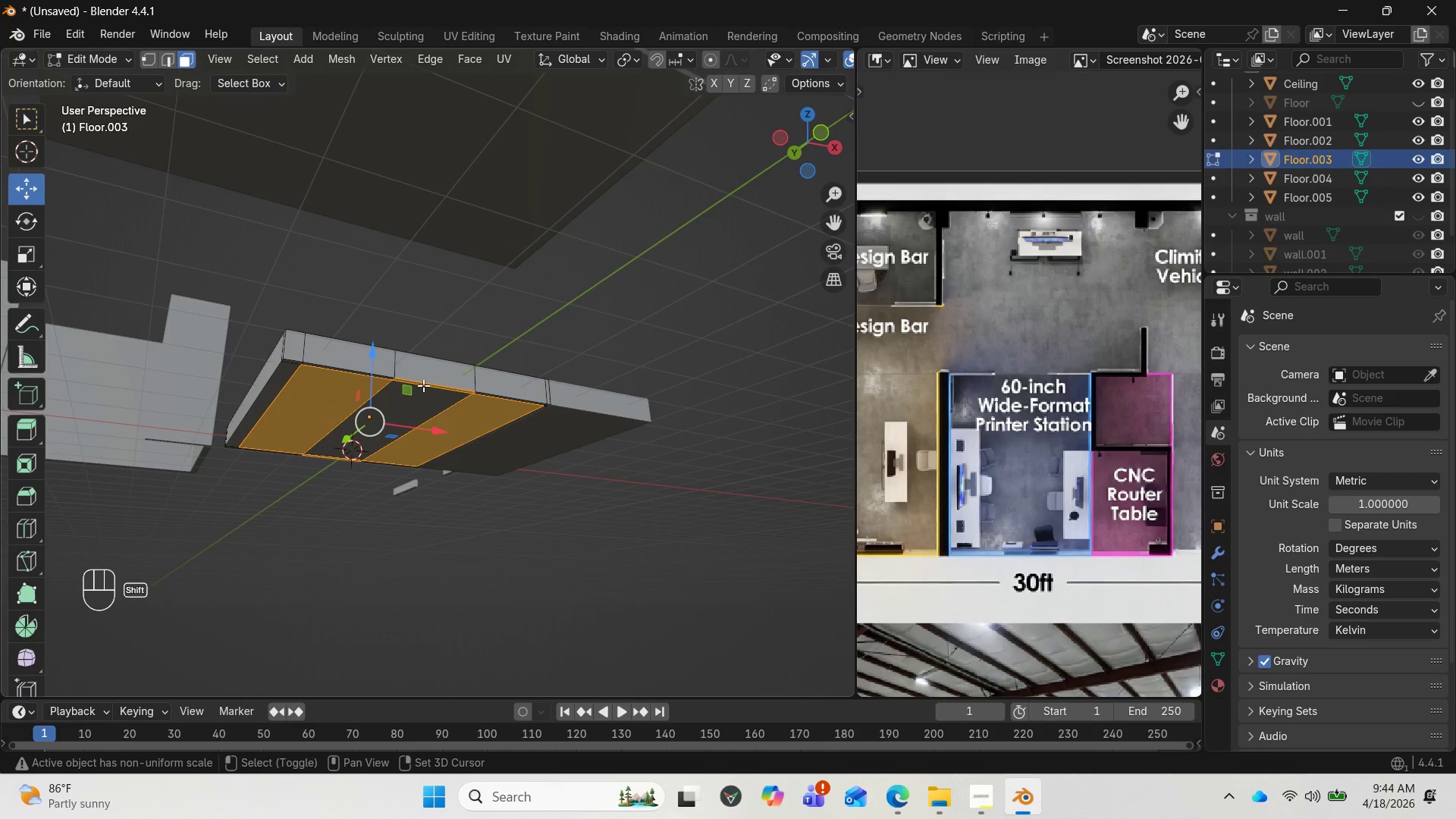 
left_click([423, 385])
 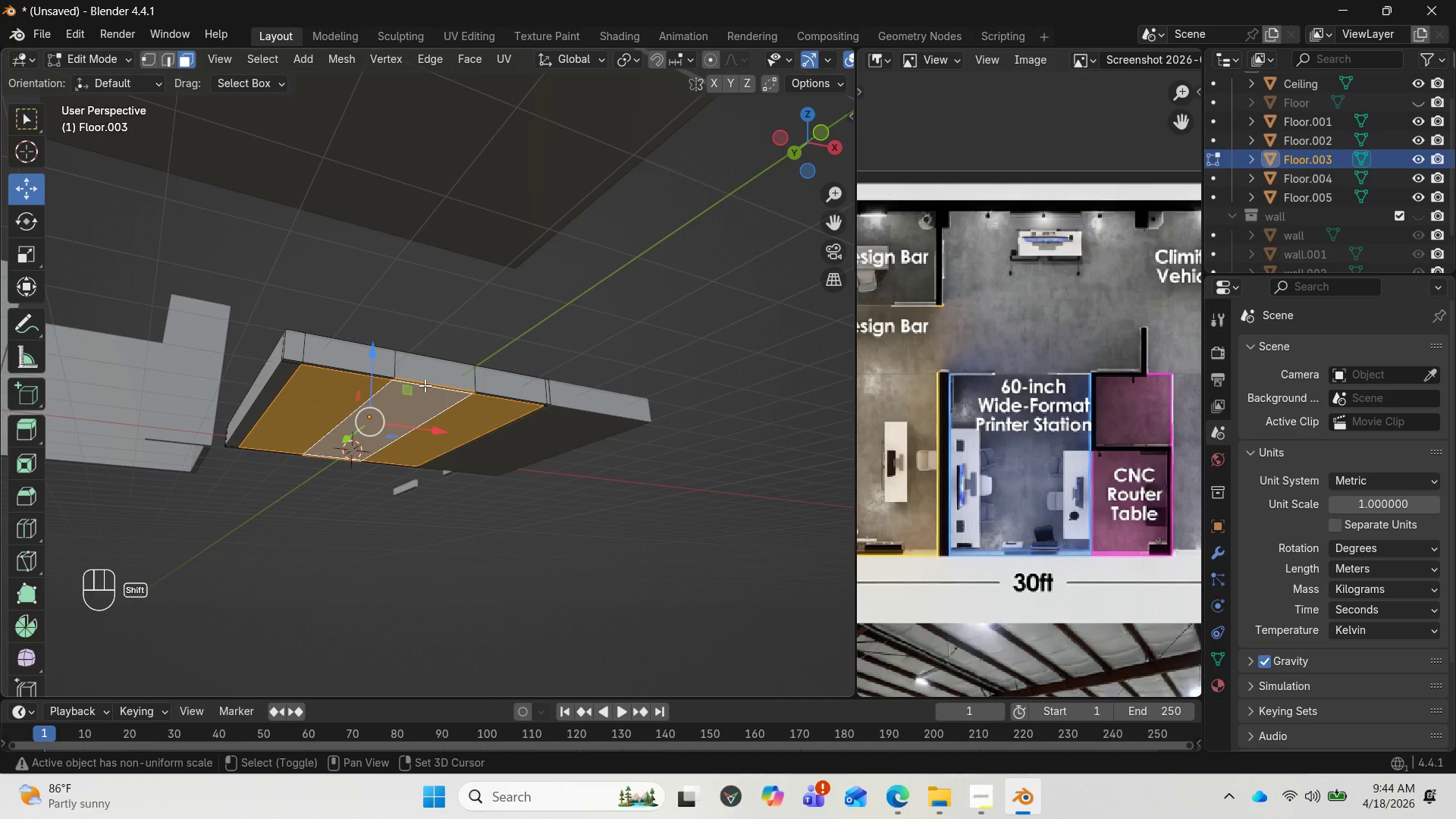 
left_click([425, 385])
 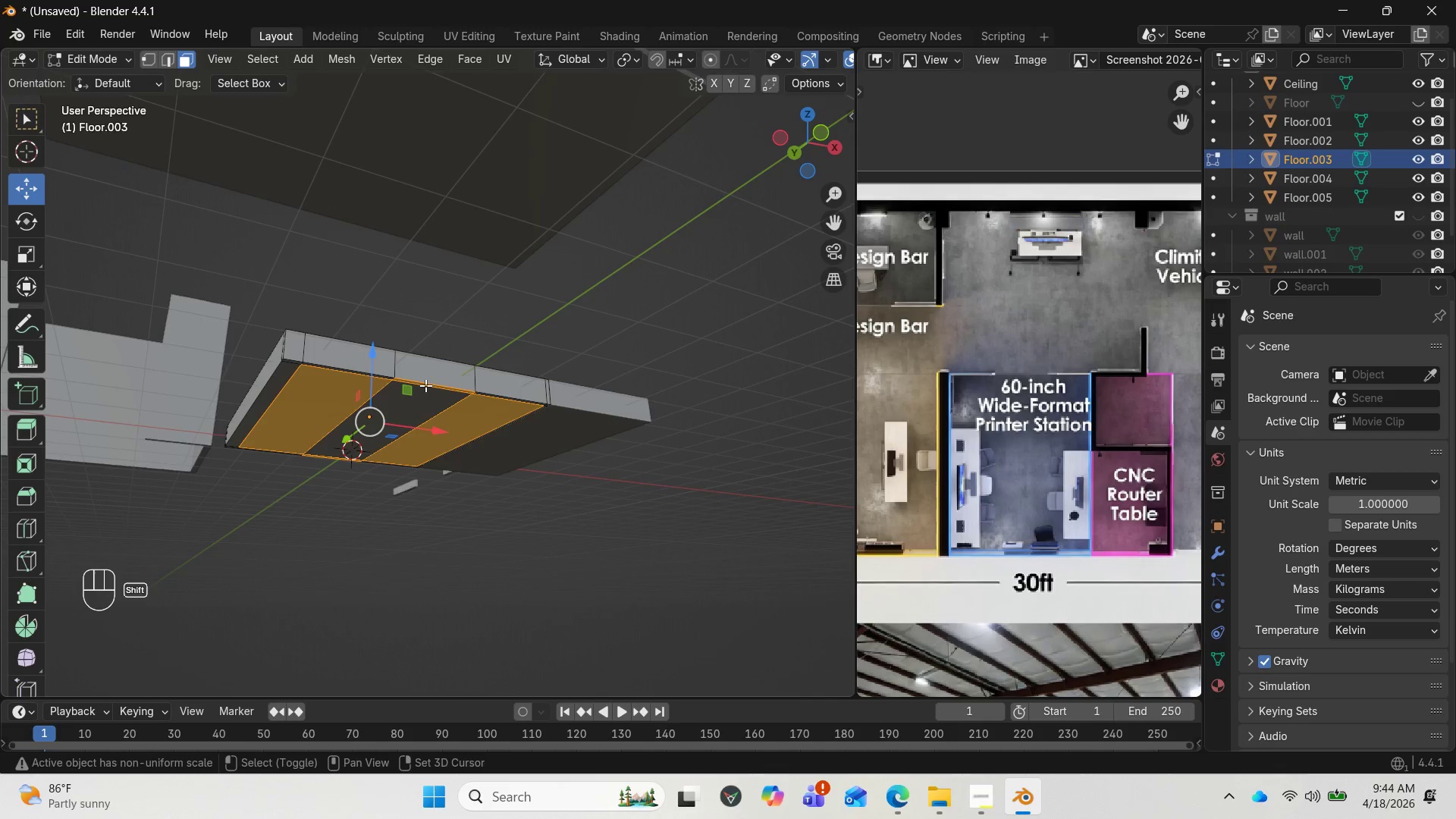 
left_click([425, 385])
 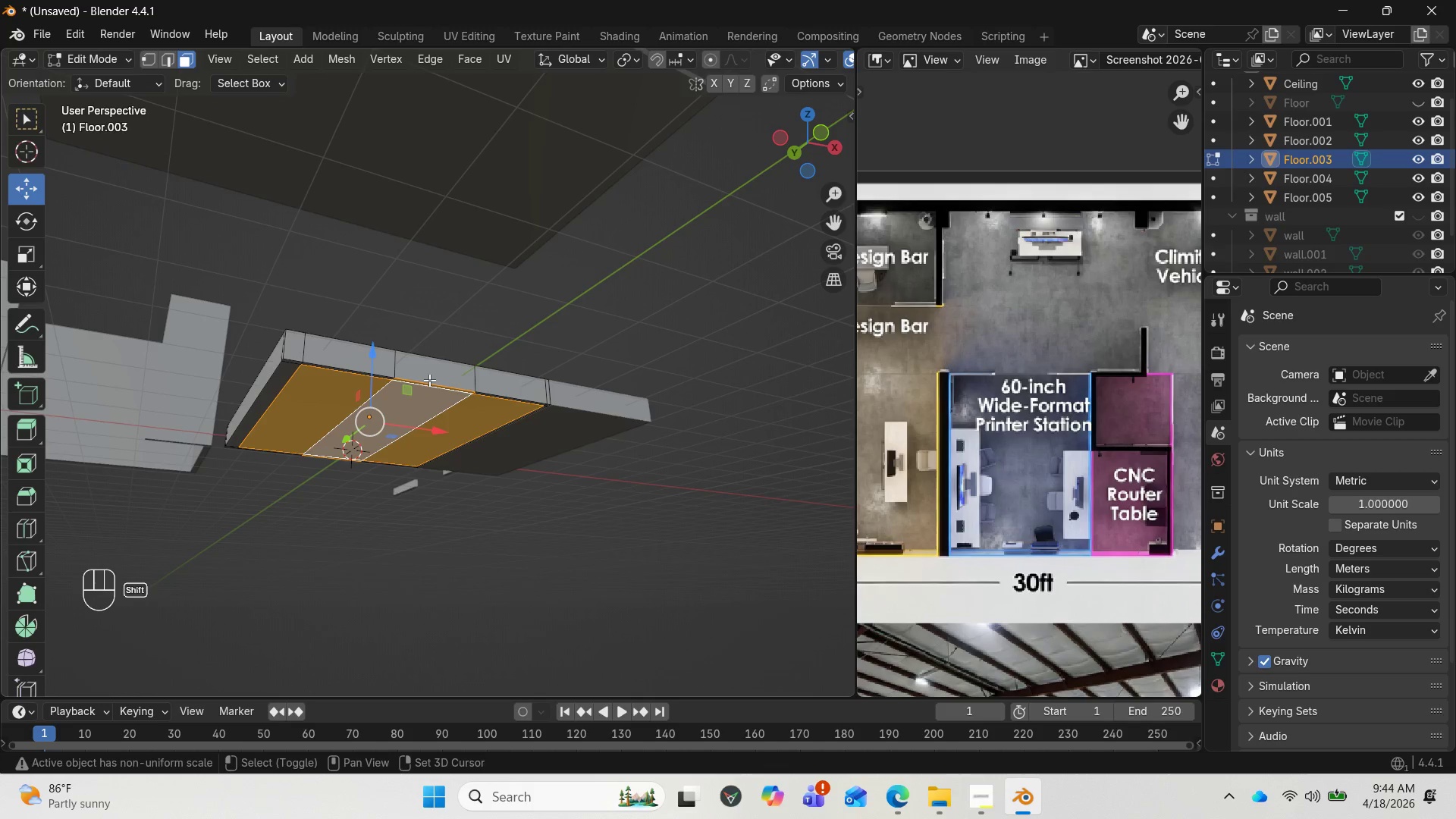 
left_click([429, 383])
 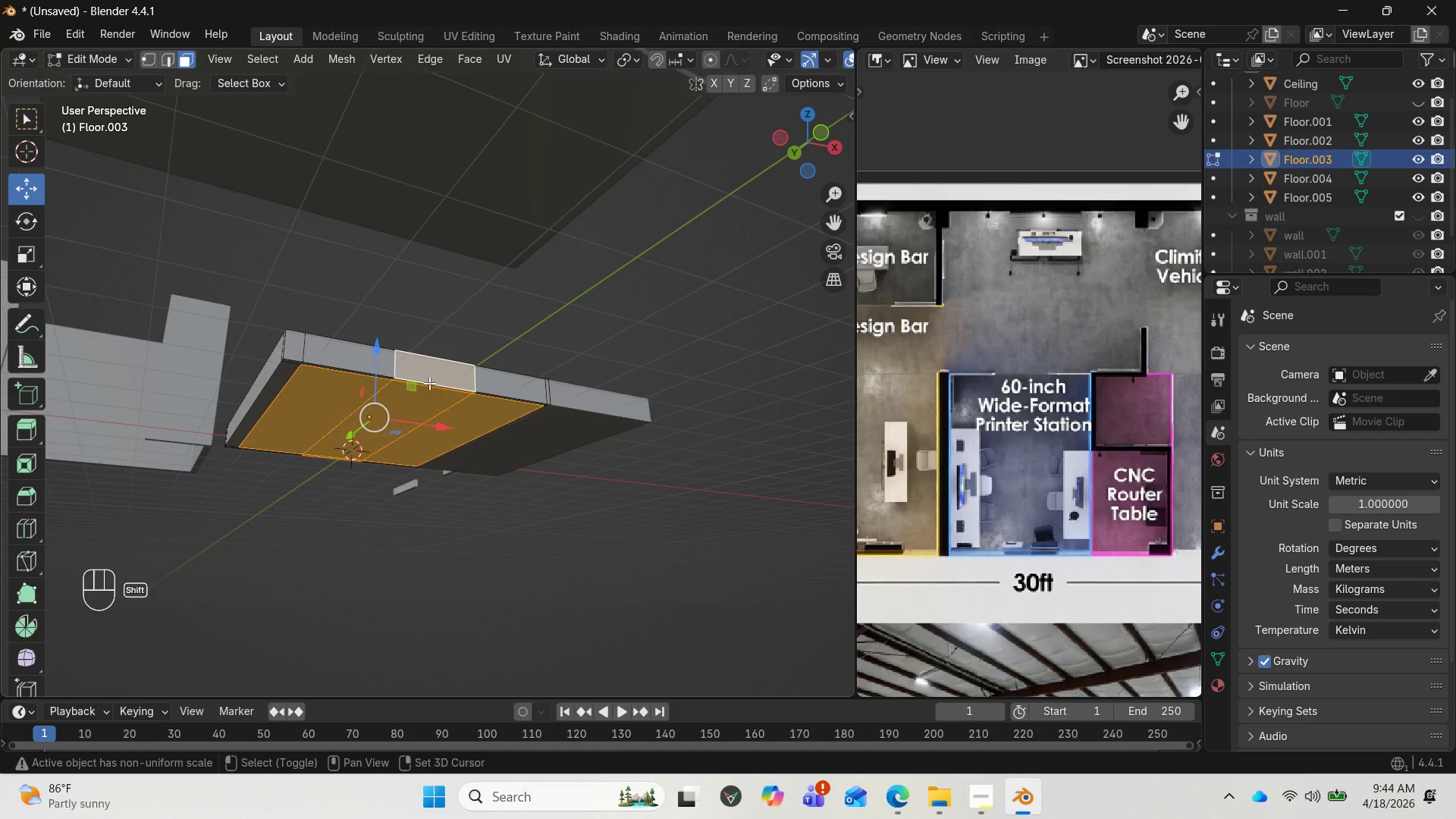 
left_click([429, 383])
 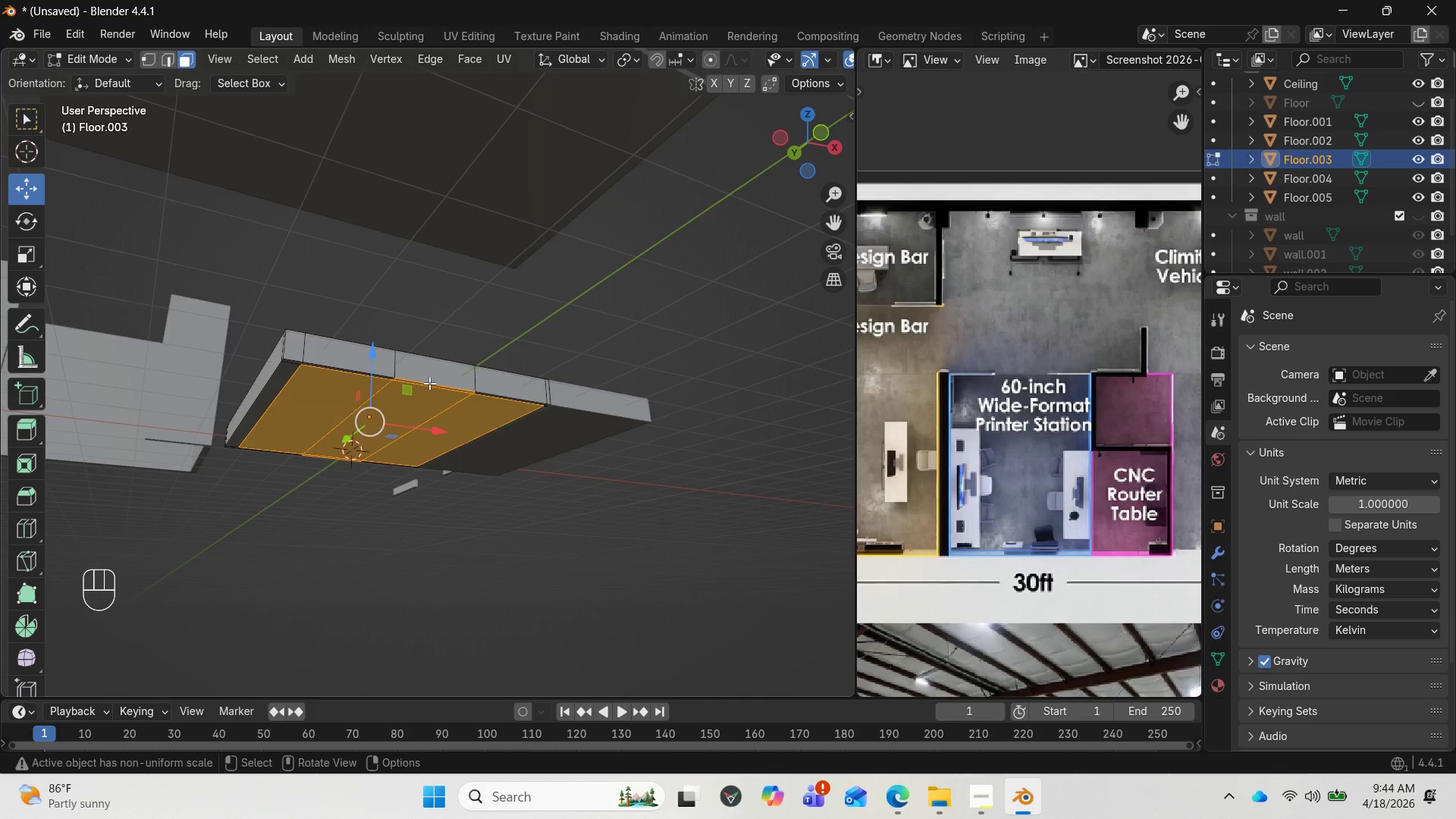 
scroll: coordinate [431, 383], scroll_direction: up, amount: 5.0
 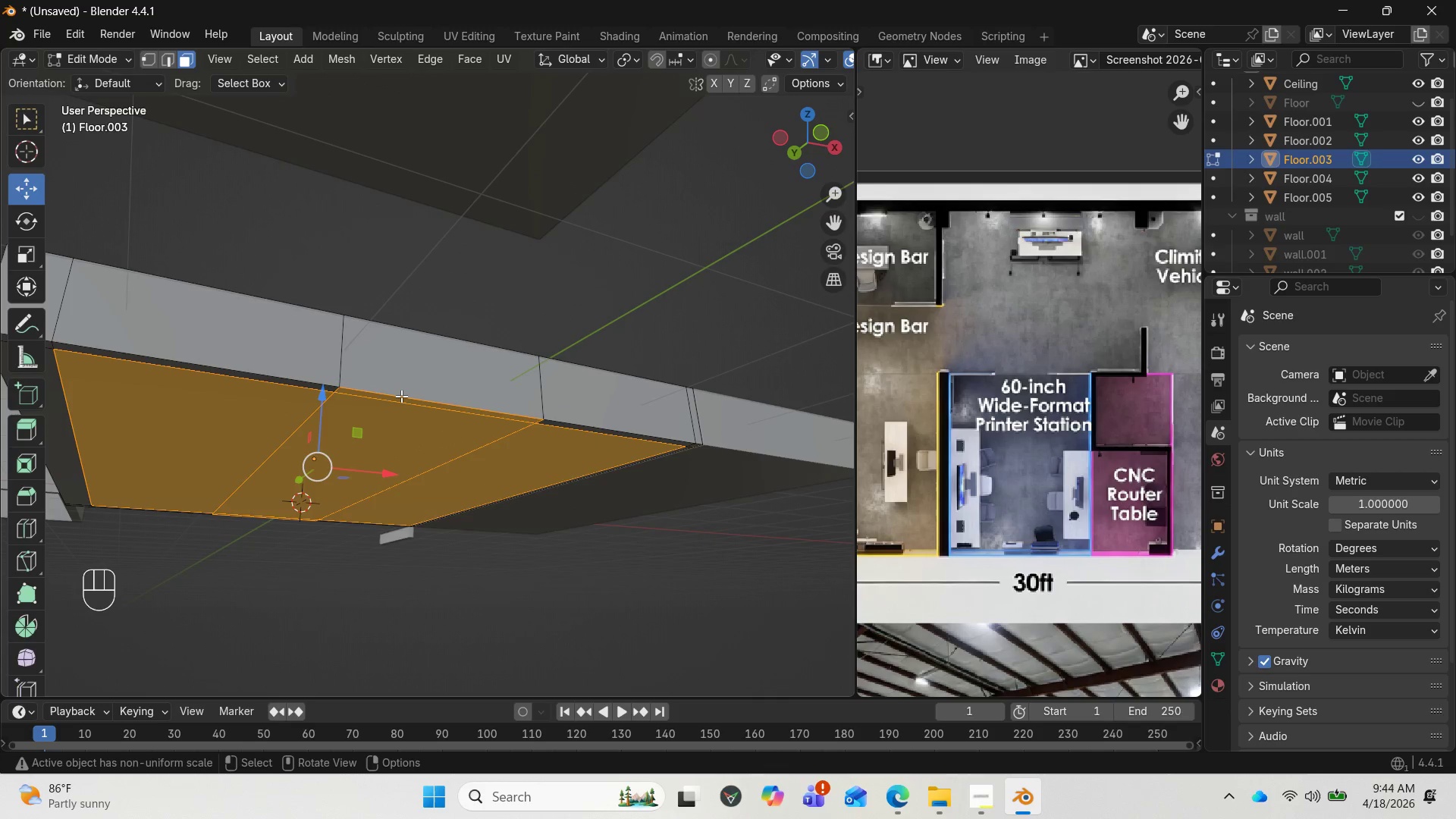 
hold_key(key=ShiftLeft, duration=1.92)
left_click([401, 396])
 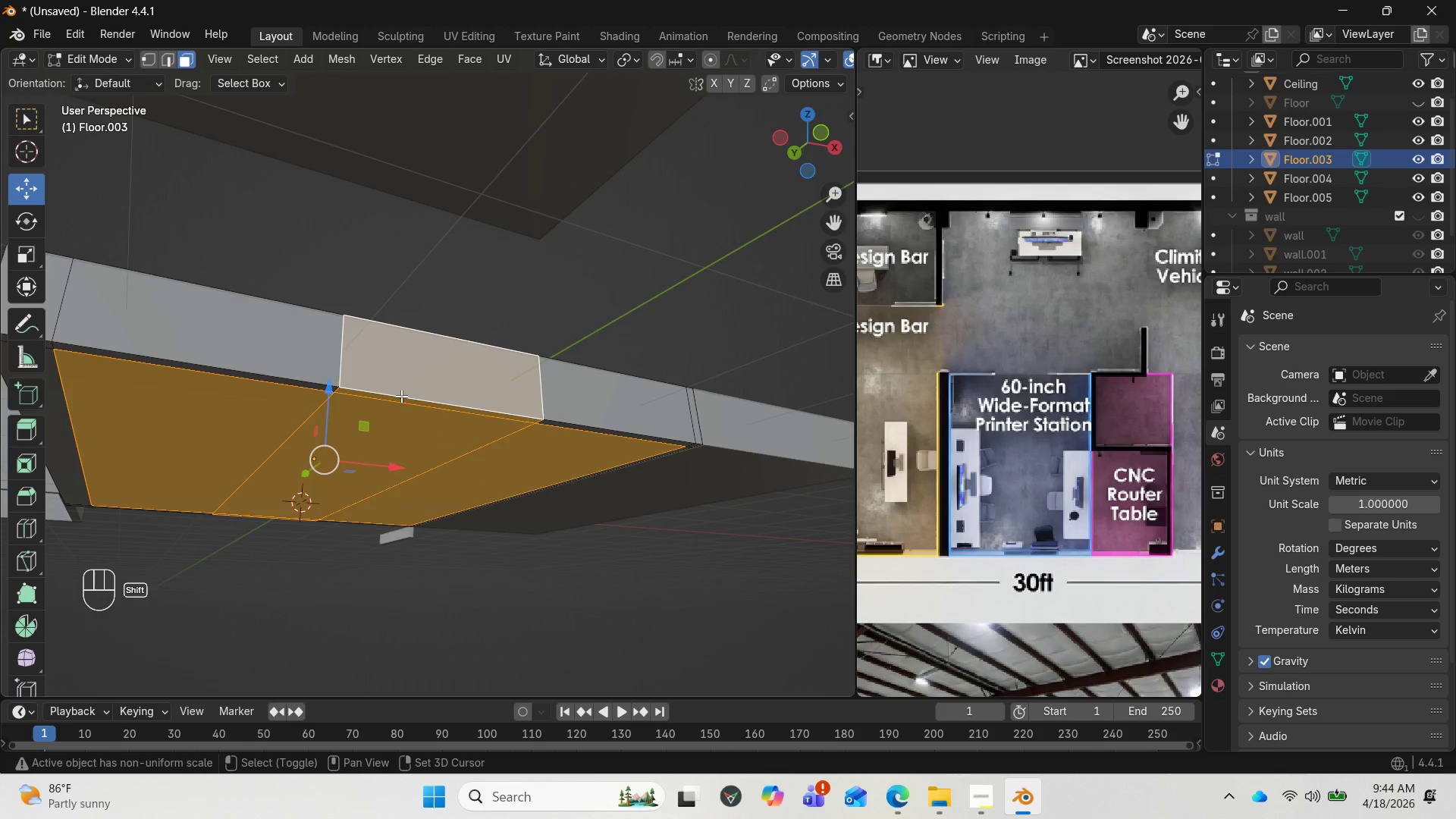 
left_click([401, 396])
 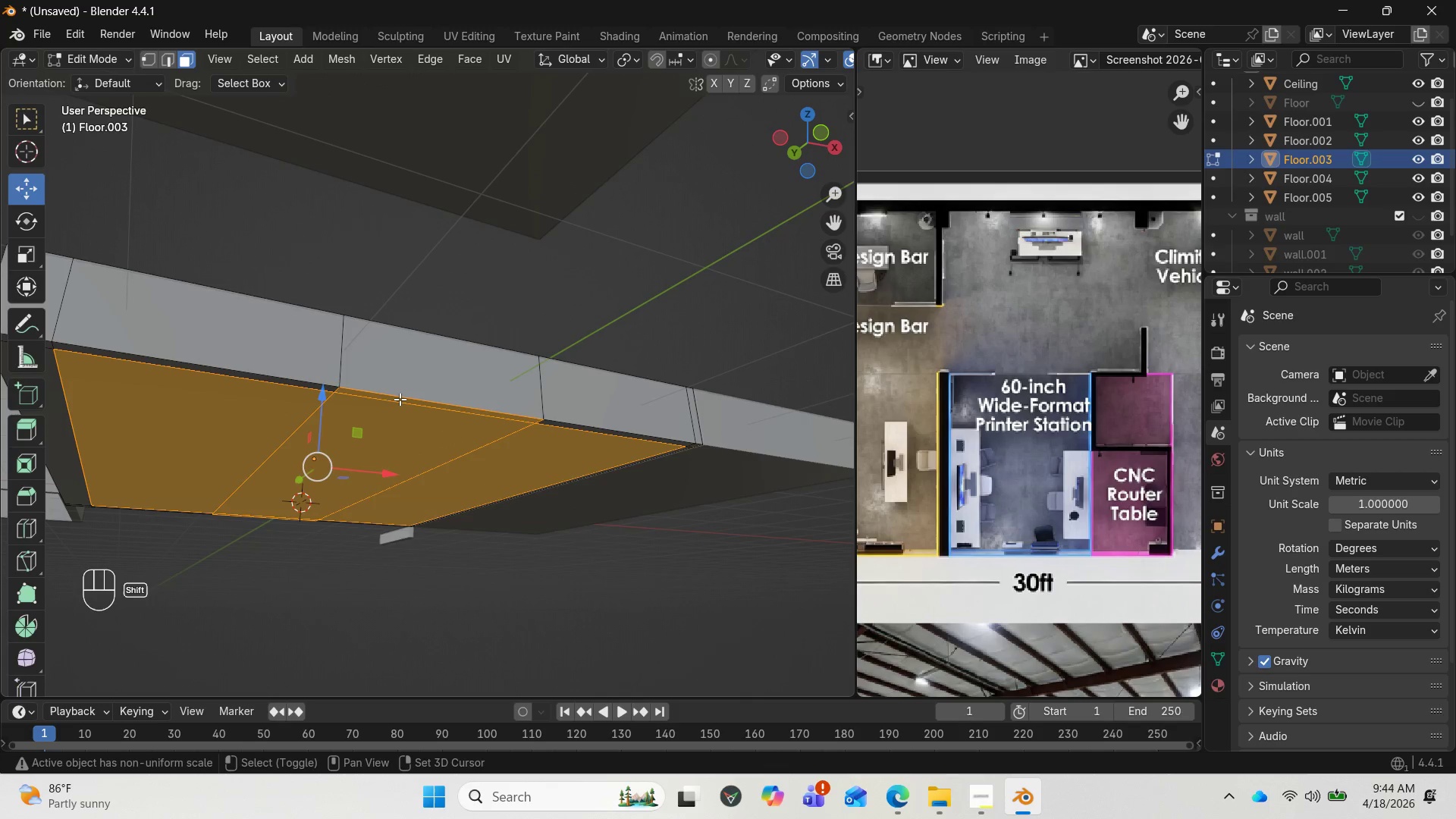 
left_click([400, 399])
 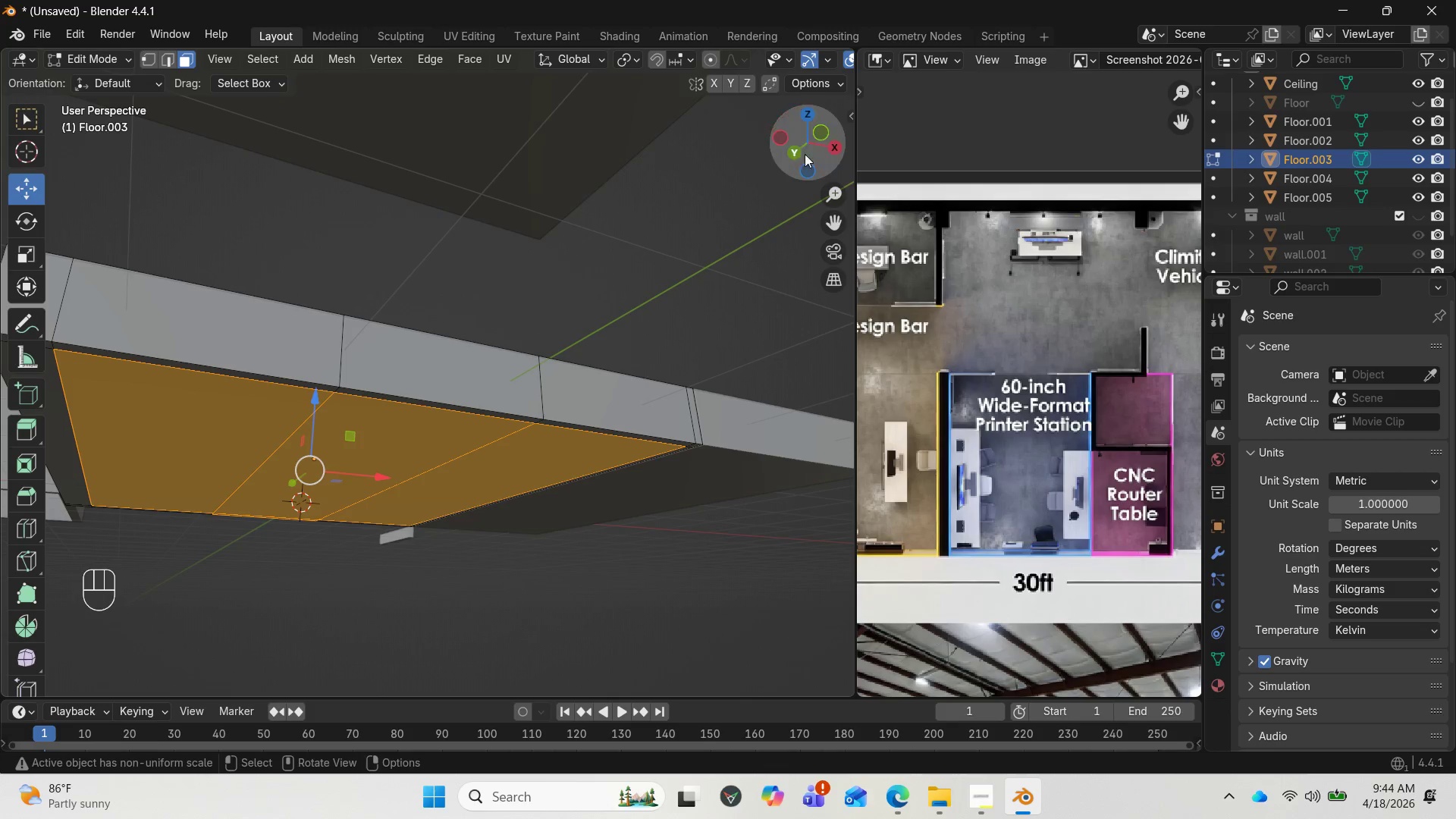 
left_click_drag(start_coordinate=[814, 147], to_coordinate=[303, 271])
 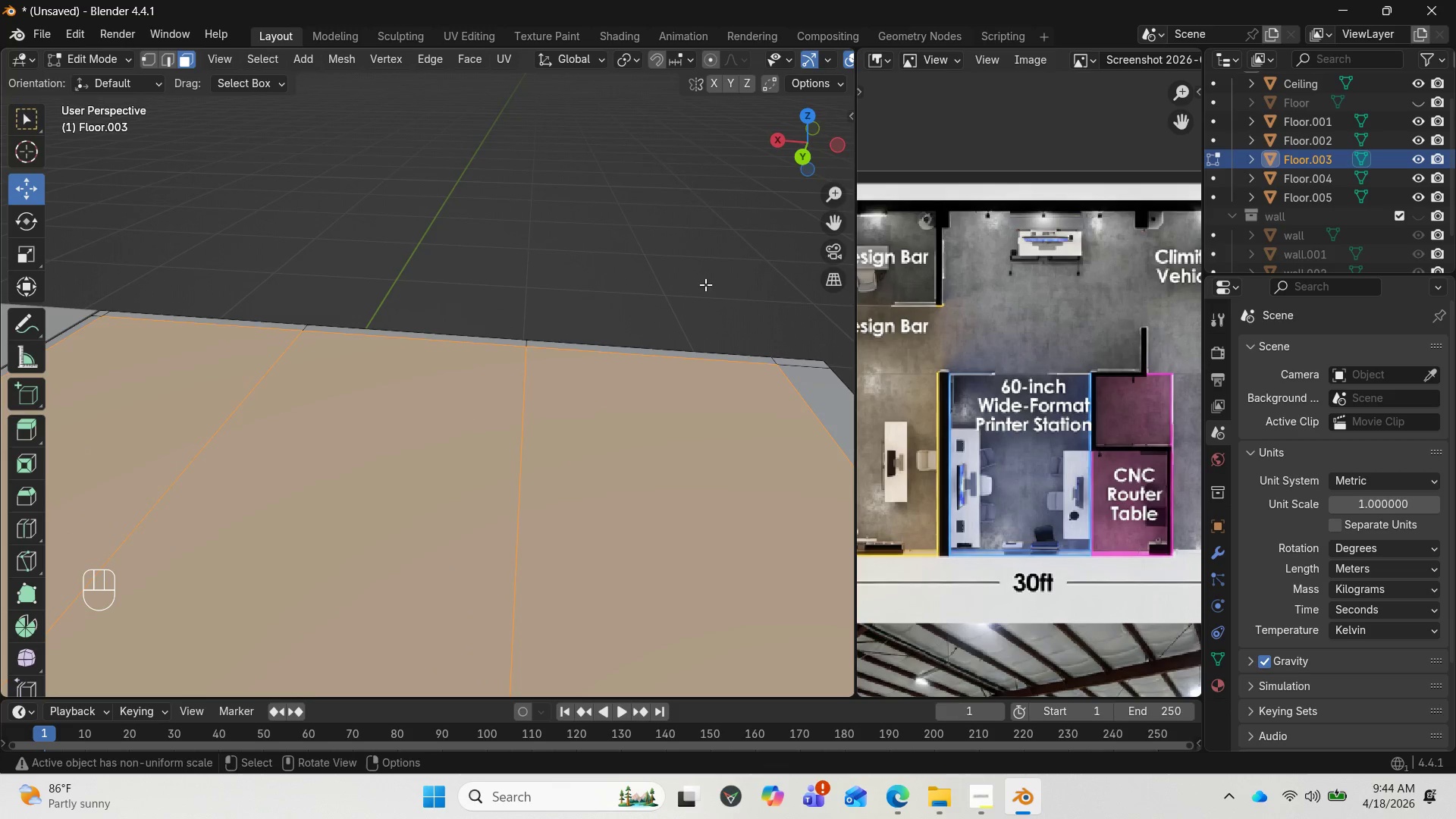 
scroll: coordinate [617, 410], scroll_direction: down, amount: 6.0
 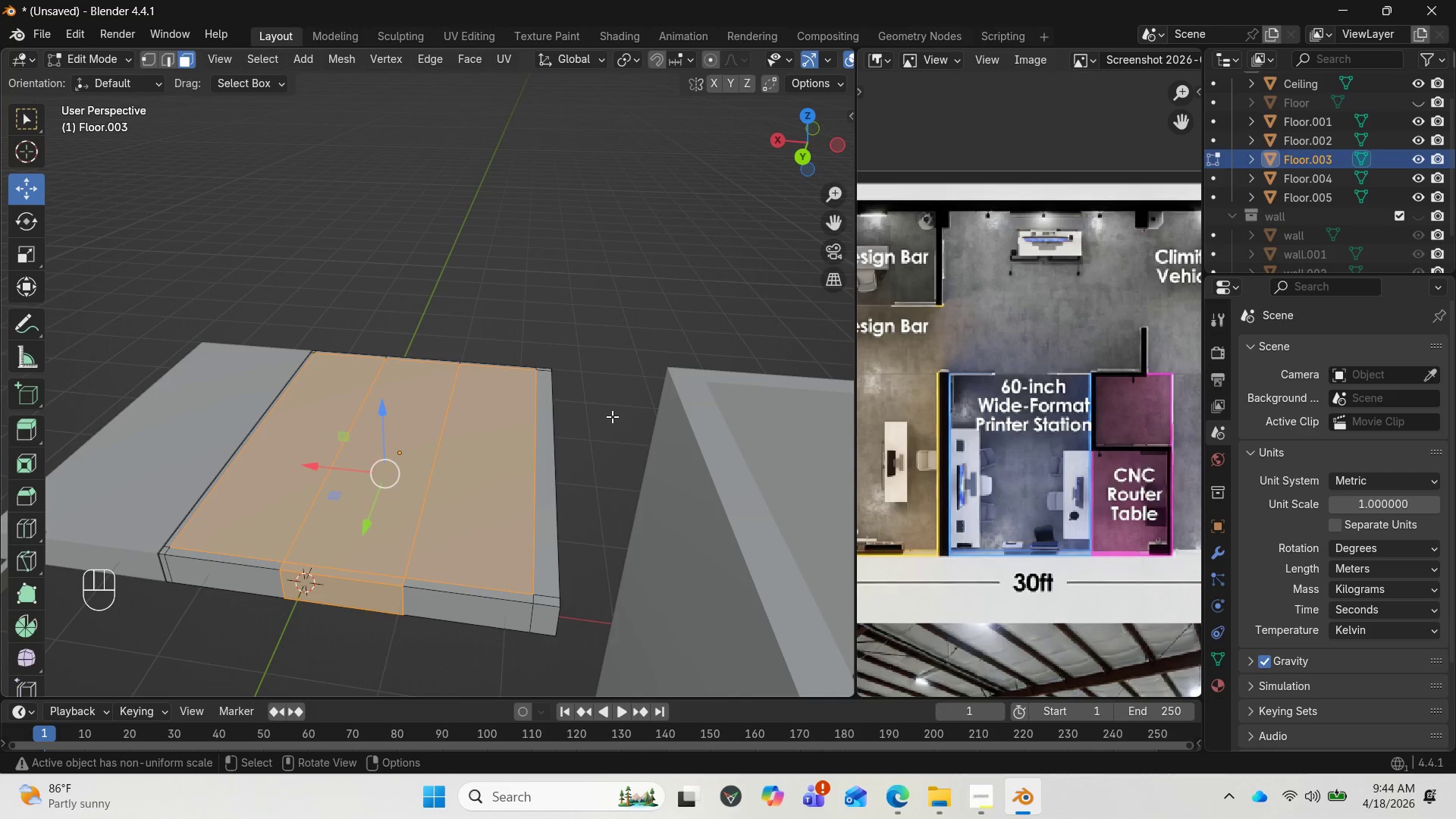 
key(Delete)
 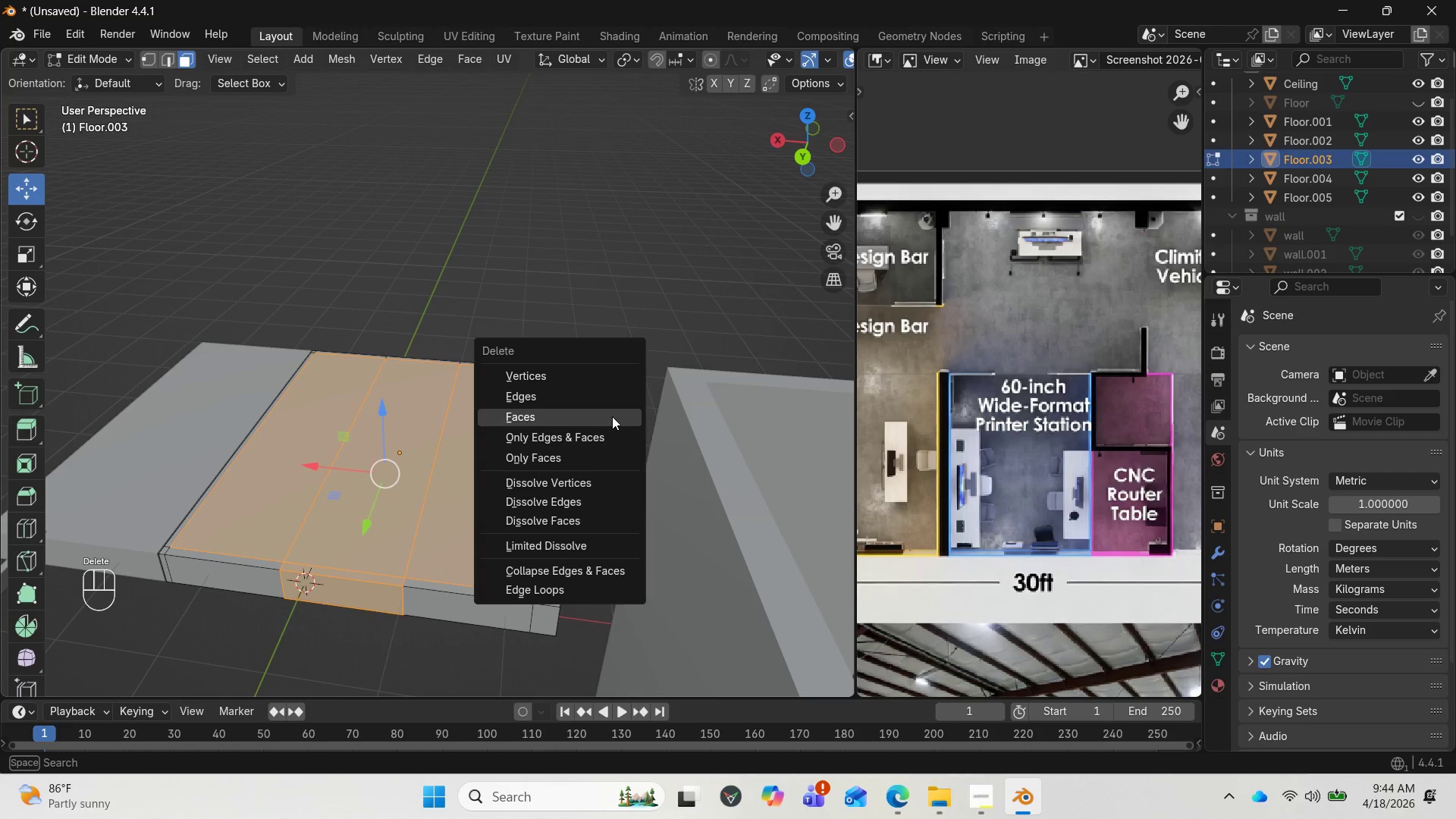 
left_click([612, 416])
 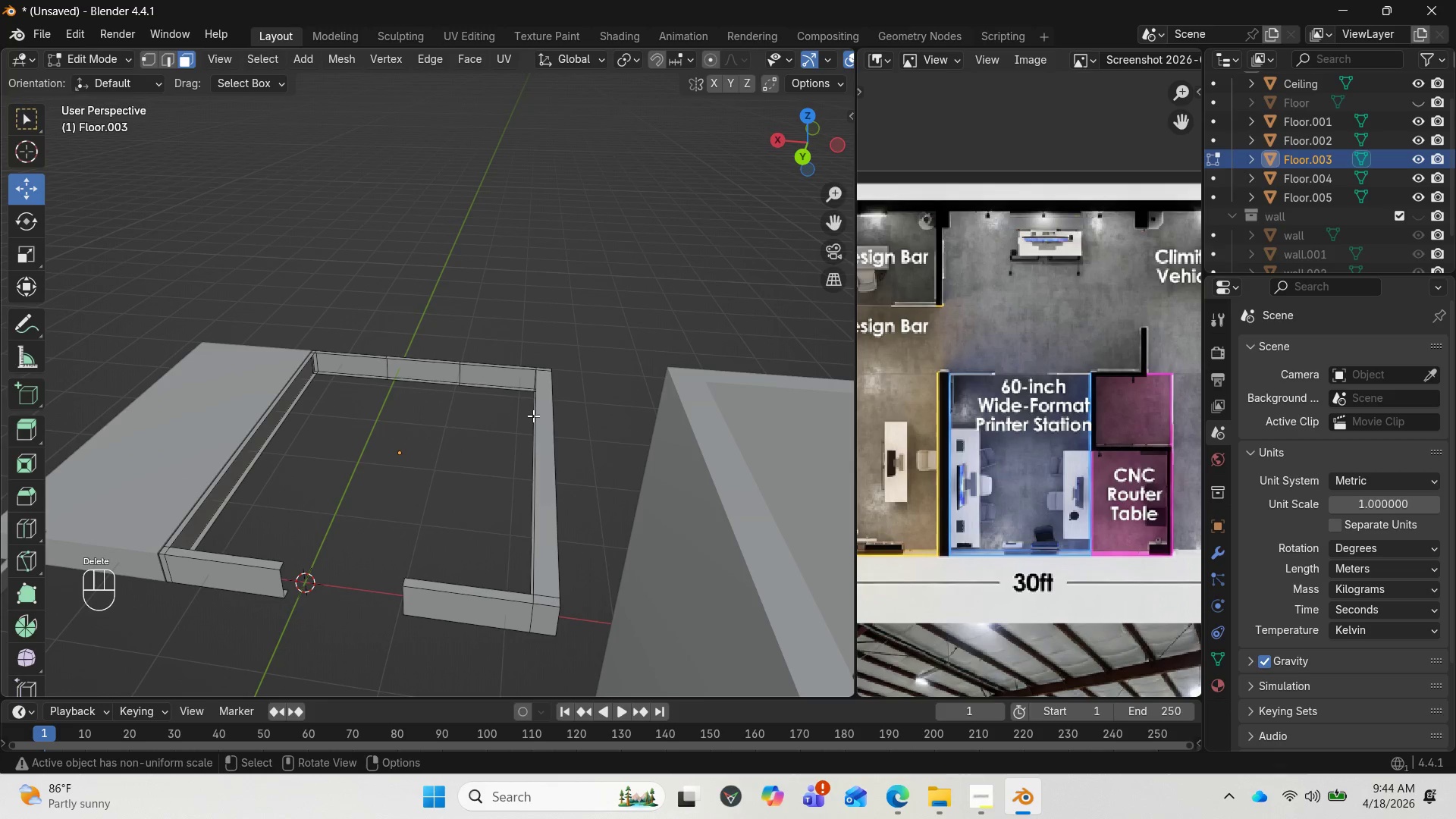 
key(2)
 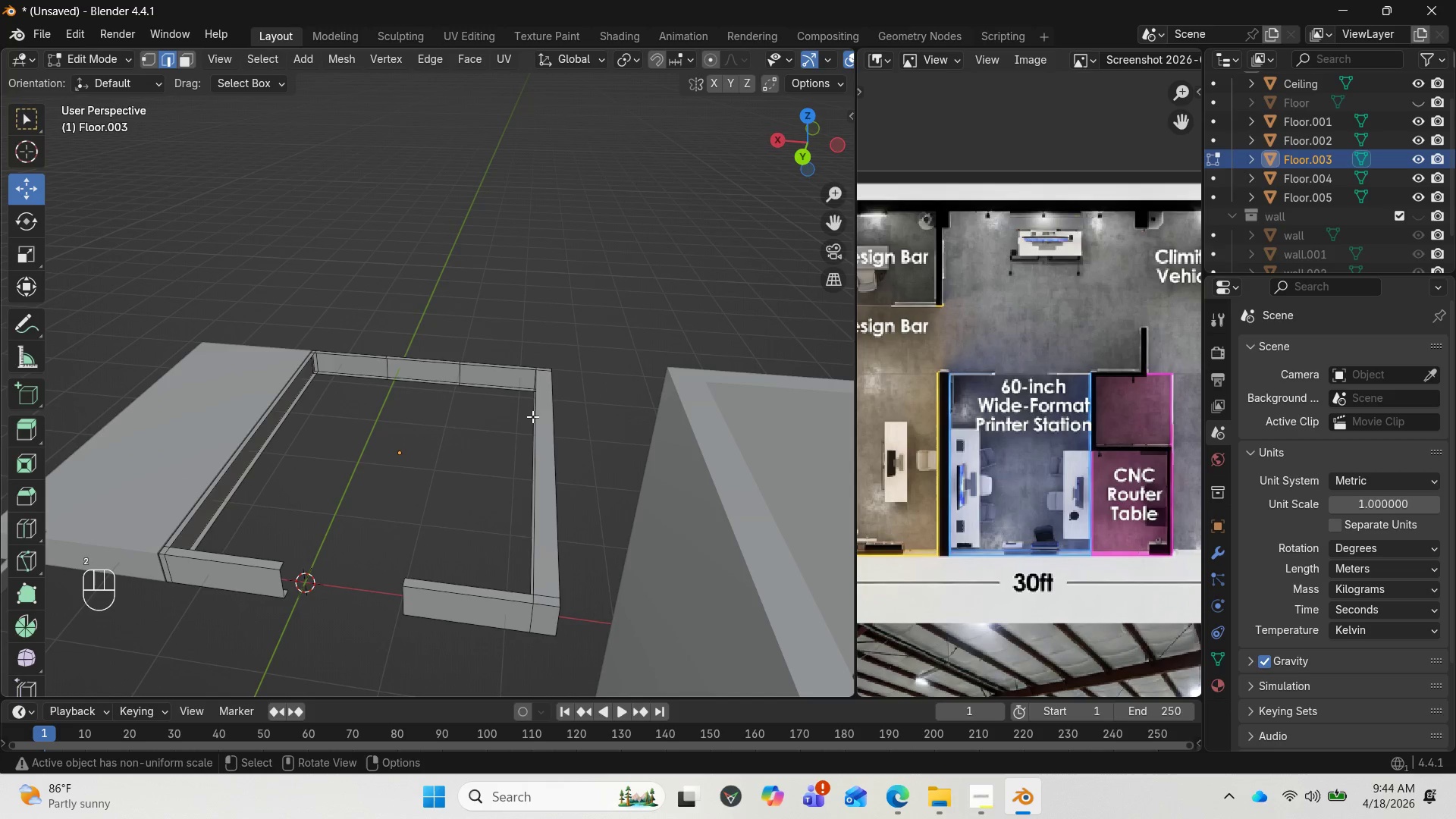 
hold_key(key=AltLeft, duration=1.56)
left_click([532, 416])
 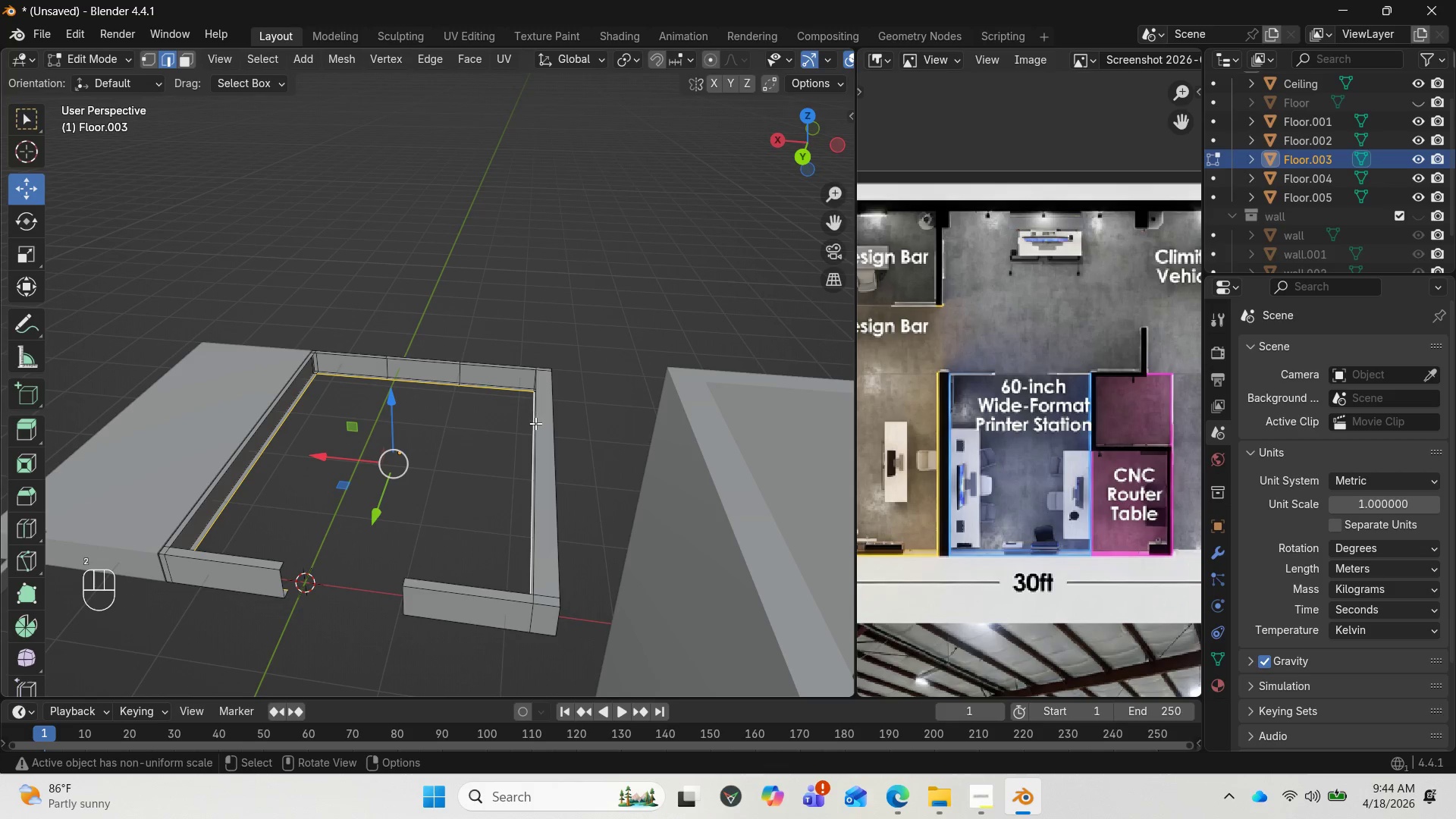 
hold_key(key=ShiftLeft, duration=2.62)
hold_key(key=AltLeft, duration=2.05)
left_click([536, 432])
 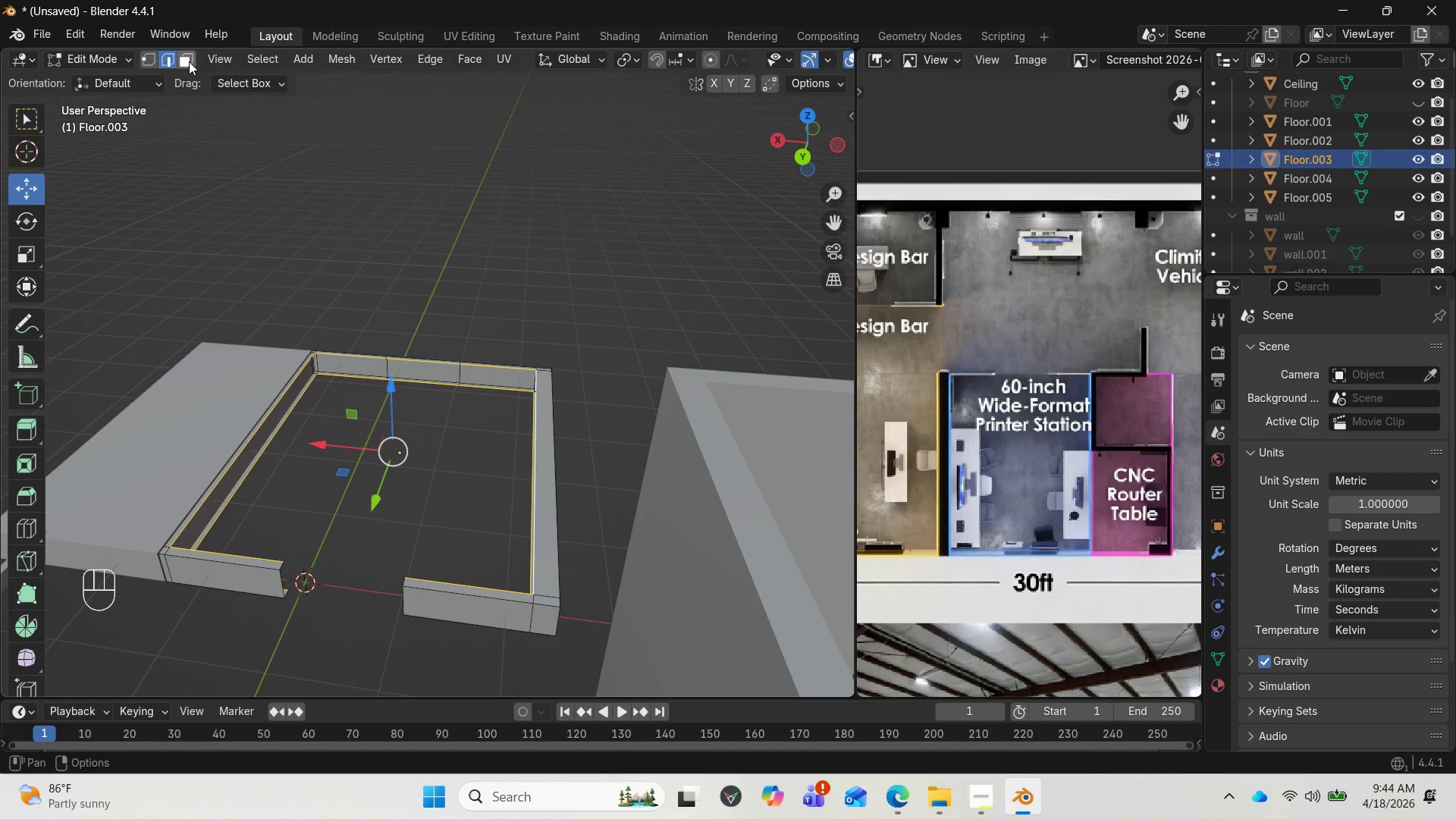 
wait(6.83)
 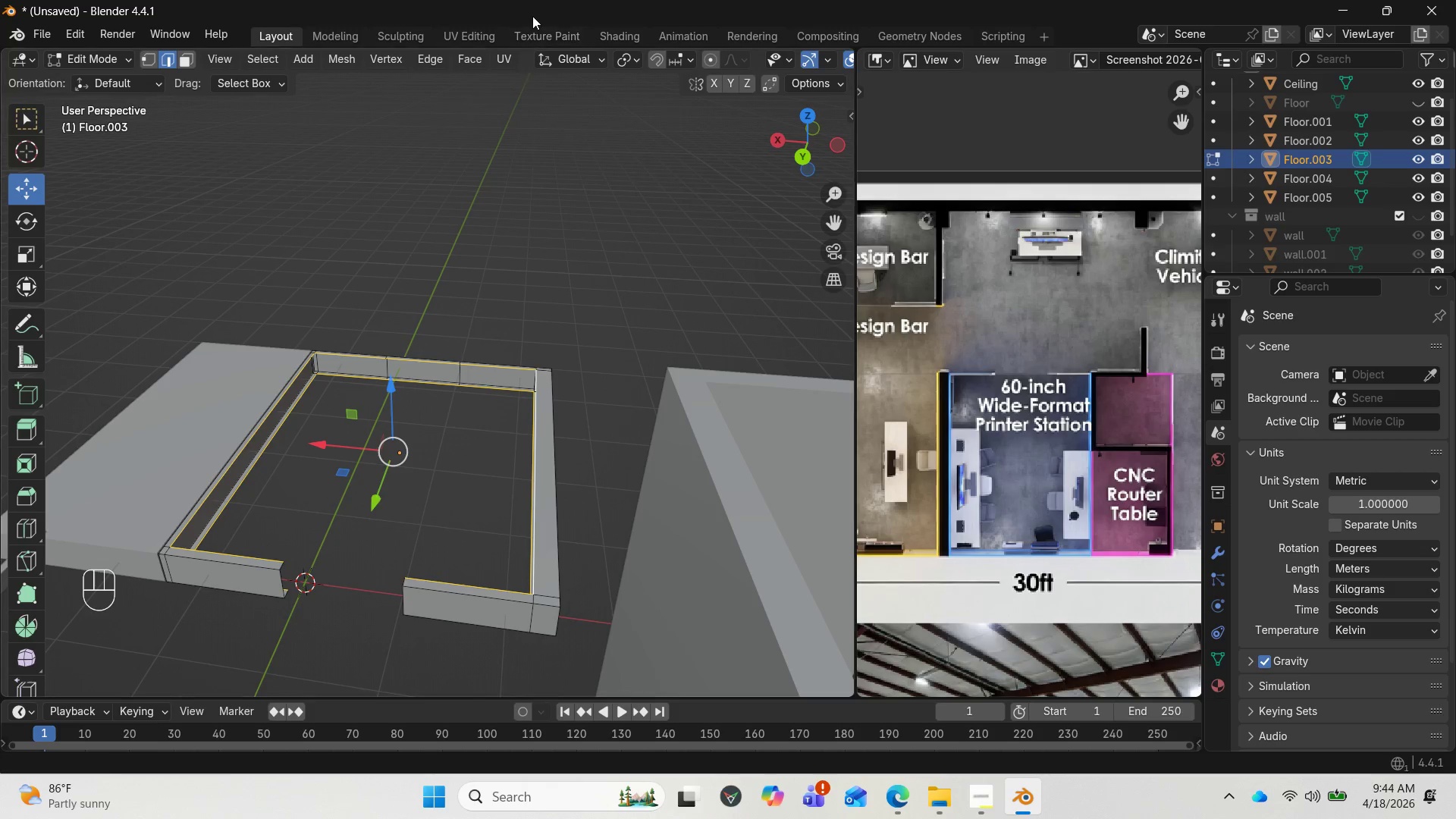 
left_click([442, 61])
 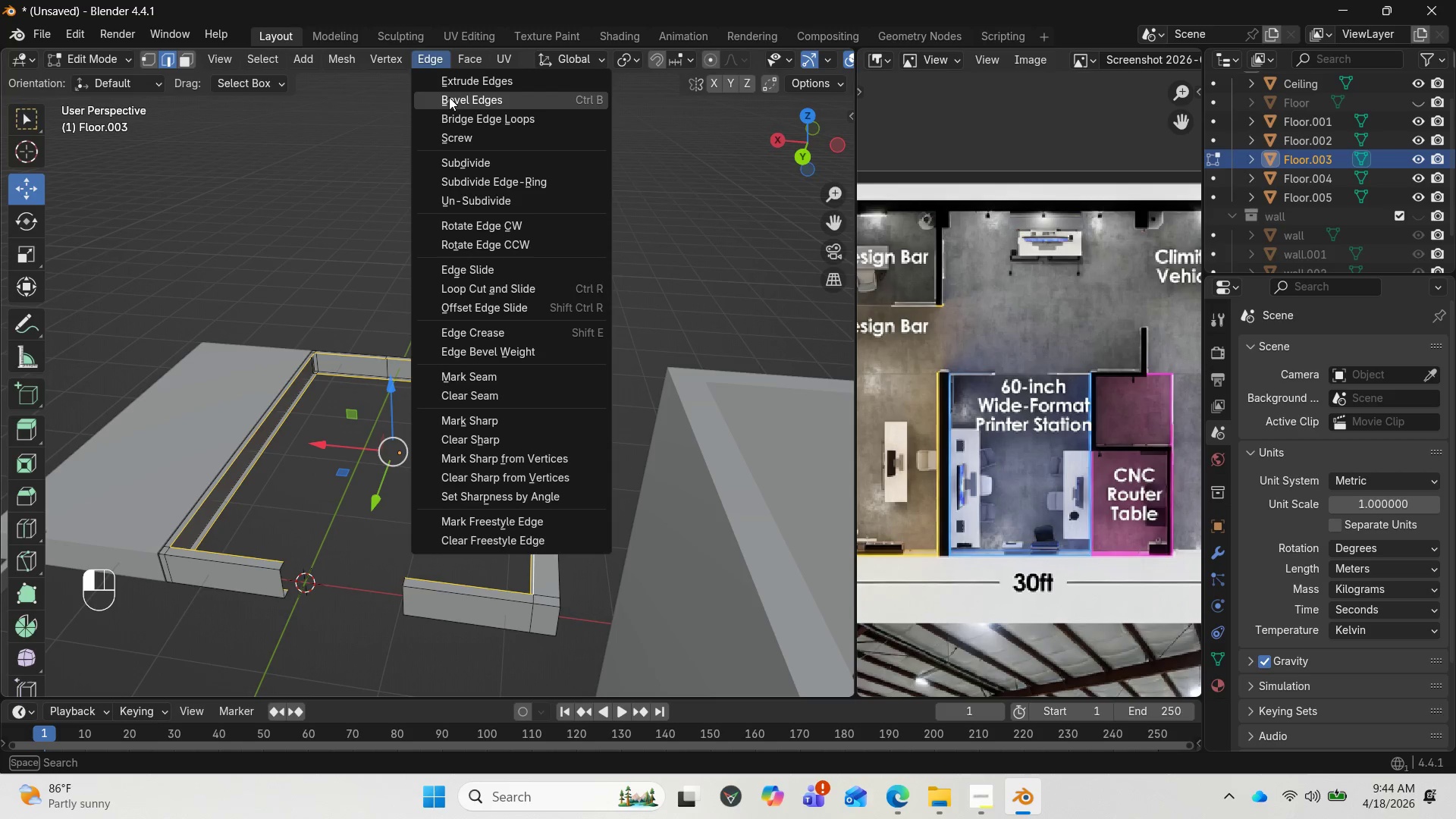 
left_click([449, 97])
 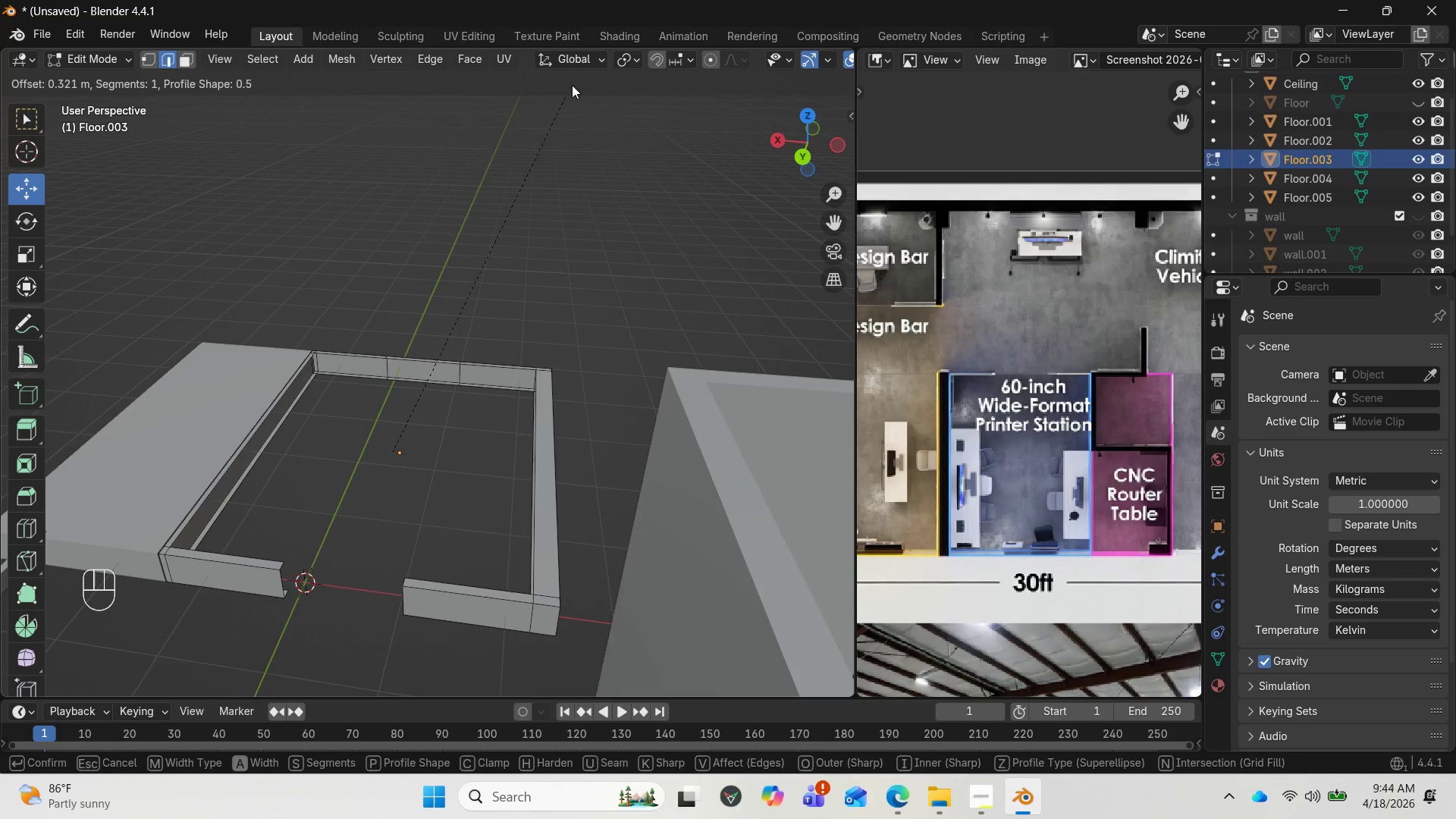 
right_click([394, 249])
 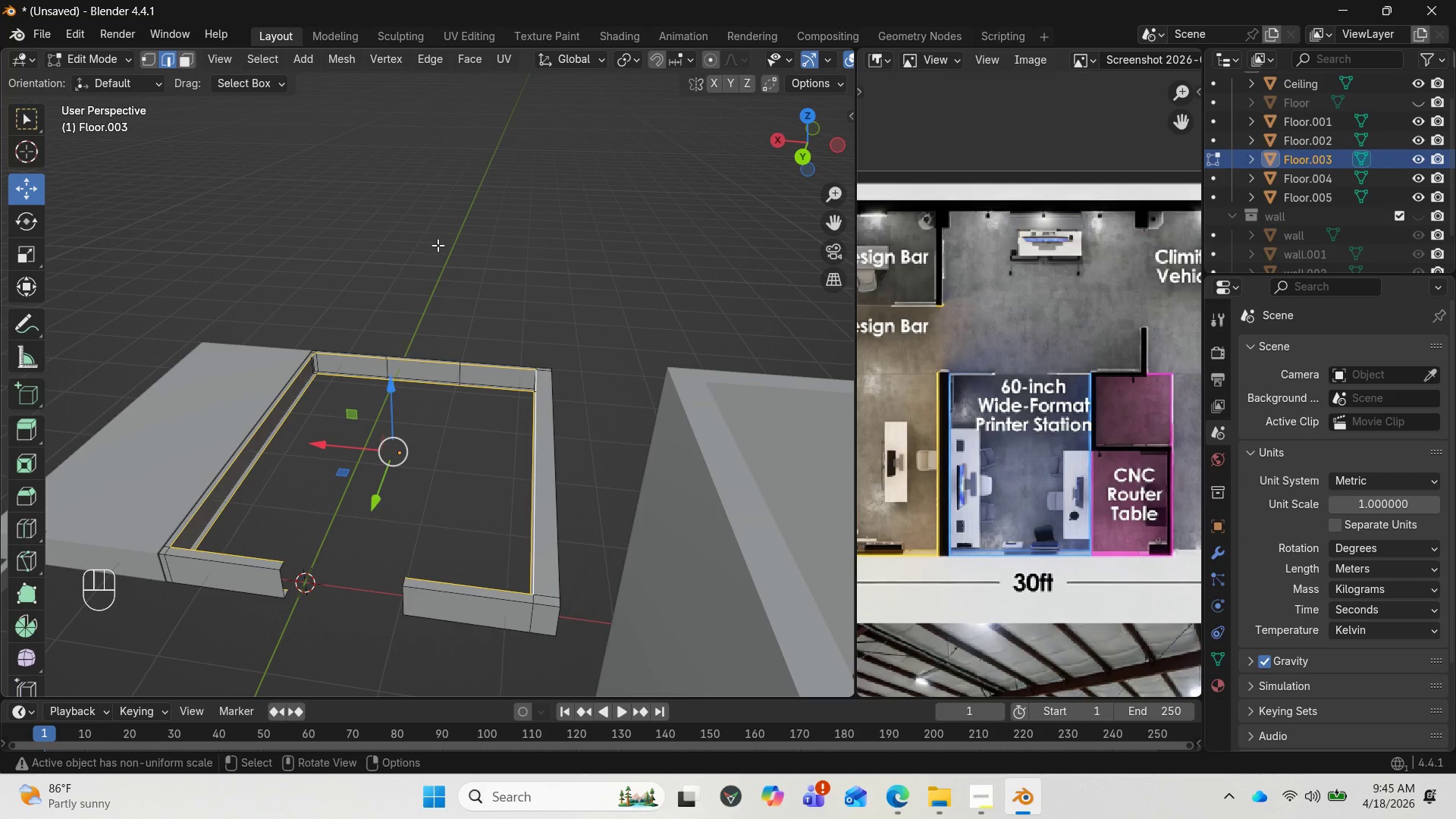 
key(Control+Z)
 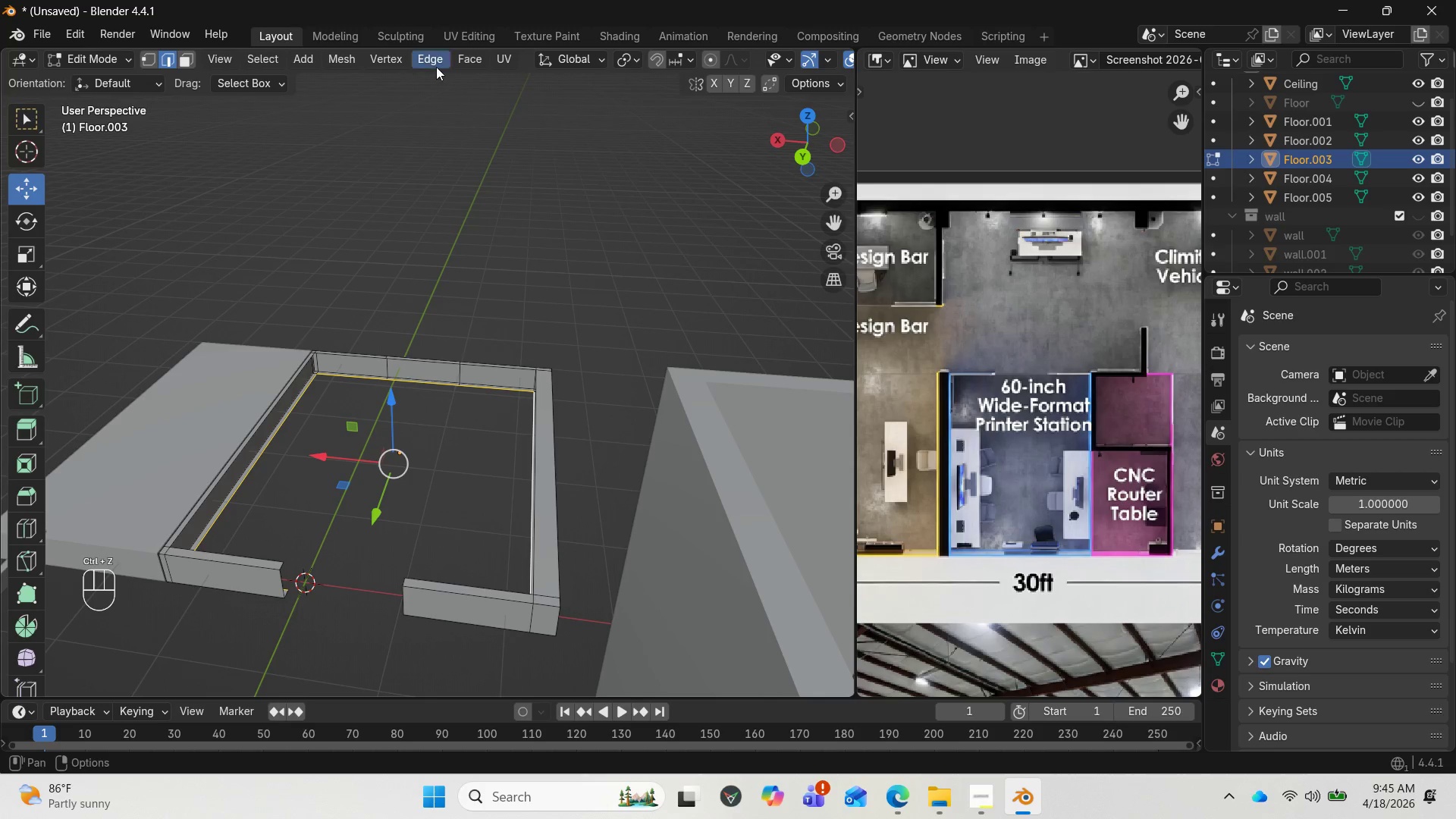 
left_click([436, 61])
 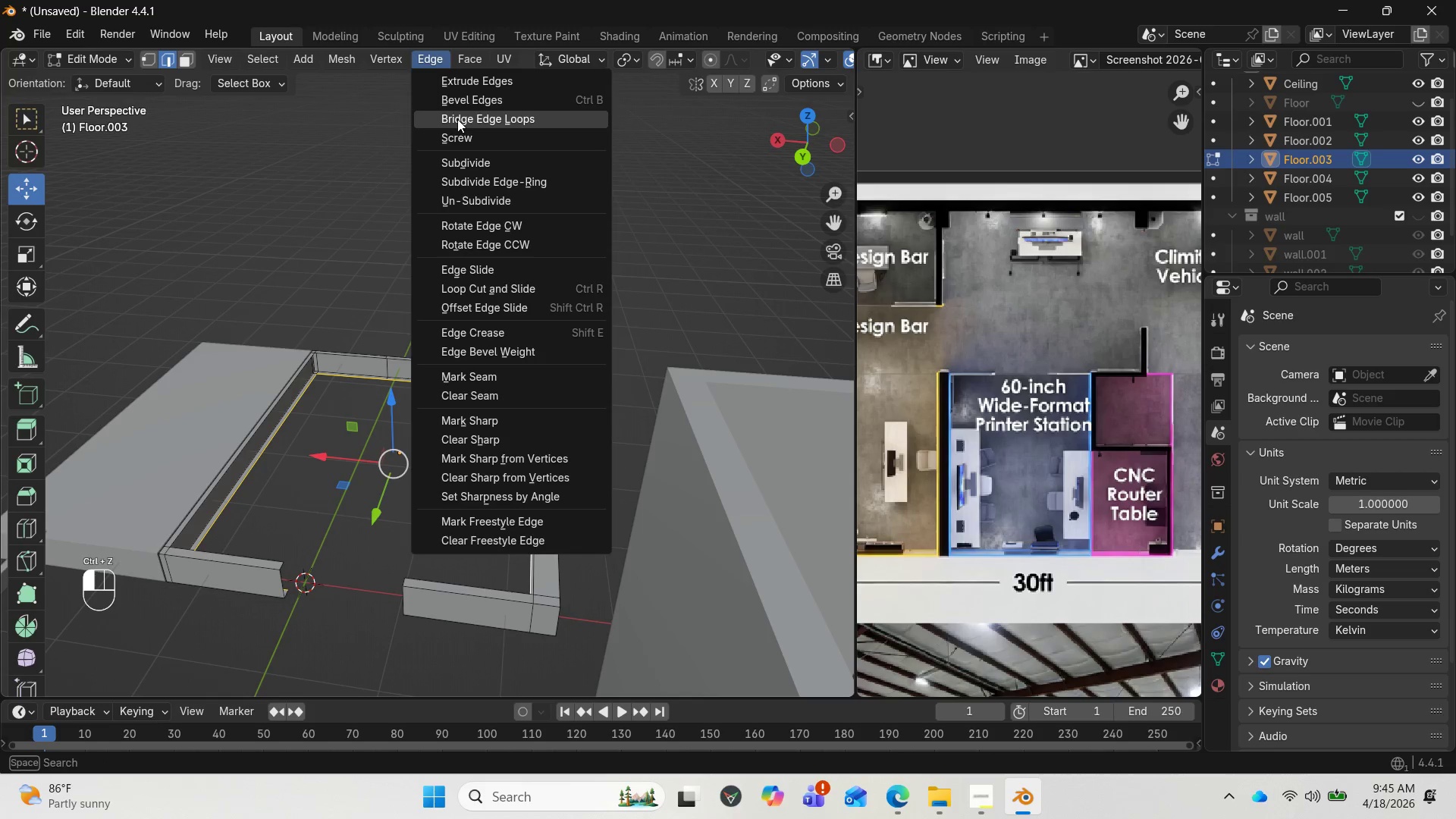 
left_click([457, 119])
 